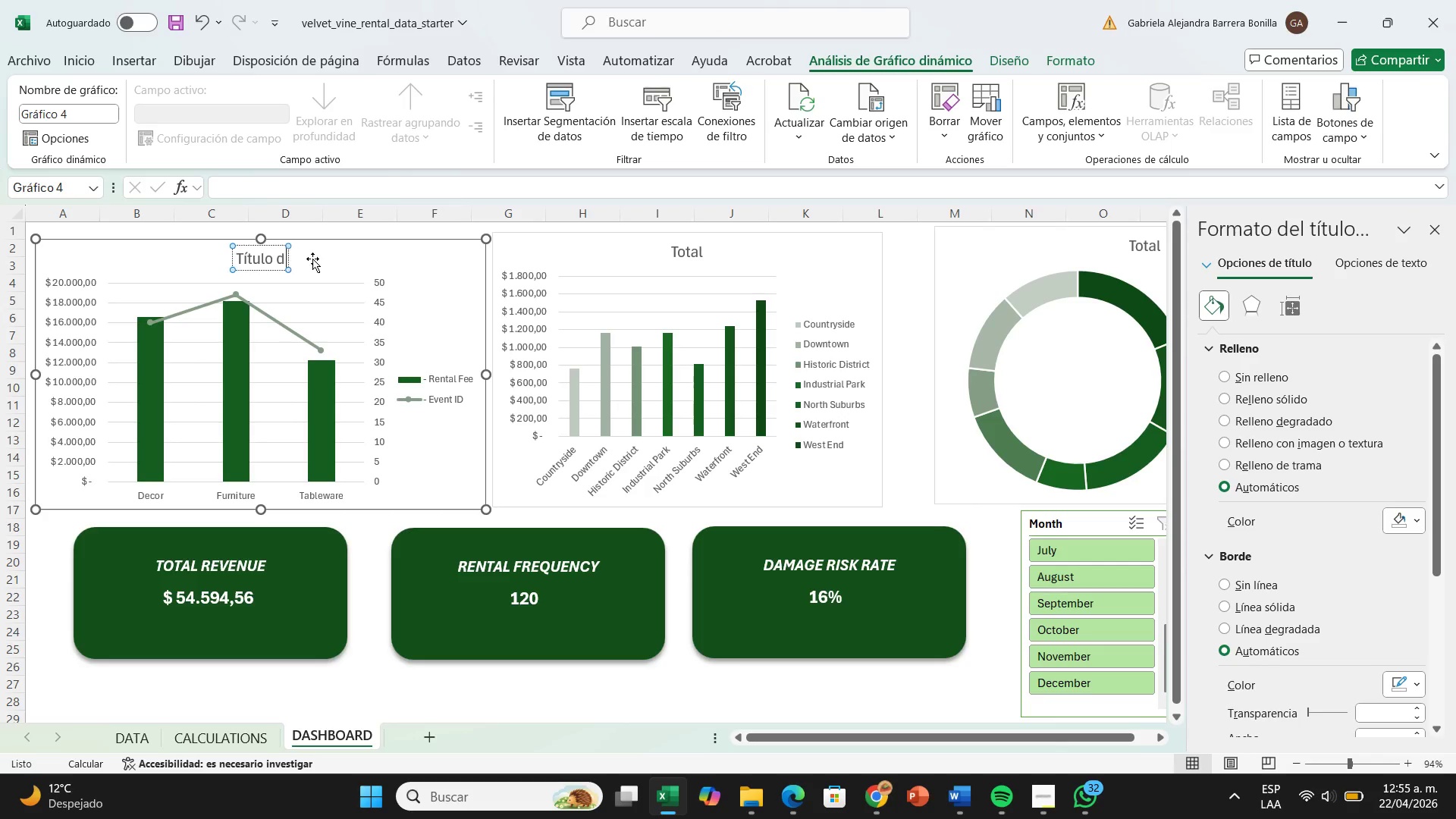 
key(Backspace)
key(Backspace)
key(Backspace)
key(Backspace)
key(Backspace)
key(Backspace)
key(Backspace)
key(Backspace)
type(Invetory Performance)
 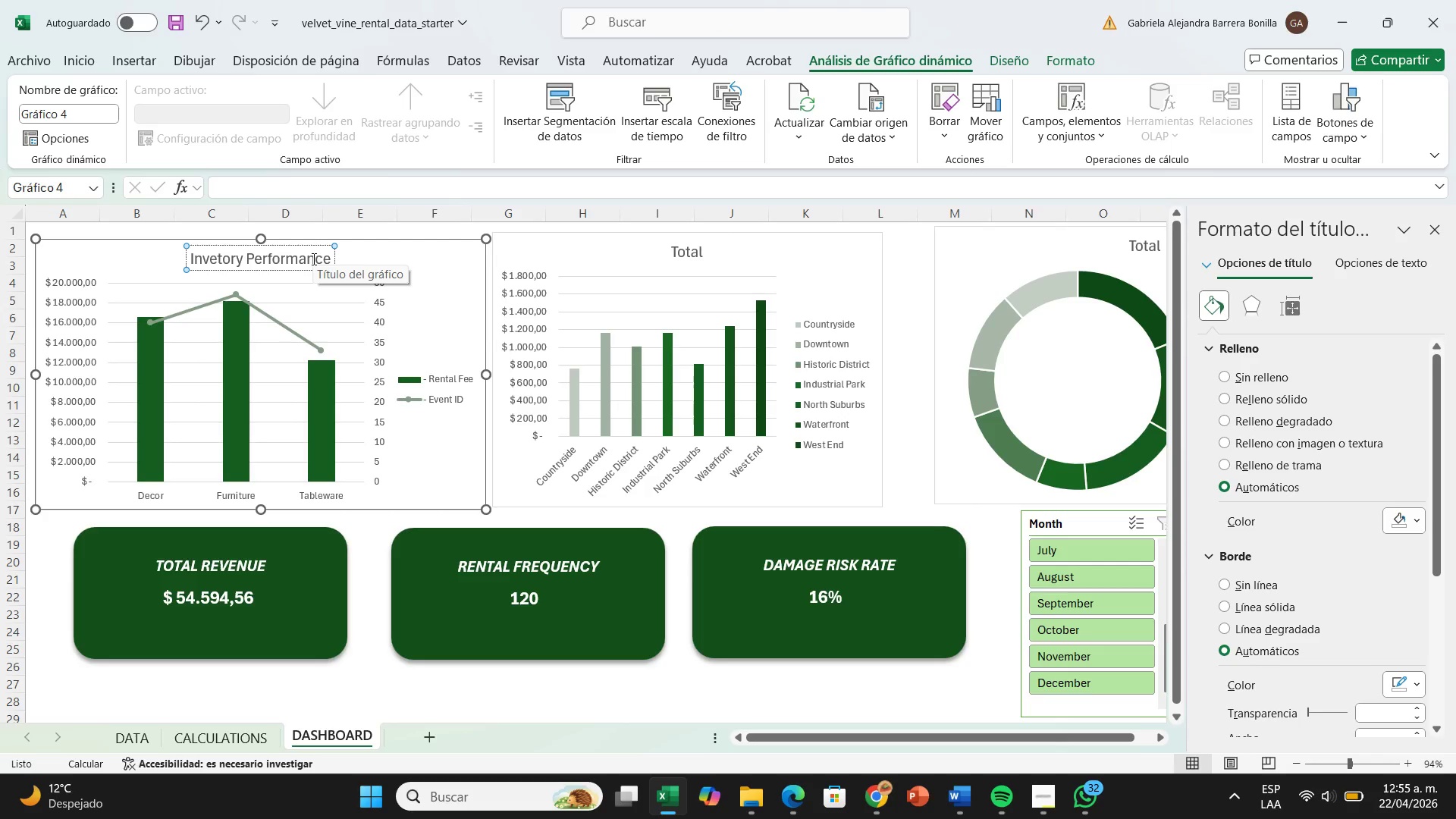 
wait(6.16)
 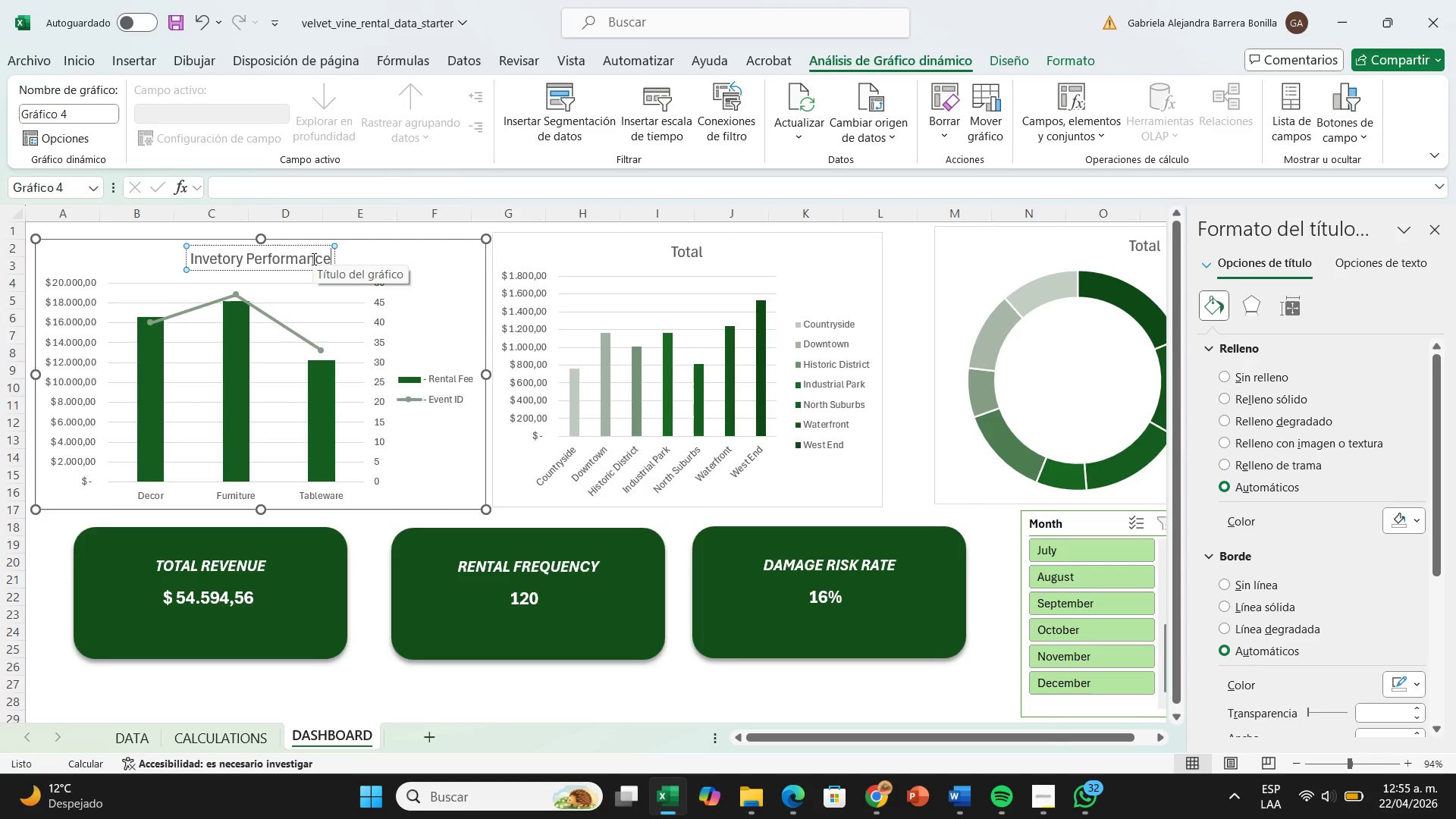 
key(Shift+Period)
 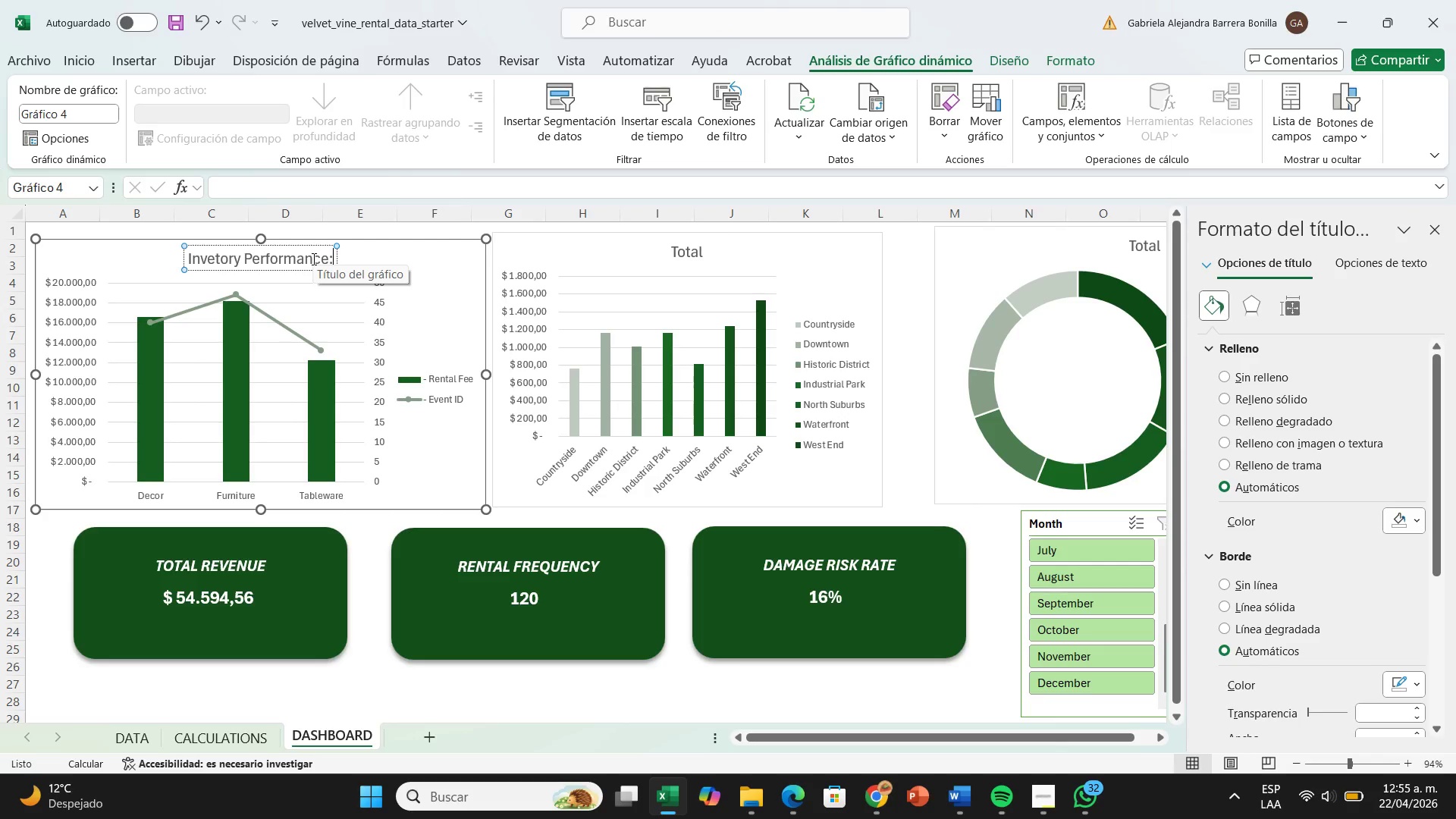 
key(Space)
 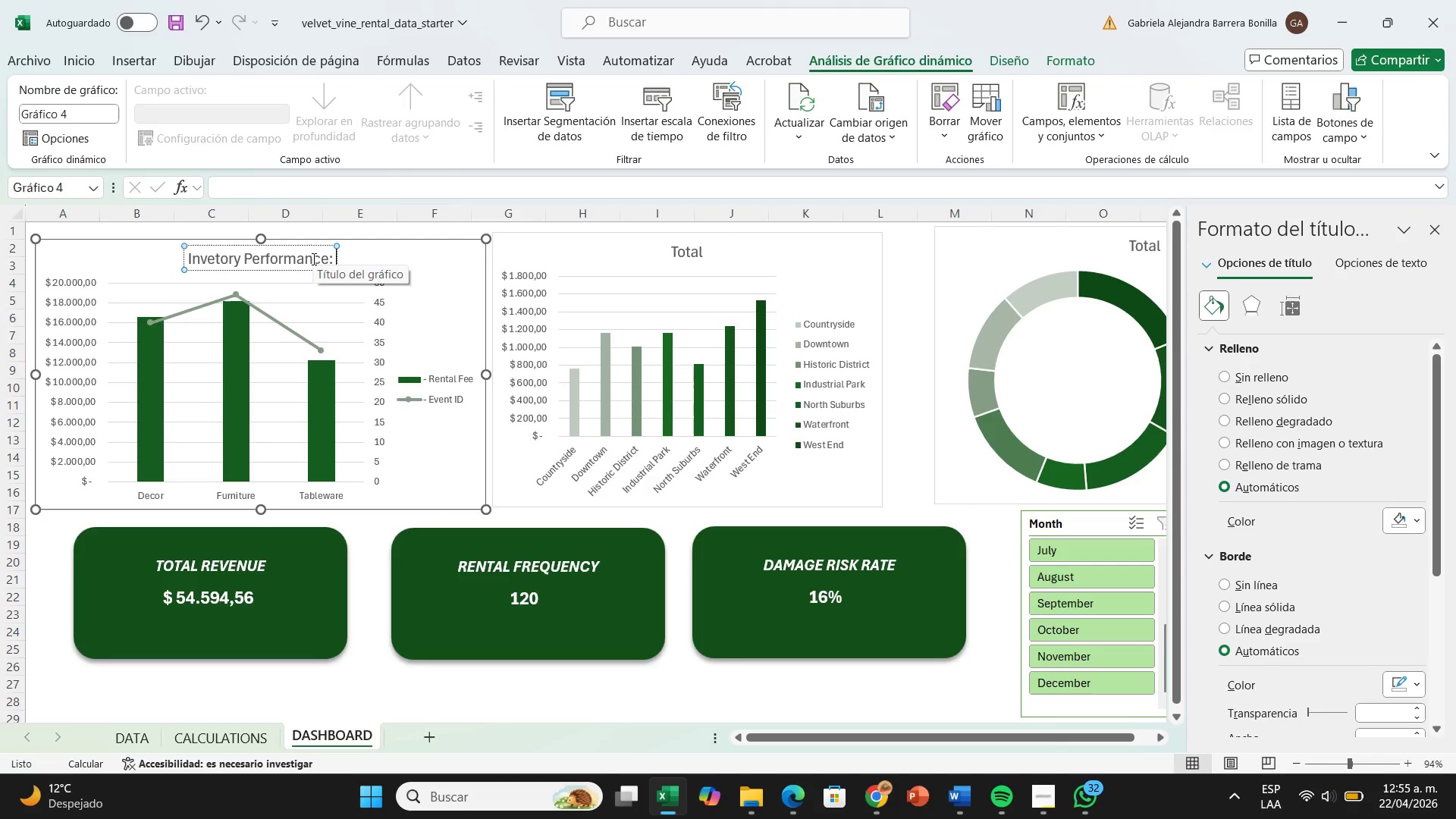 
type(Revenue vs. Frequency)
 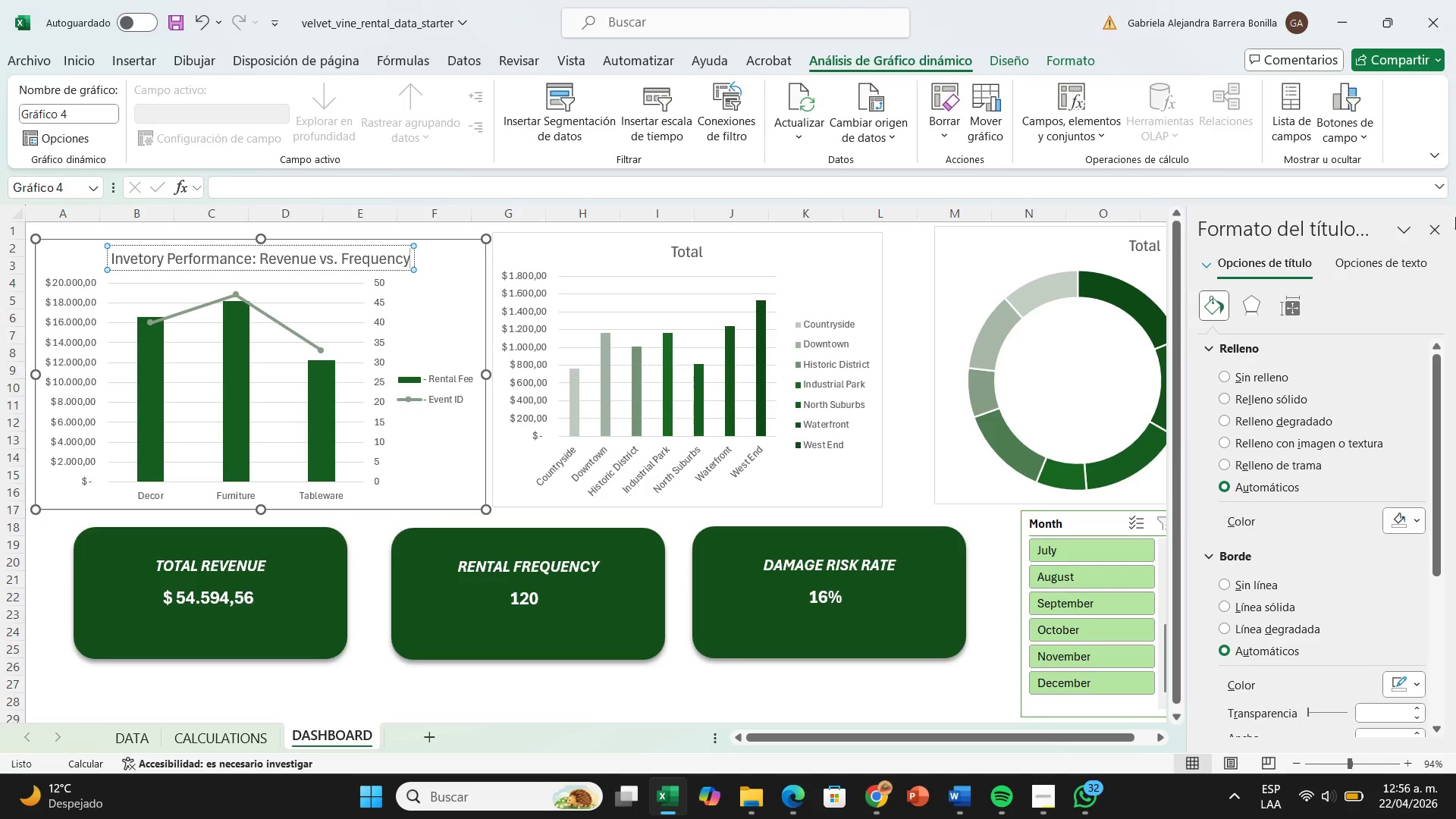 
left_click([1444, 224])
 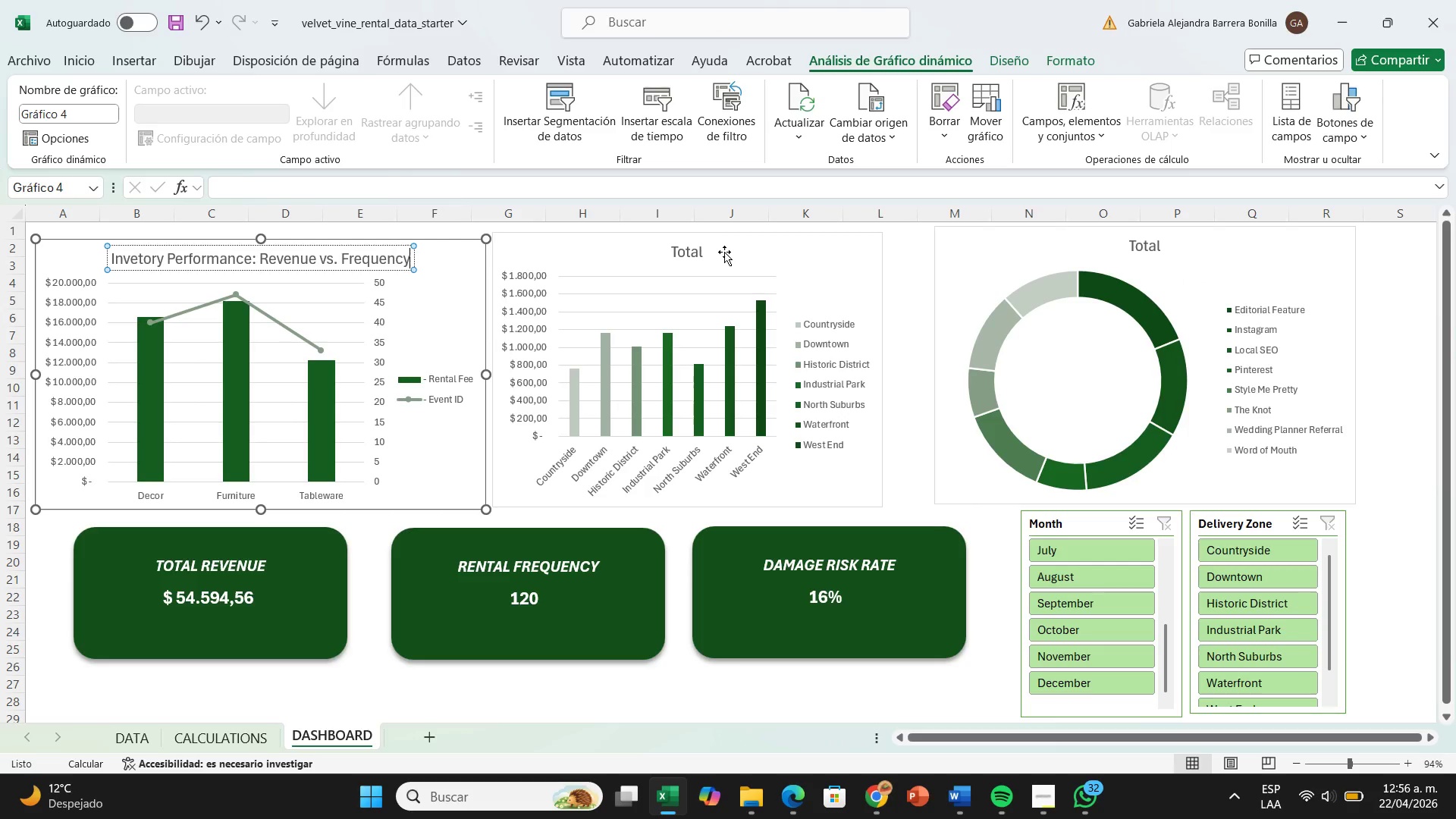 
left_click([724, 252])
 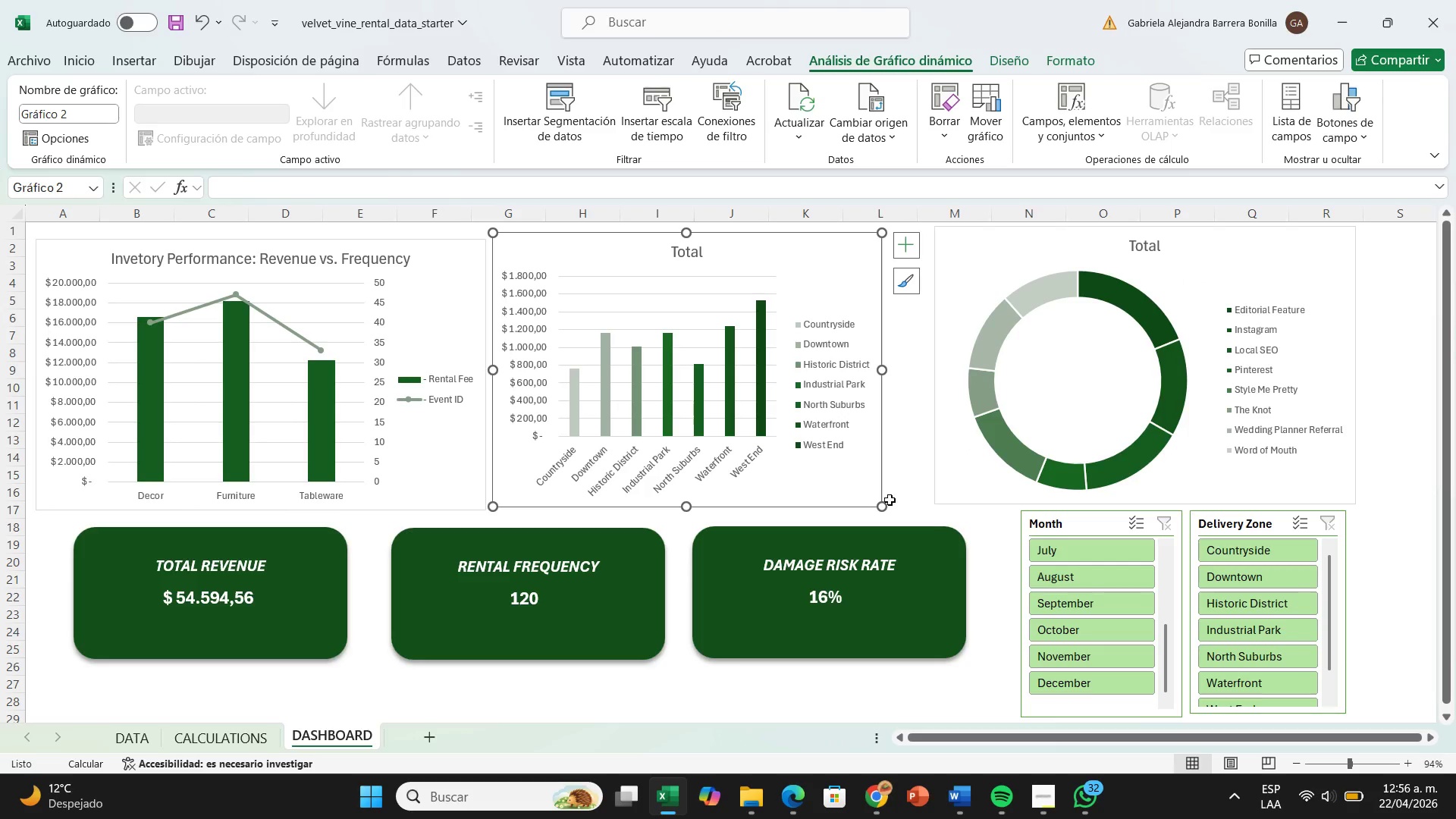 
left_click_drag(start_coordinate=[883, 375], to_coordinate=[924, 367])
 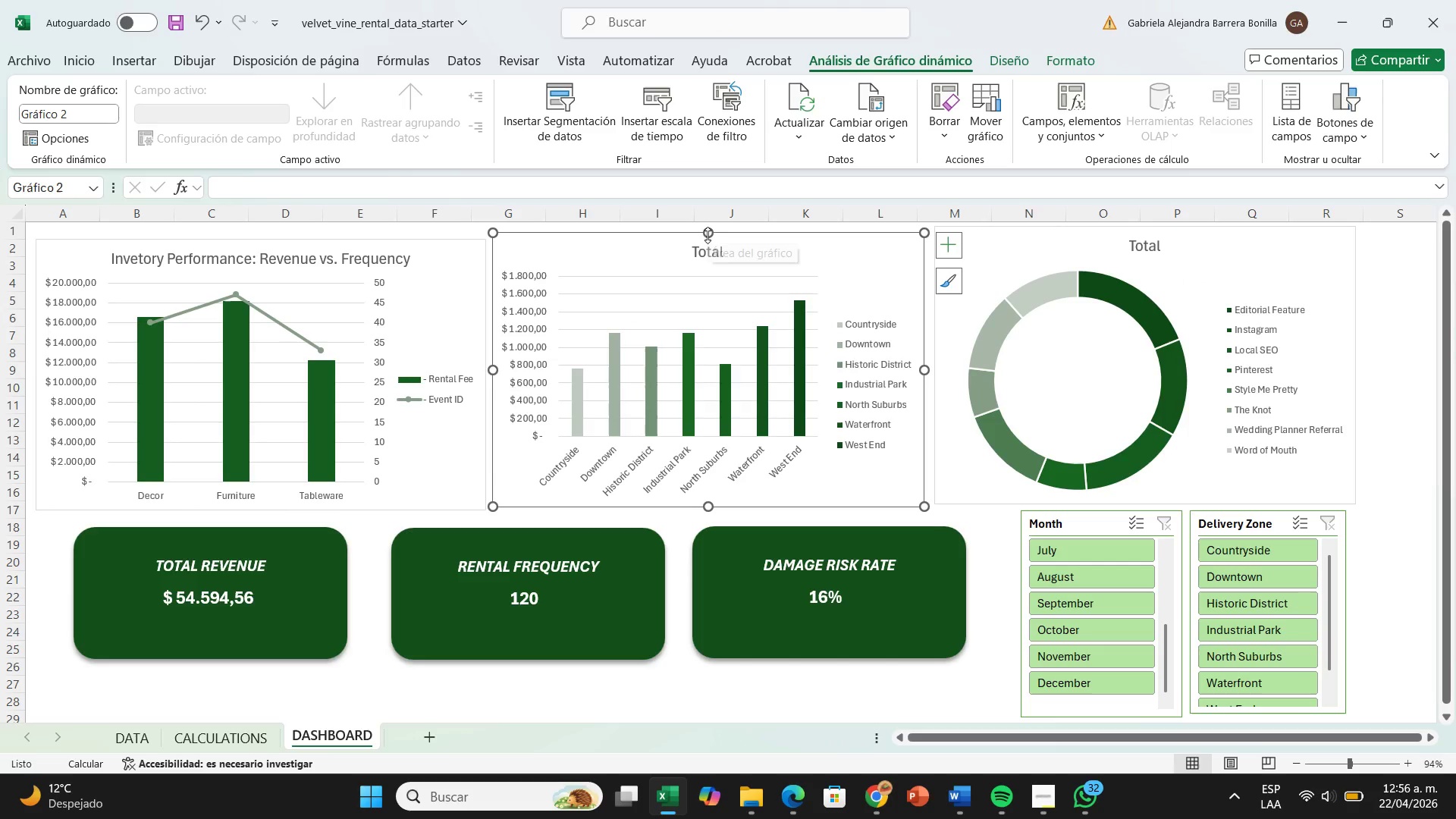 
left_click_drag(start_coordinate=[708, 235], to_coordinate=[708, 228])
 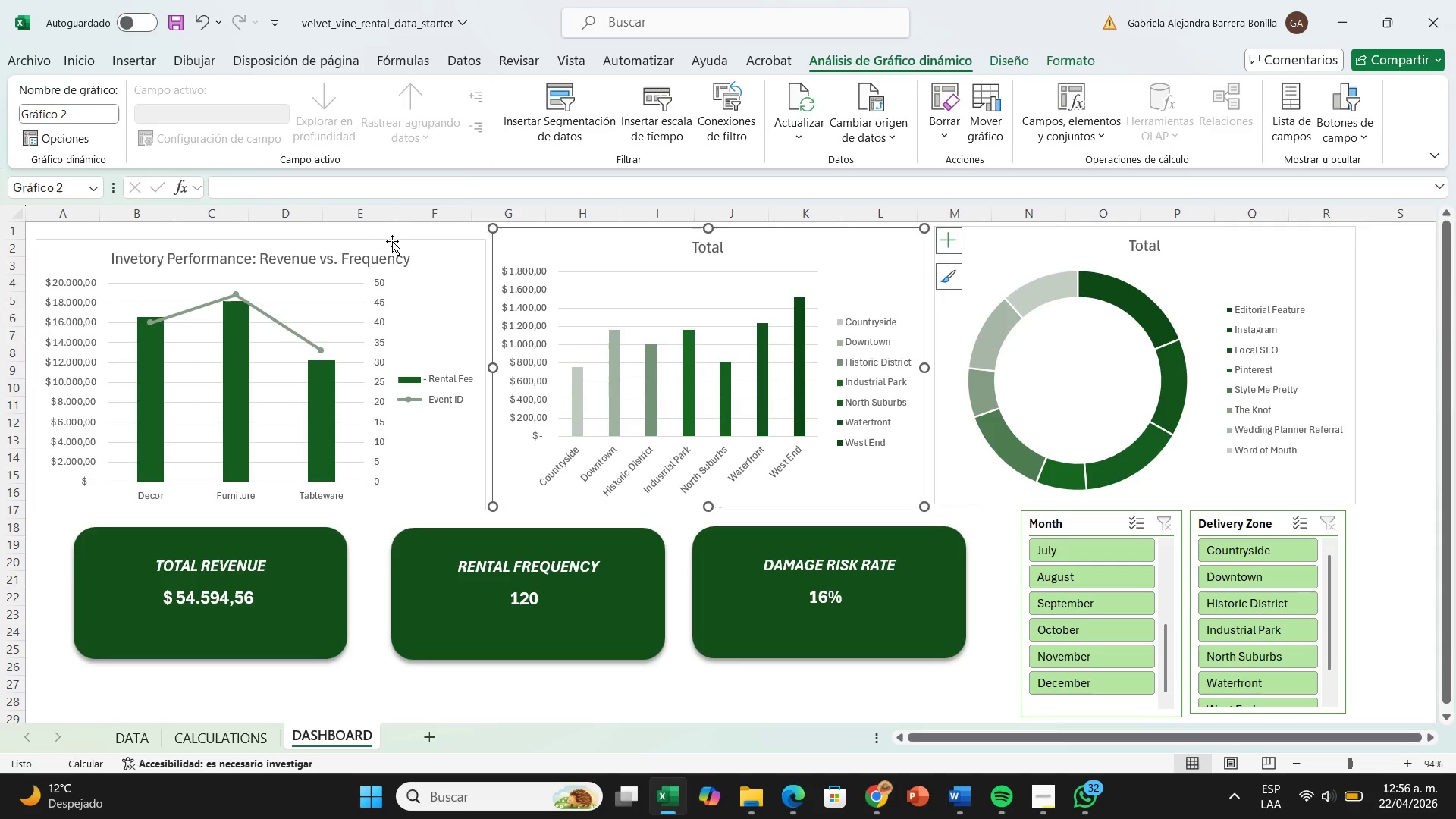 
left_click([393, 241])
 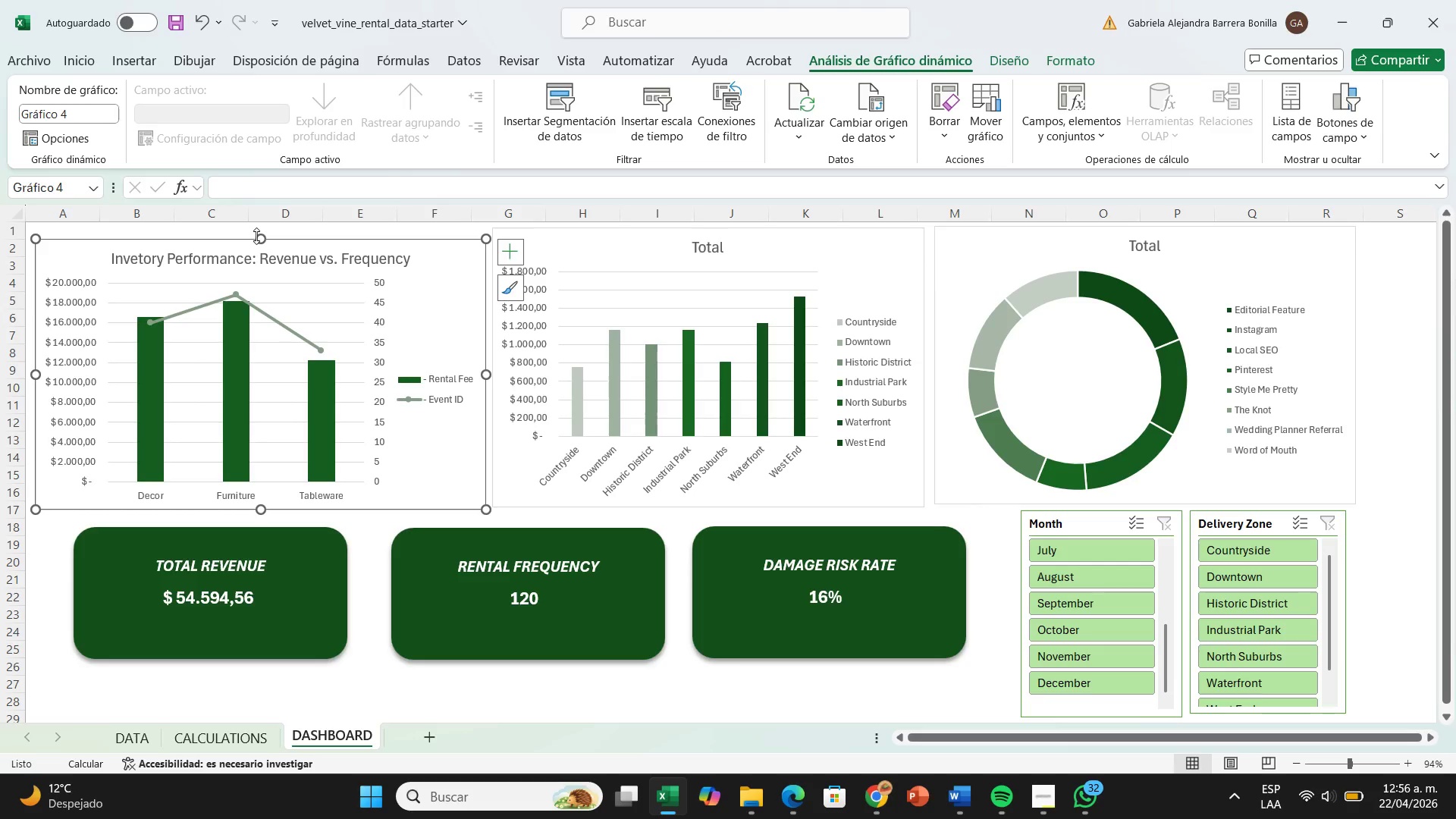 
left_click_drag(start_coordinate=[256, 236], to_coordinate=[275, 232])
 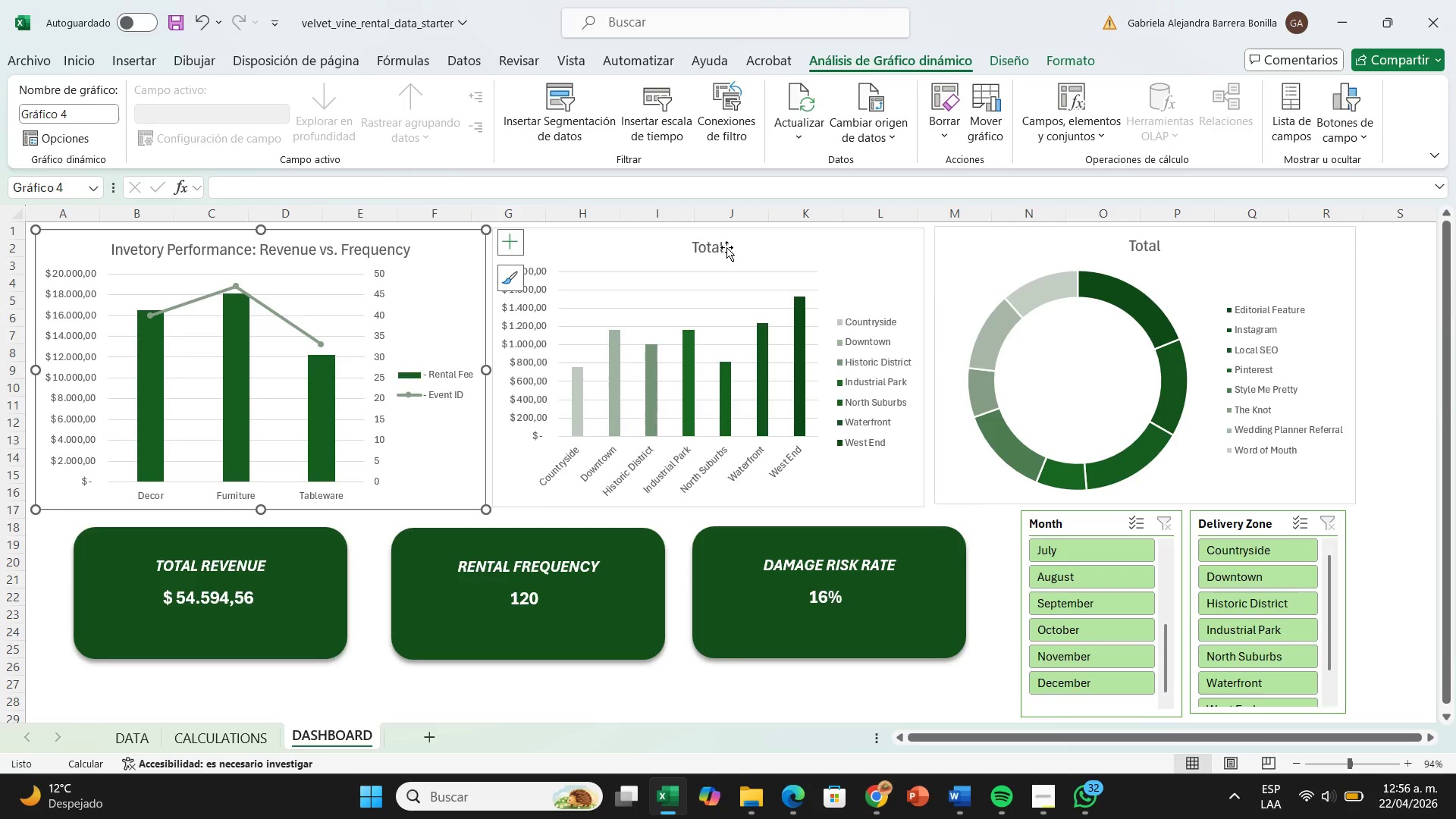 
left_click([723, 246])
 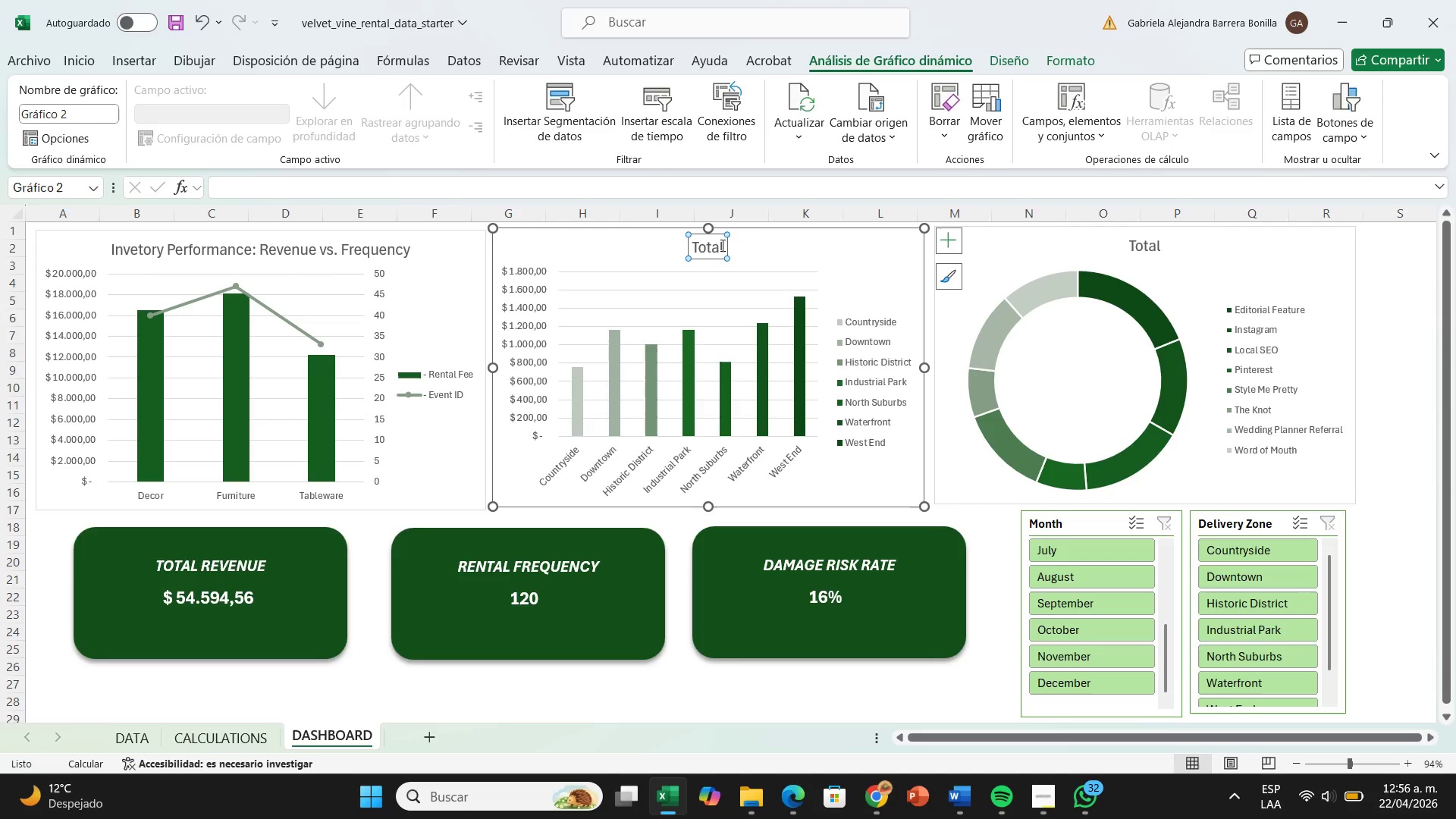 
left_click([721, 245])
 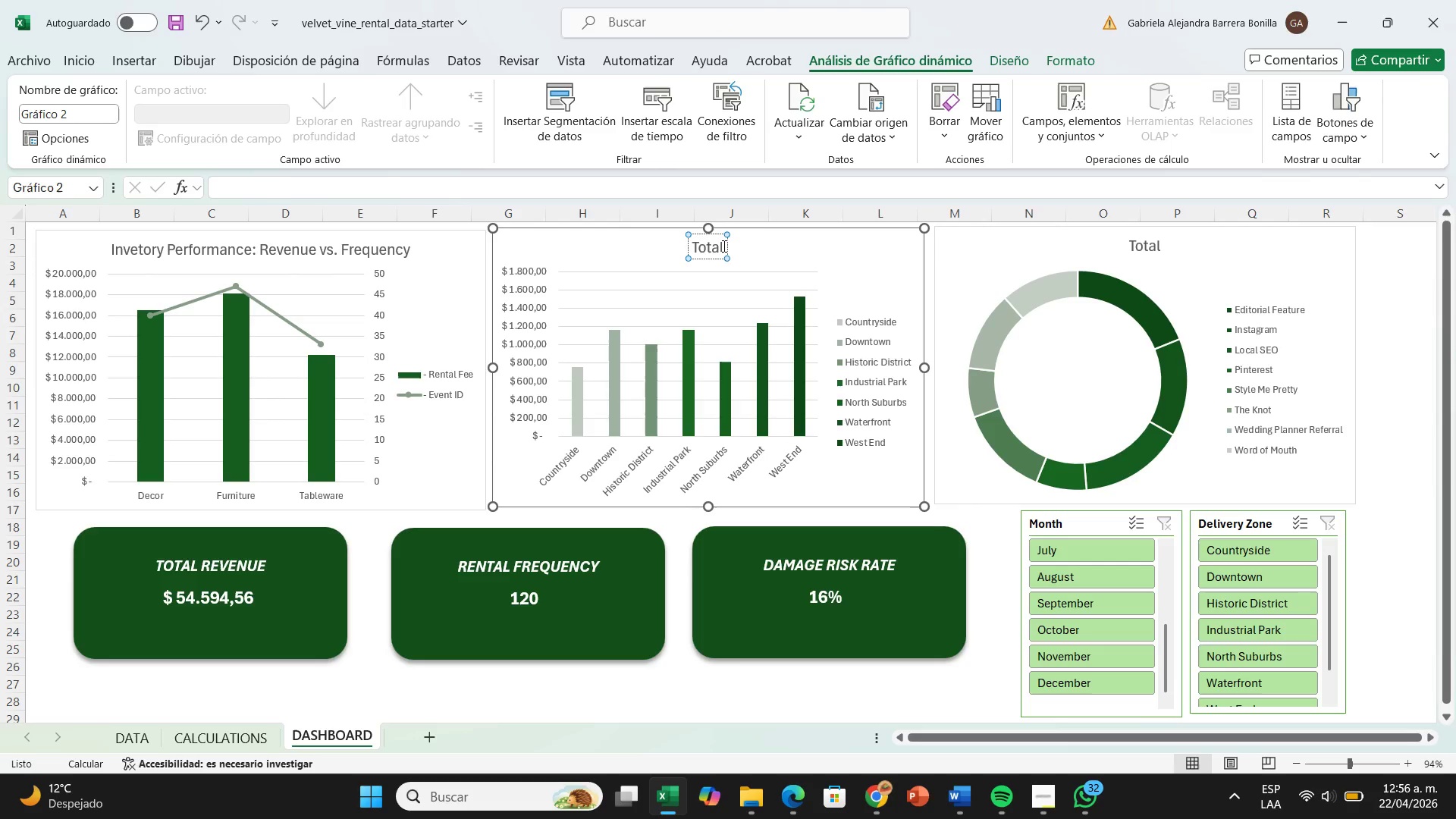 
key(ArrowRight)
 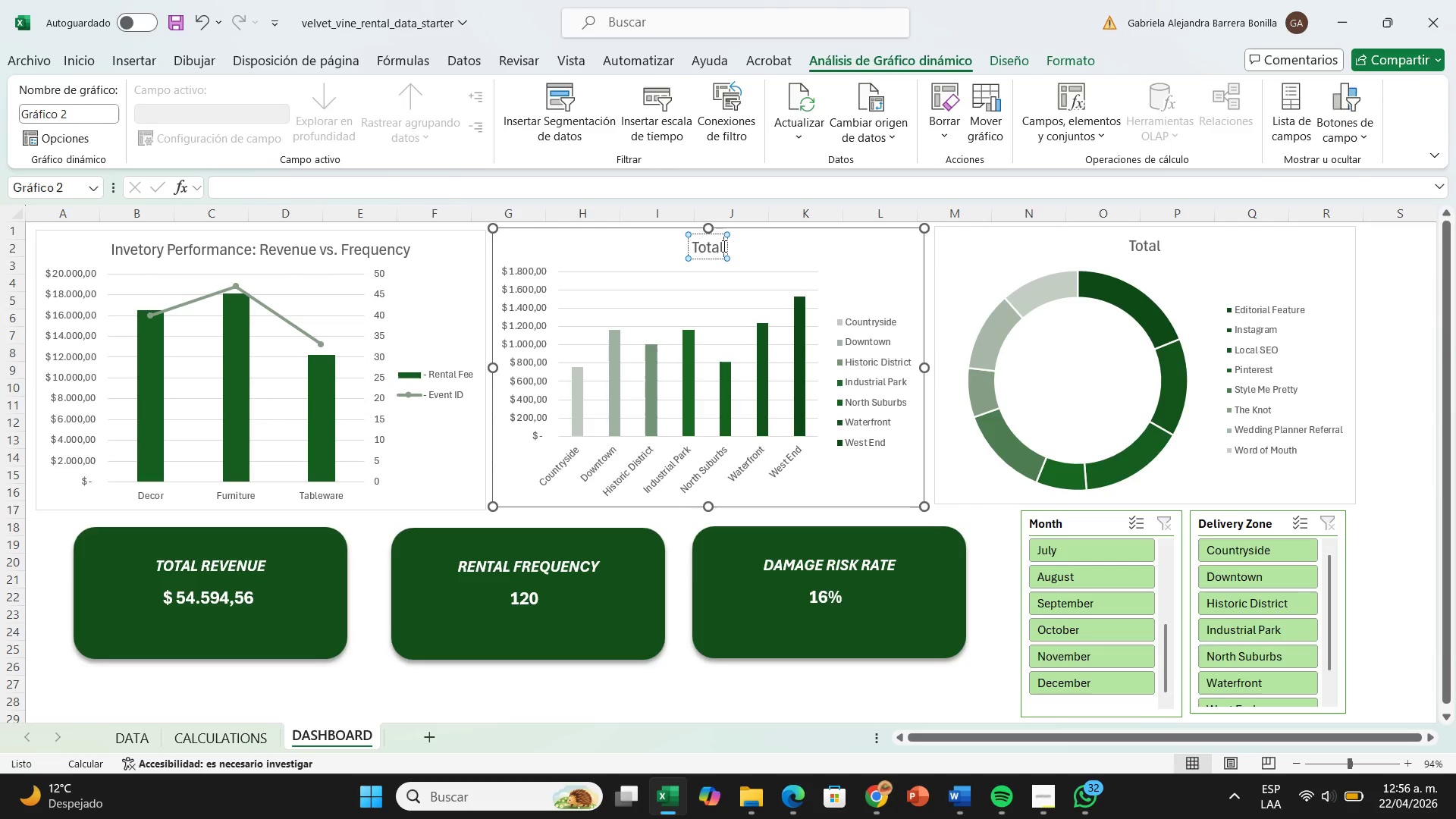 
key(Backspace)
 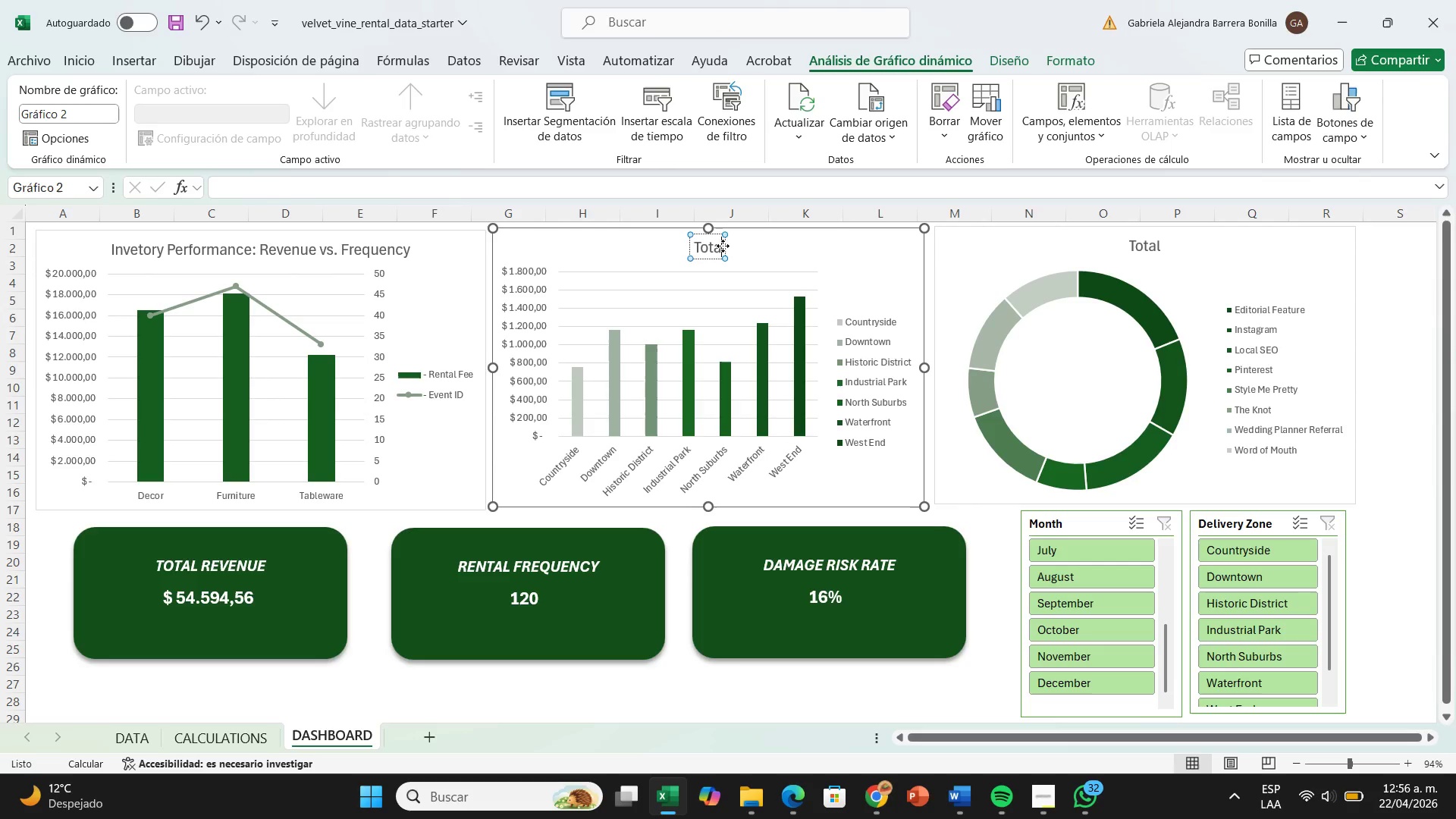 
key(Backspace)
 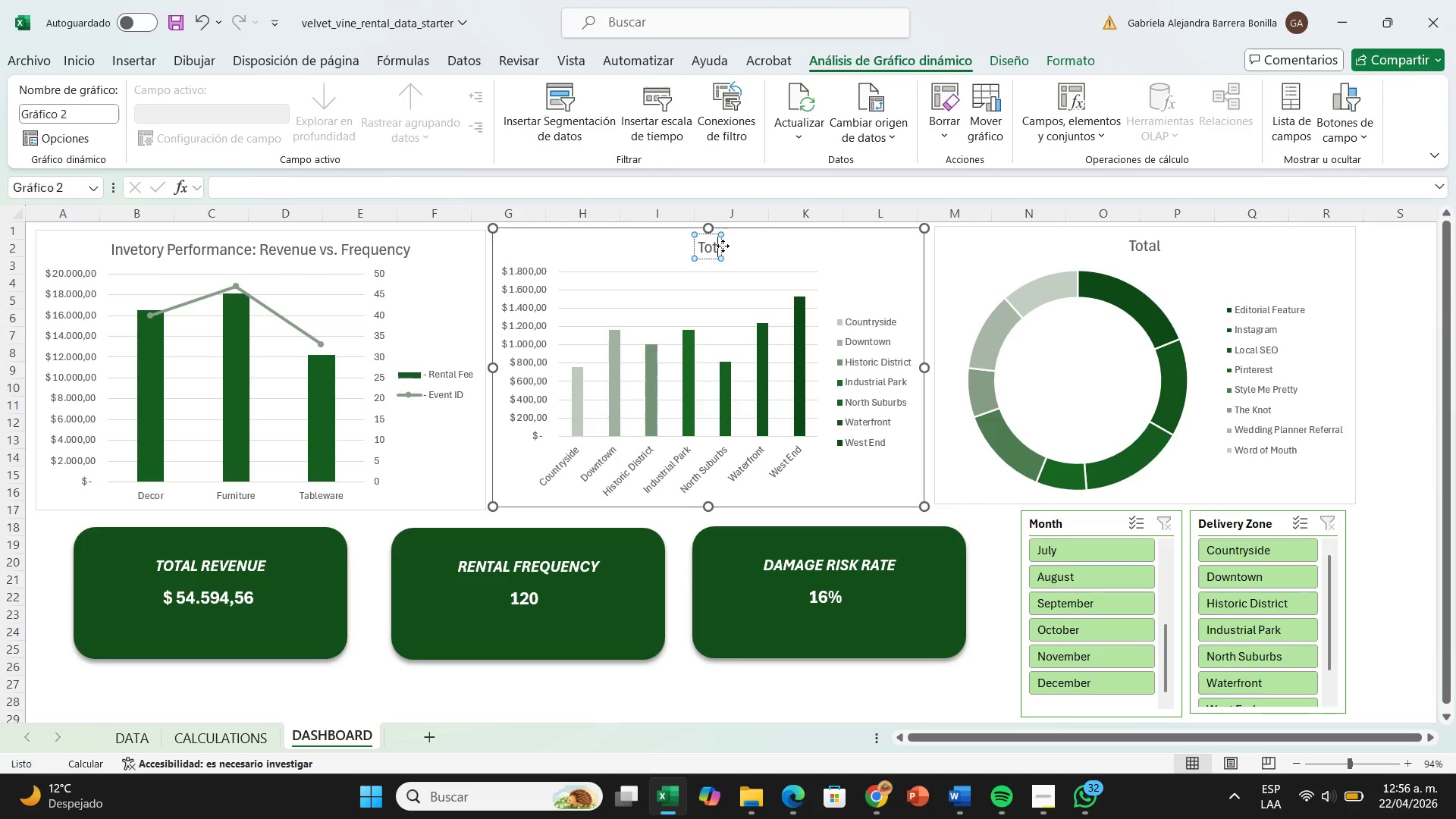 
key(Backspace)
 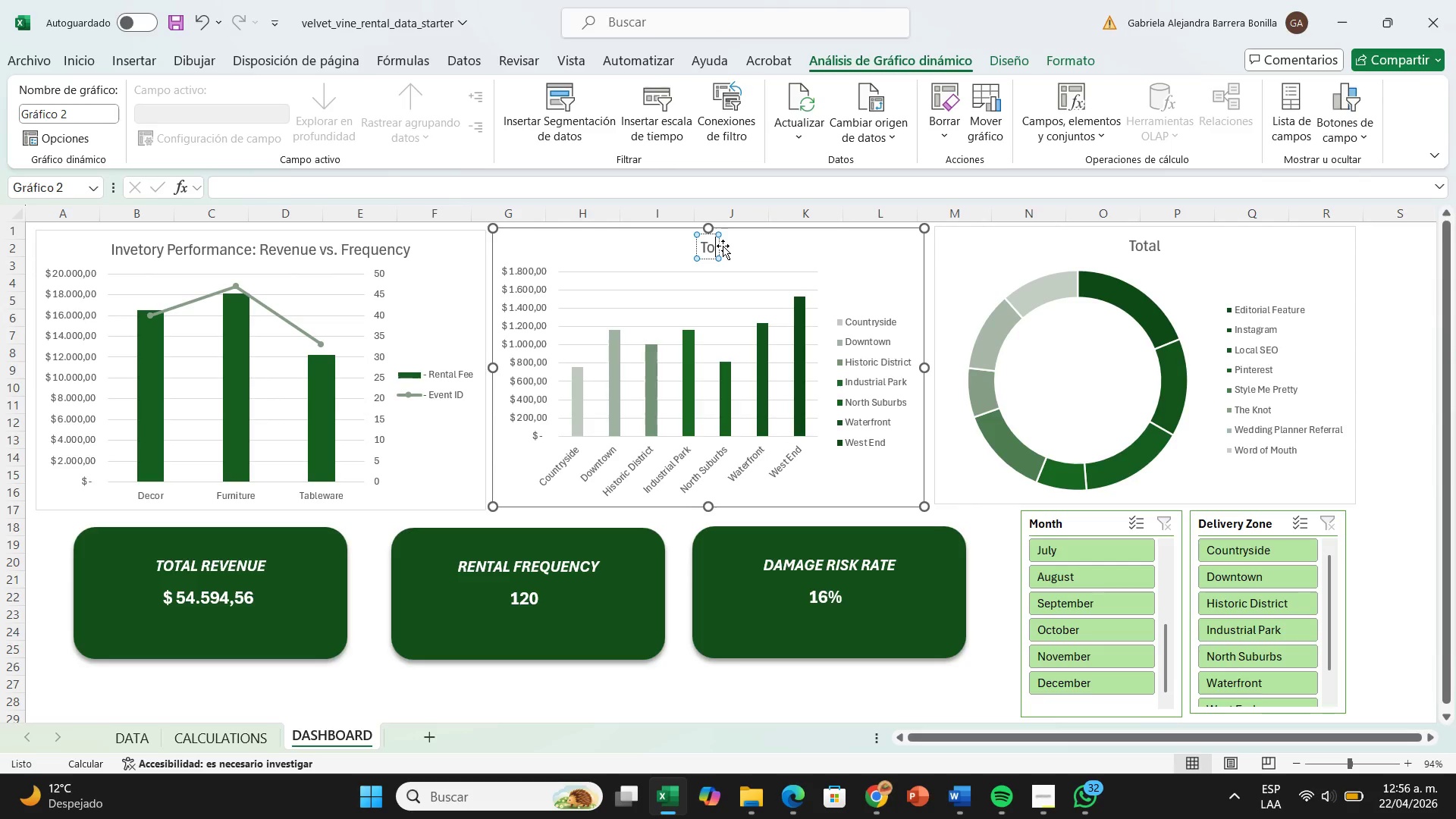 
key(Backspace)
 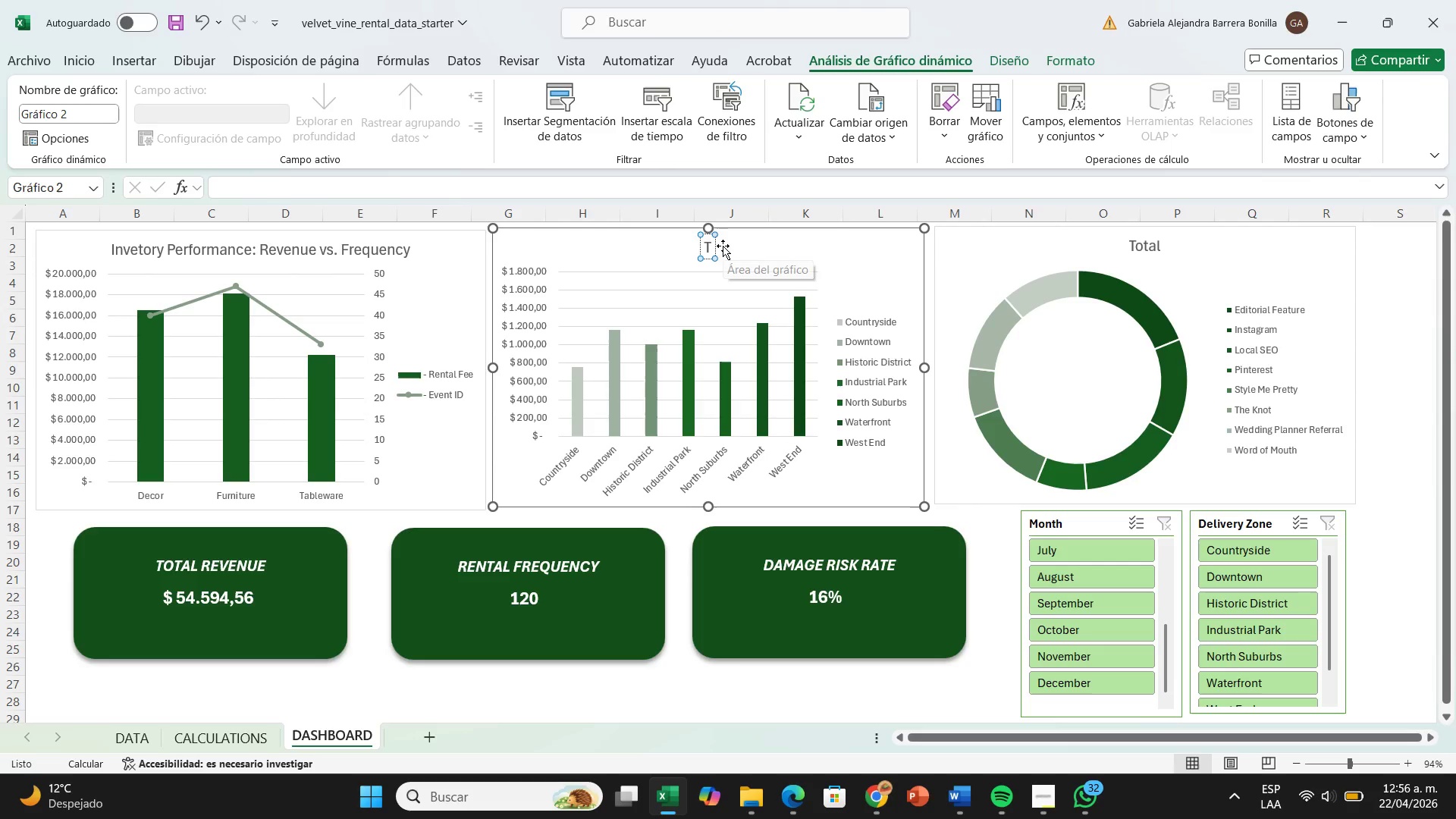 
key(Backspace)
 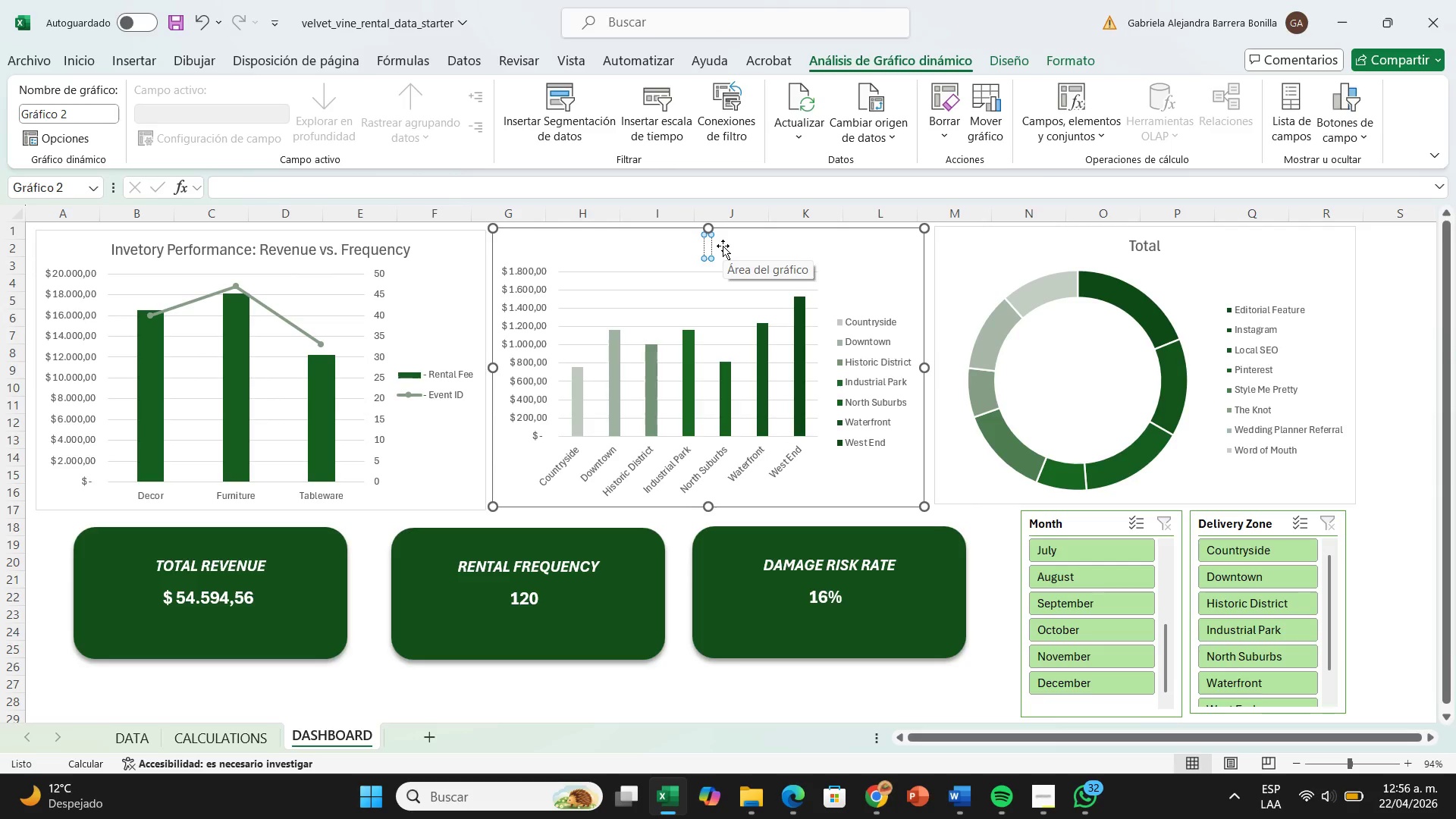 
wait(18.14)
 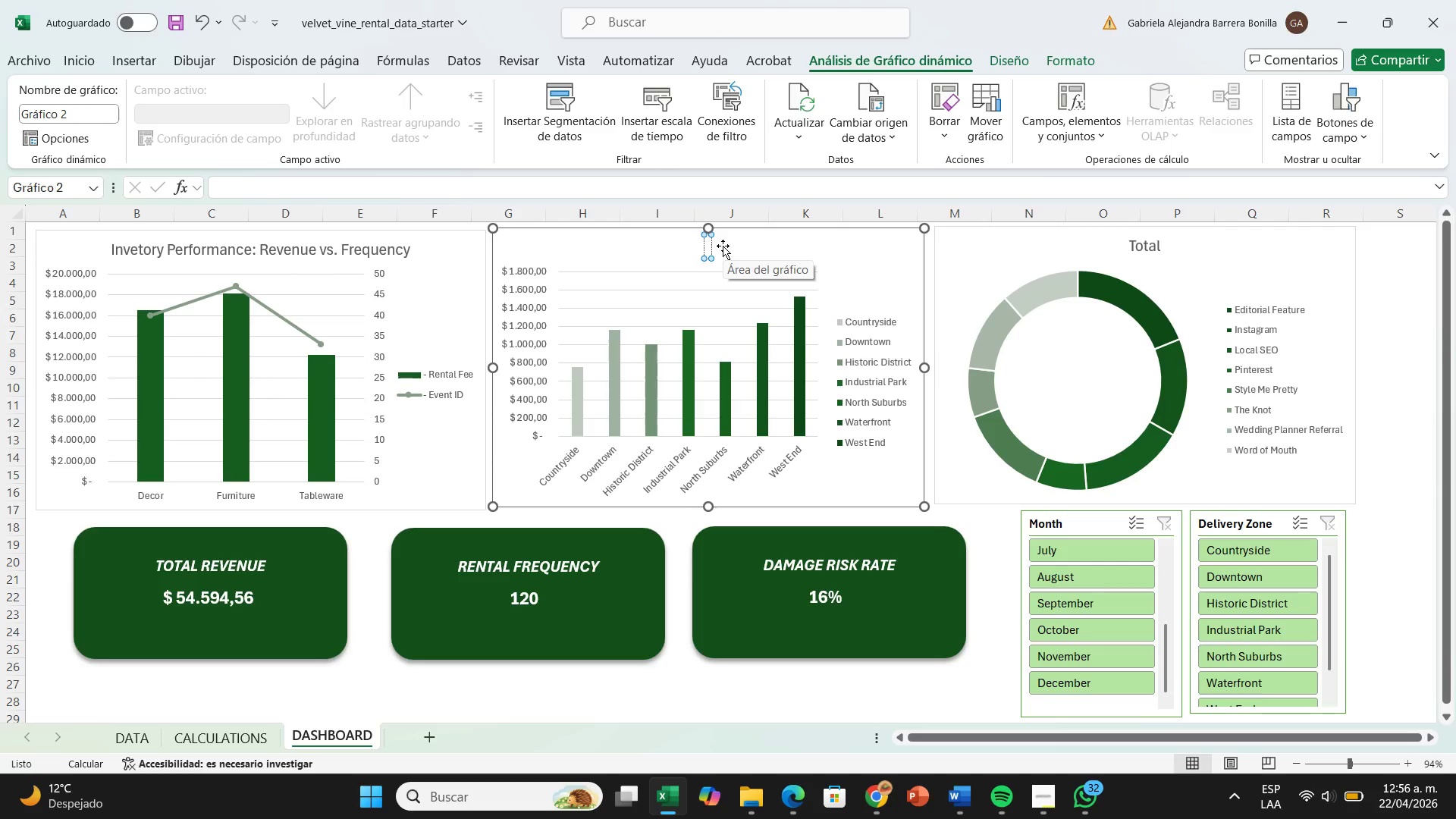 
type(Damage )
 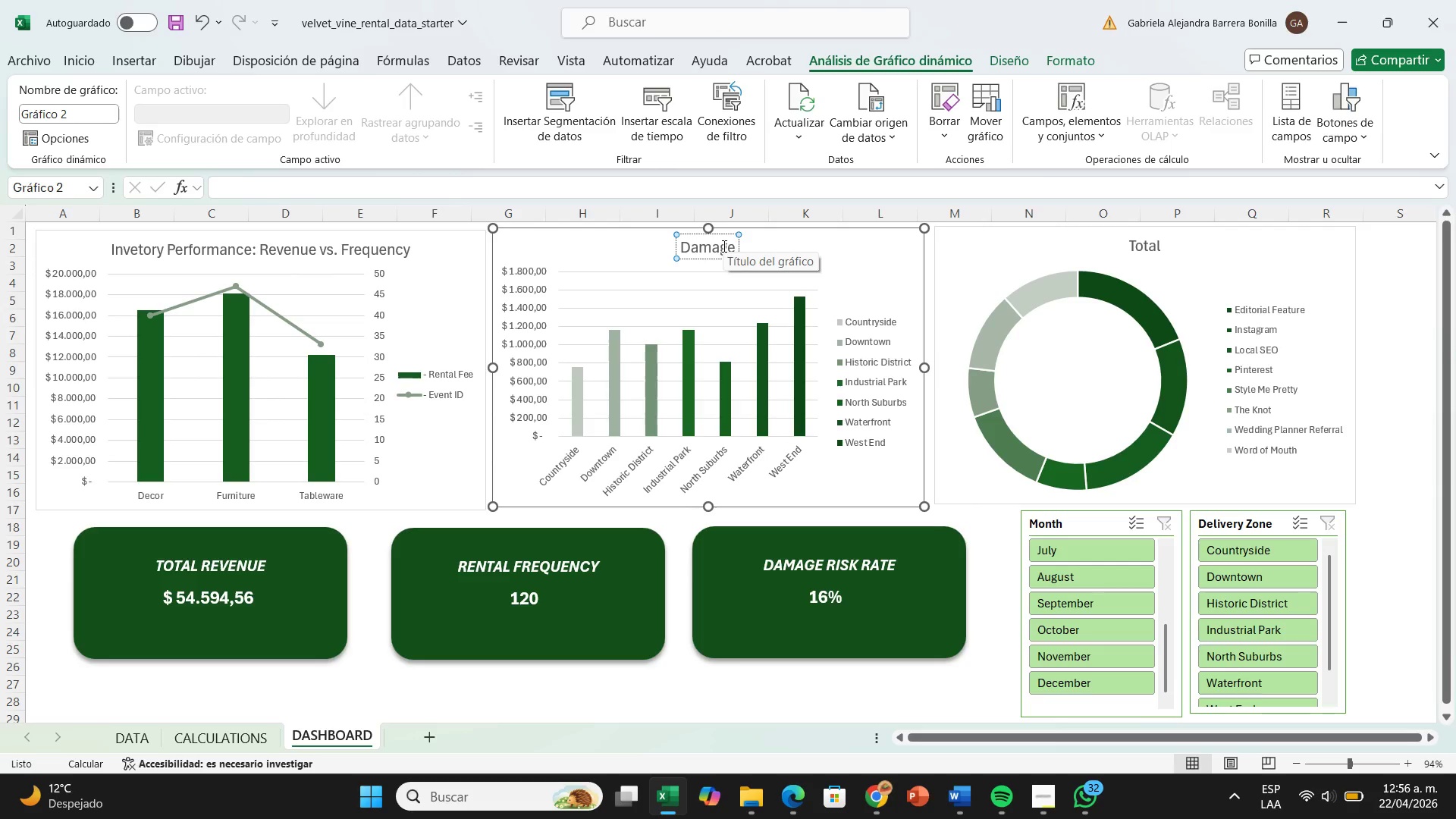 
type(Risk )
 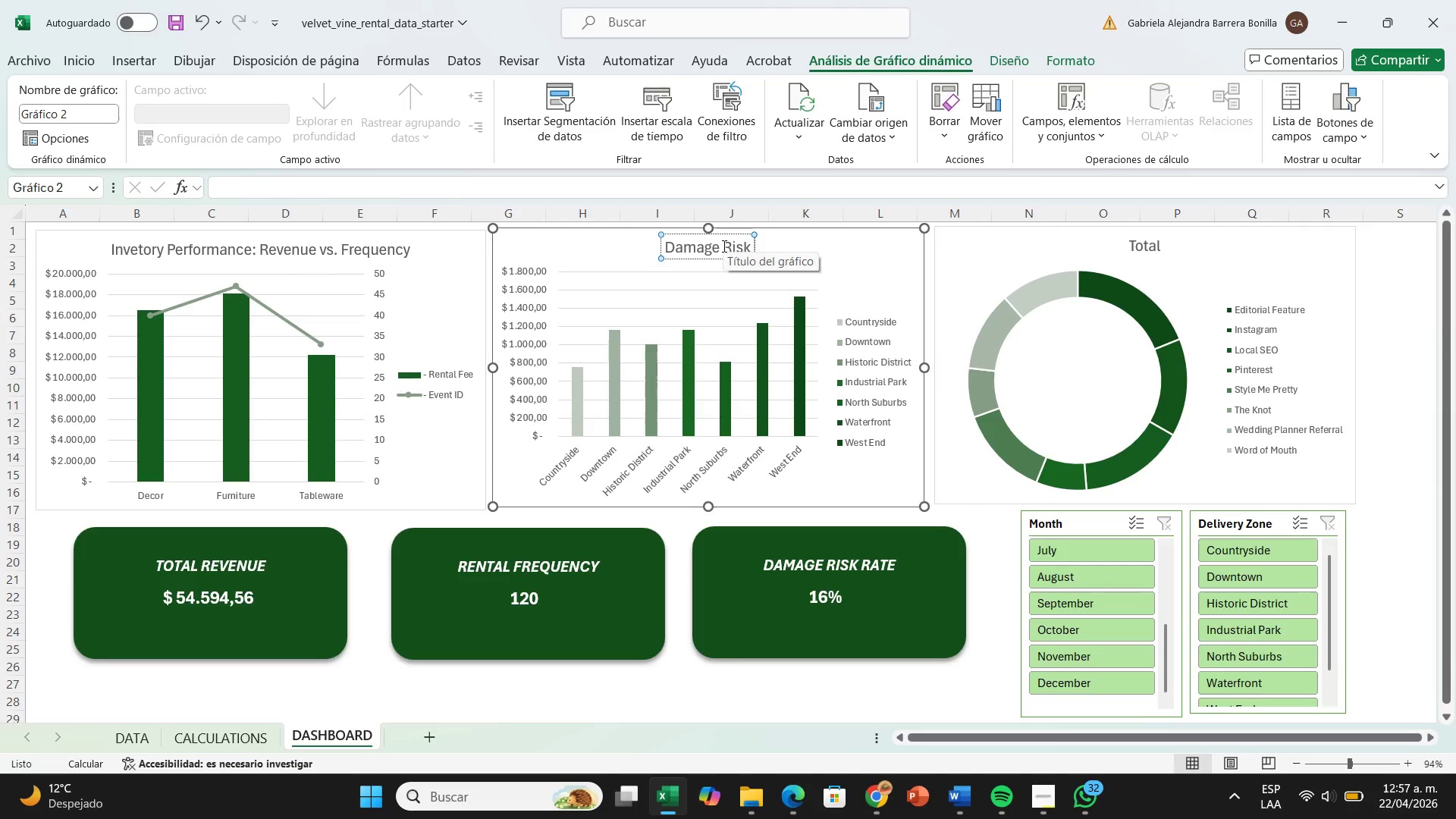 
type(Assessment)
 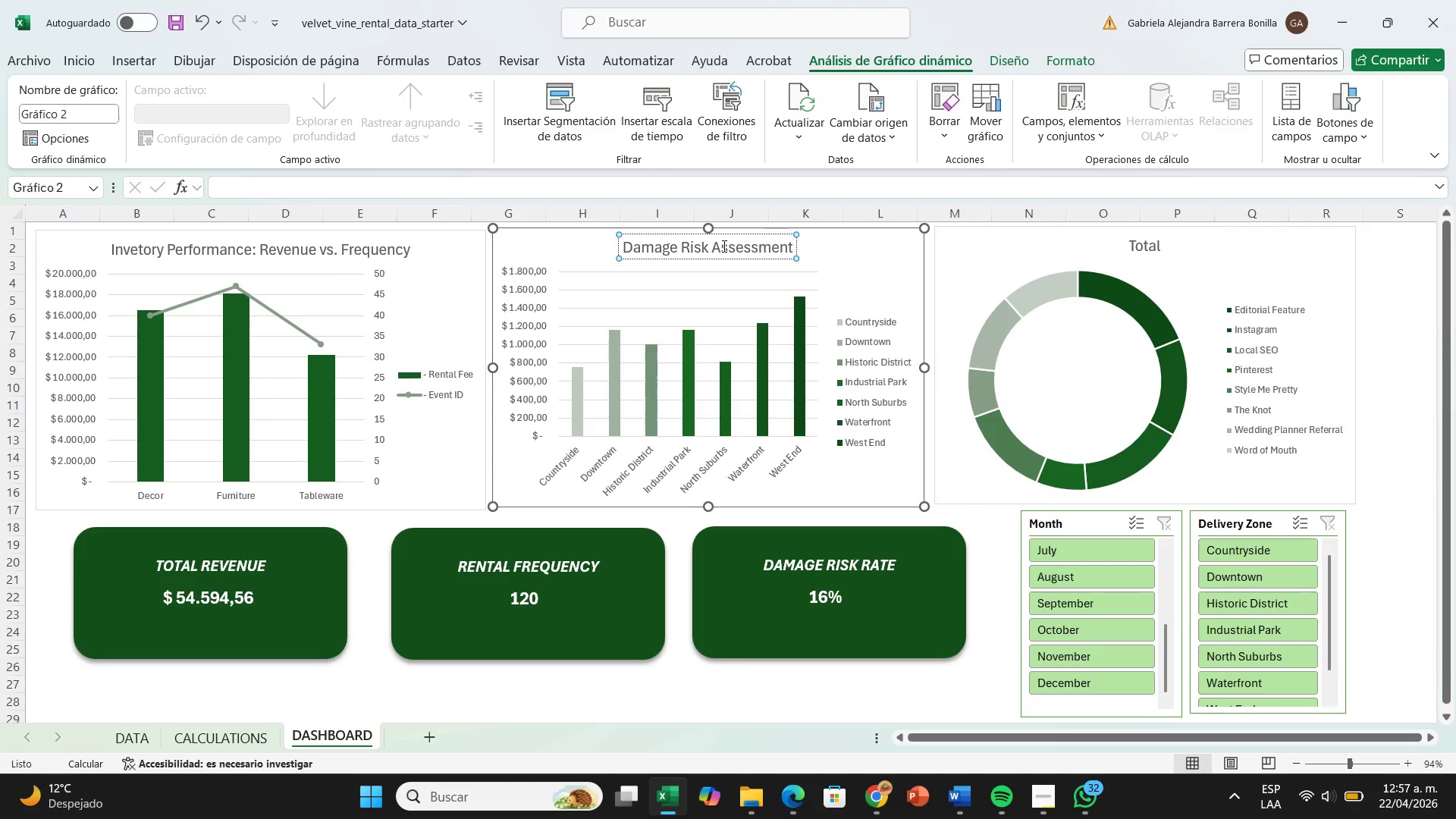 
wait(27.94)
 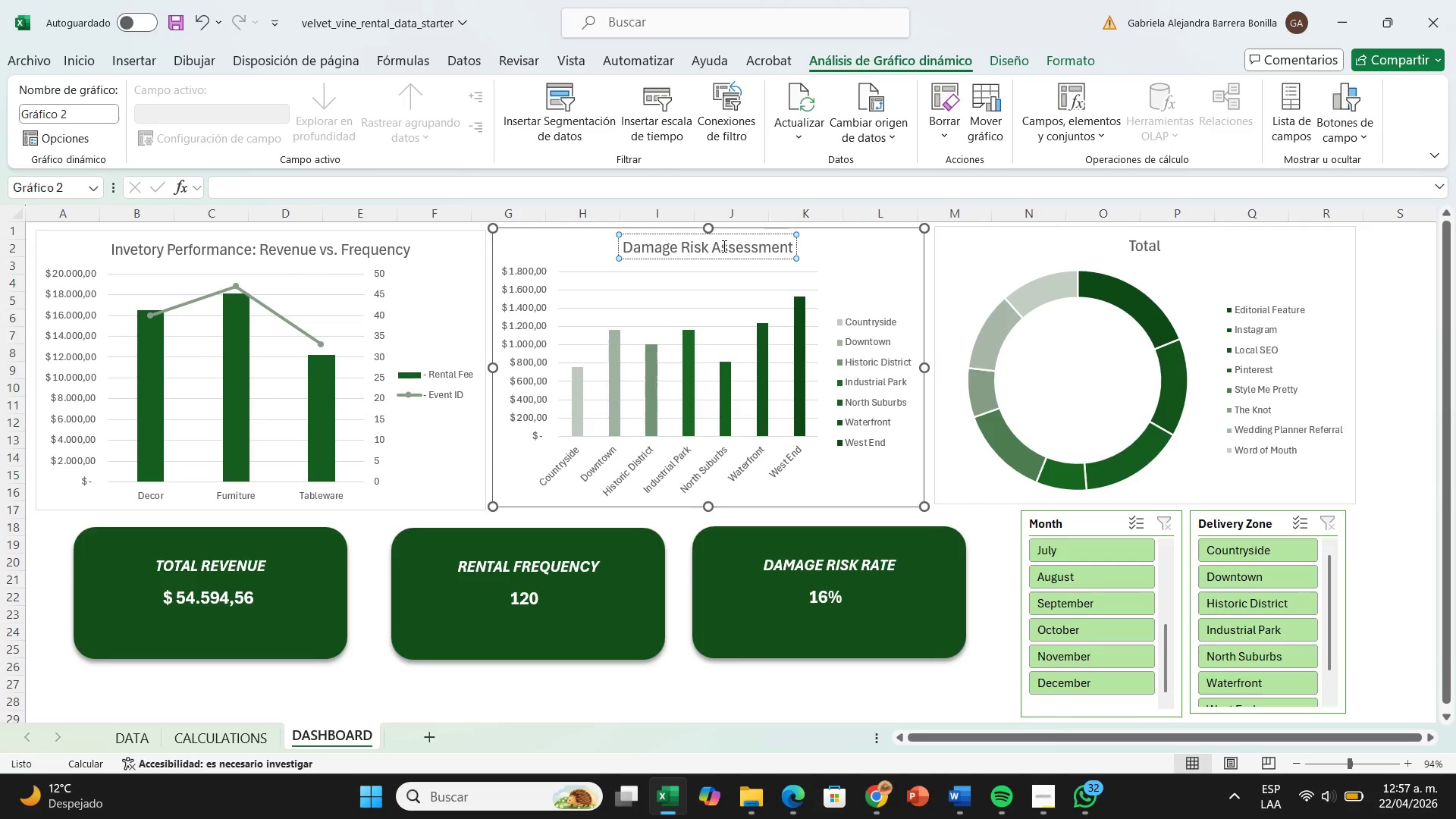 
type( by Zone)
 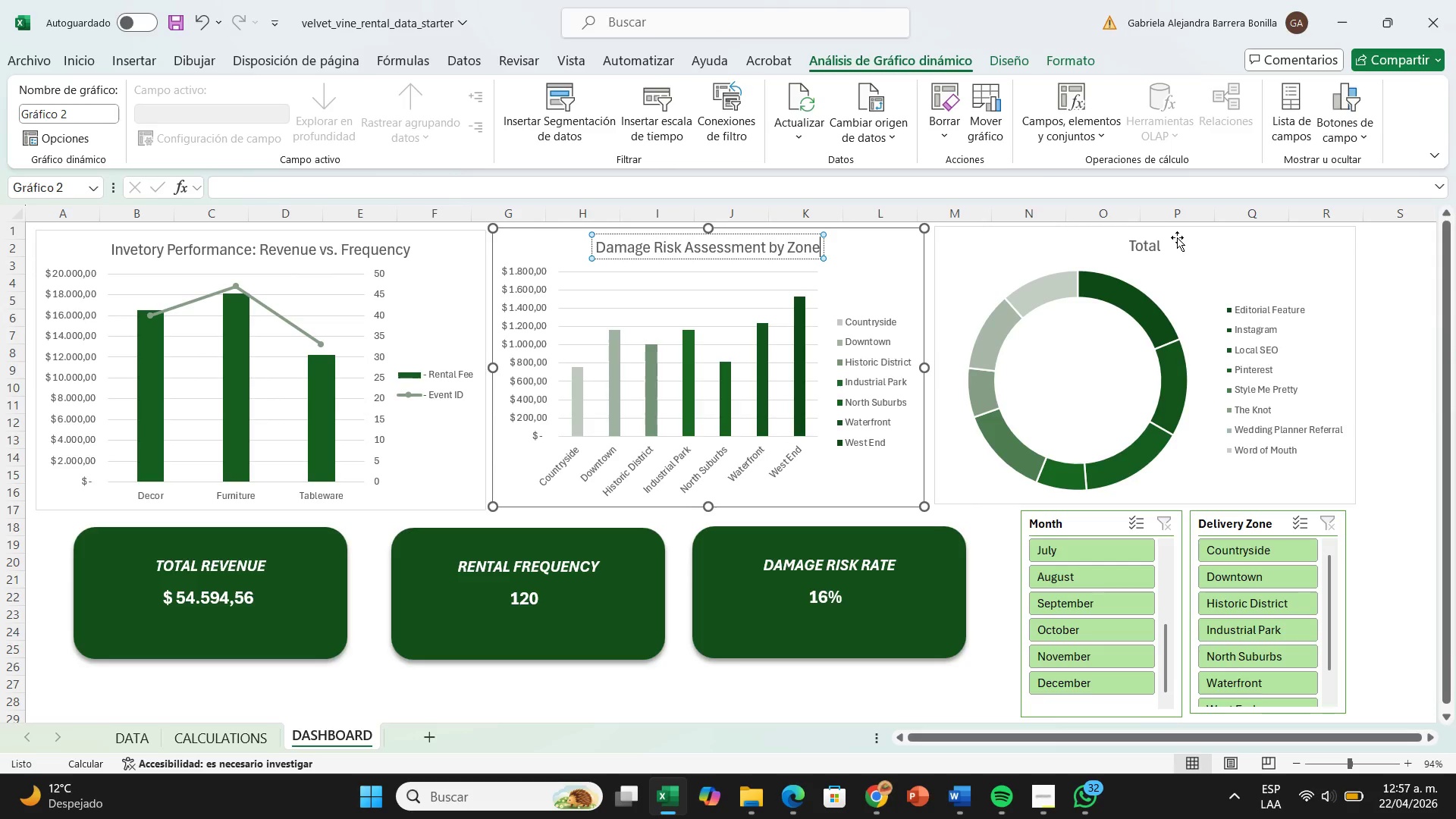 
double_click([1172, 240])
 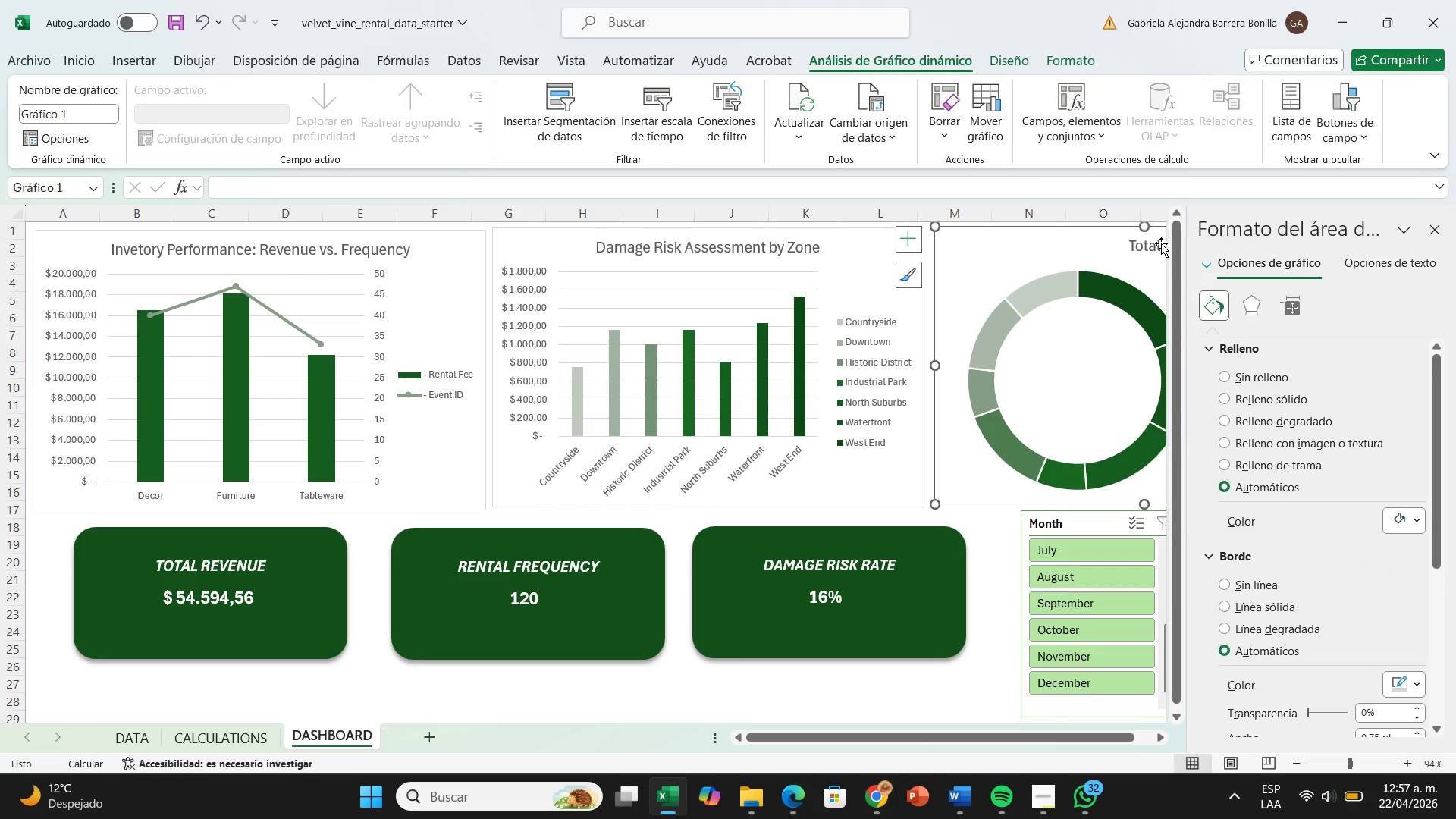 
double_click([1161, 243])
 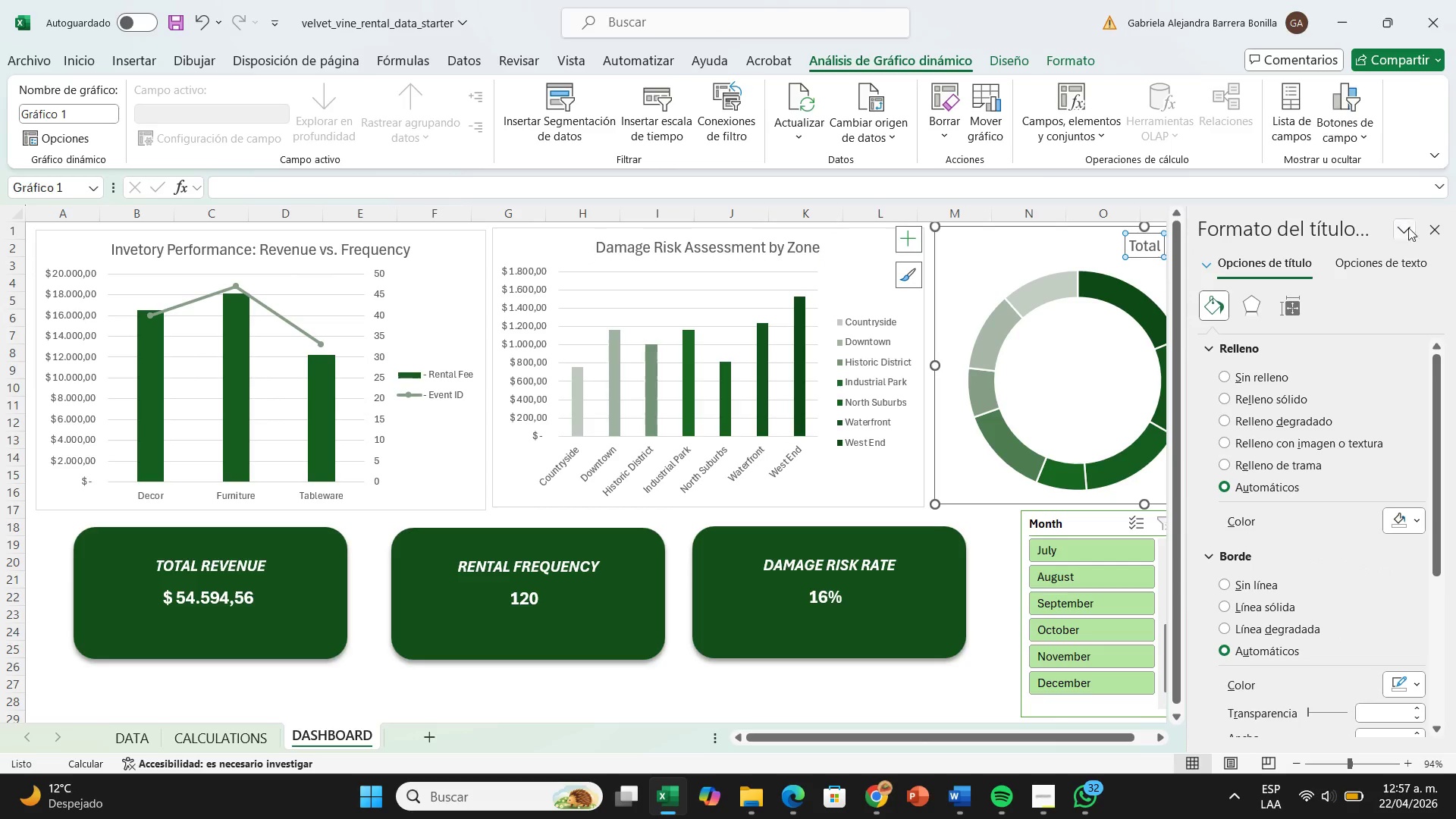 
left_click([1442, 234])
 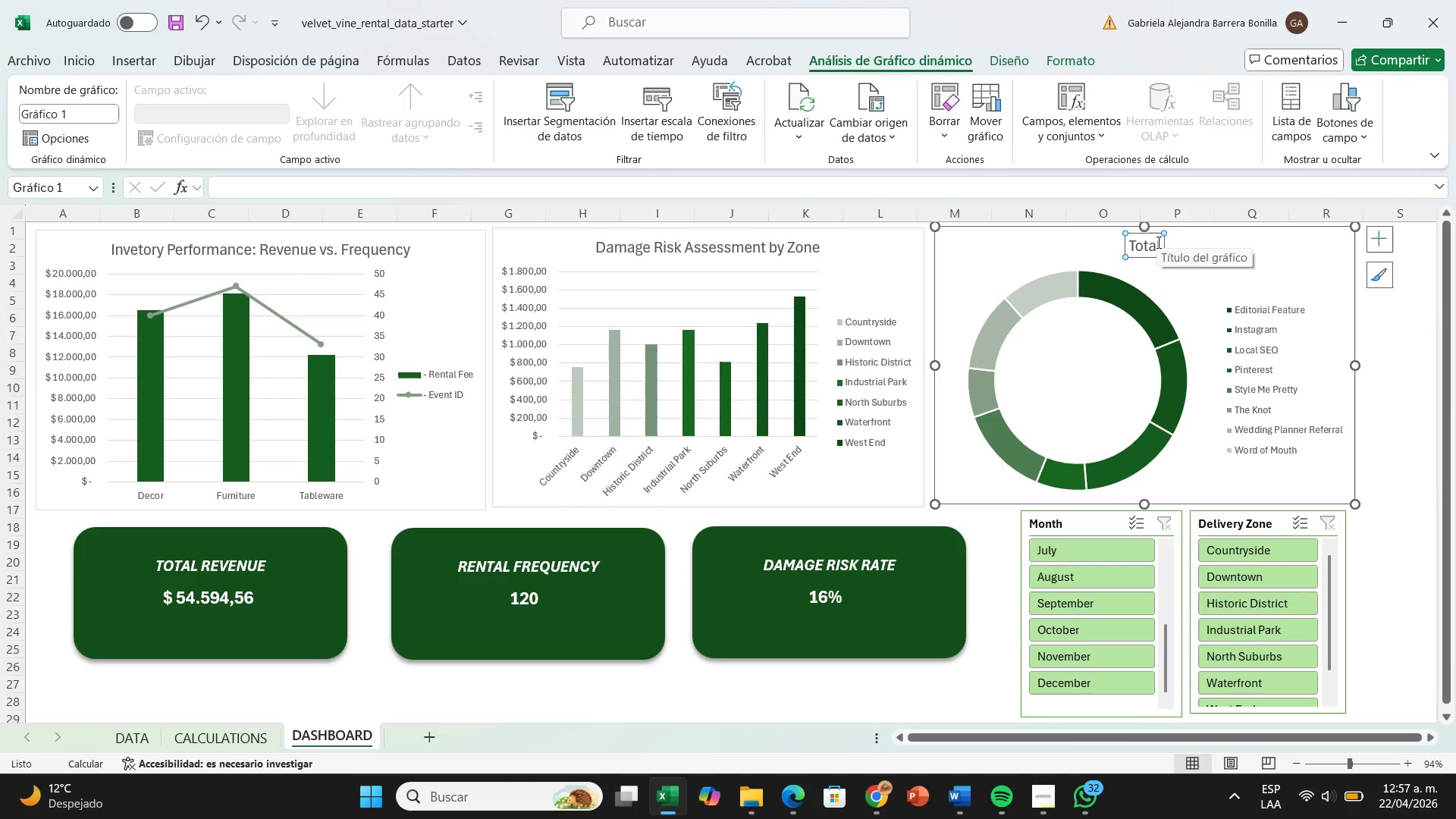 
left_click([1158, 241])
 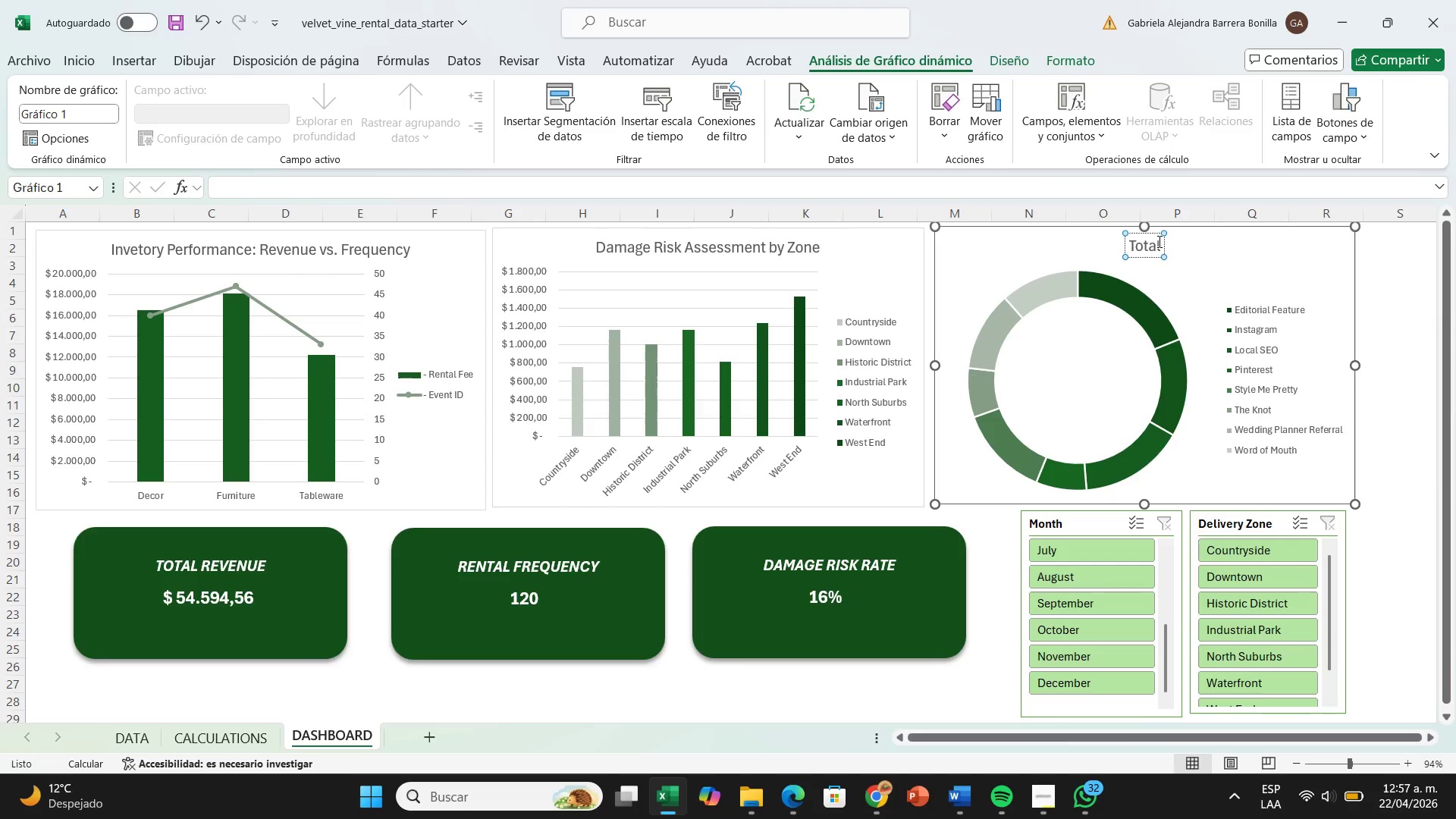 
left_click([1158, 241])
 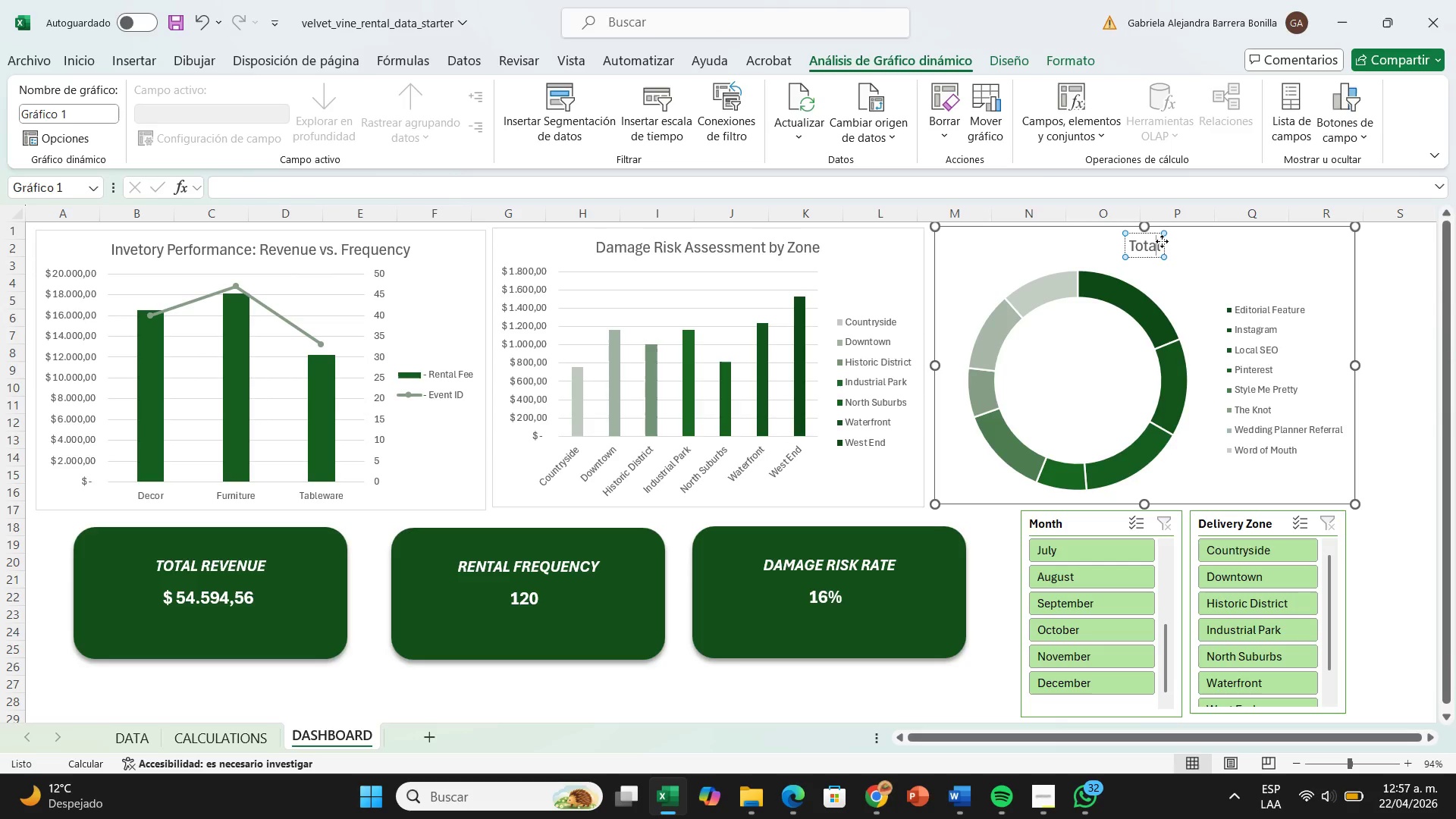 
left_click([1162, 241])
 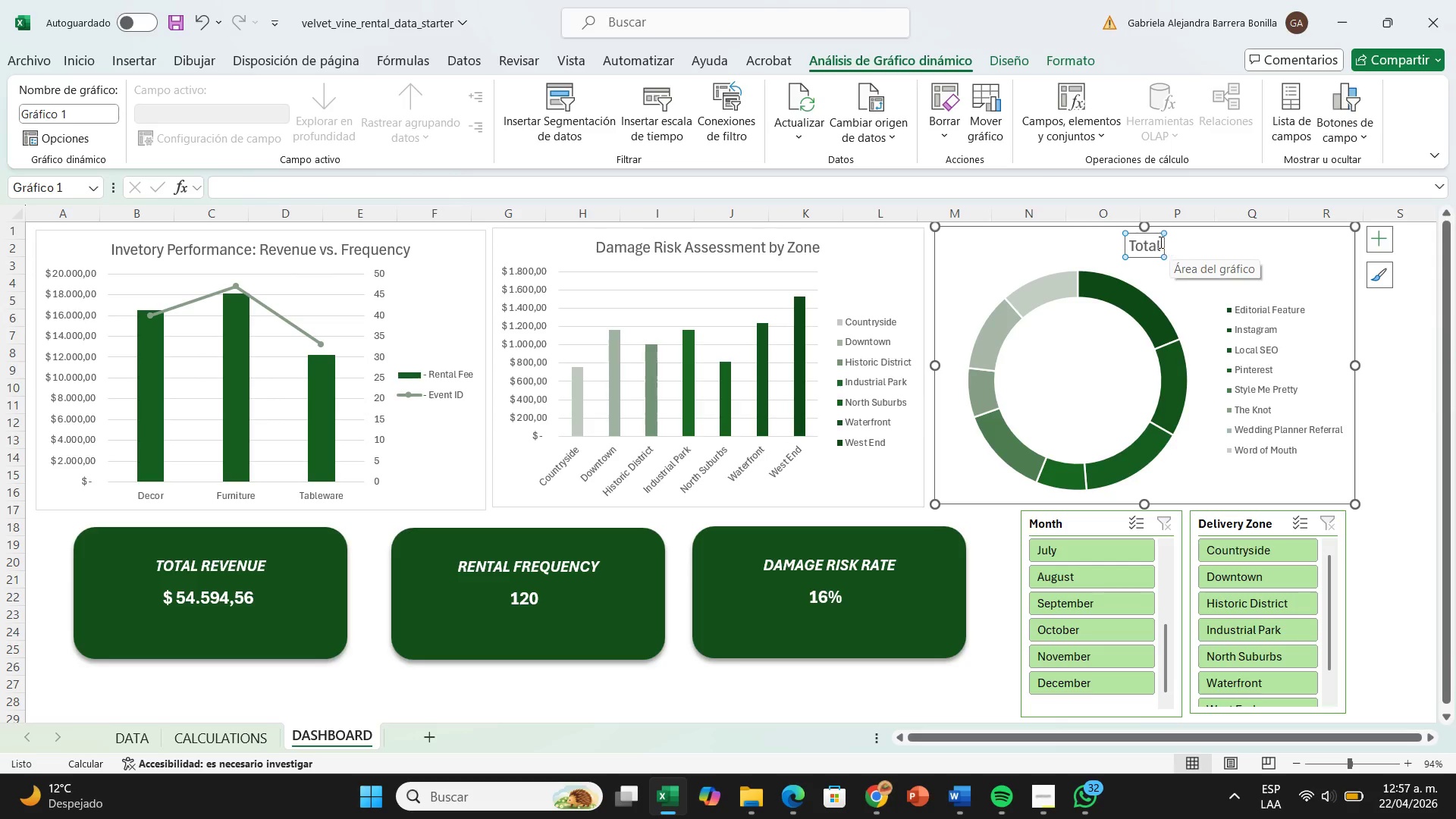 
left_click([1159, 242])
 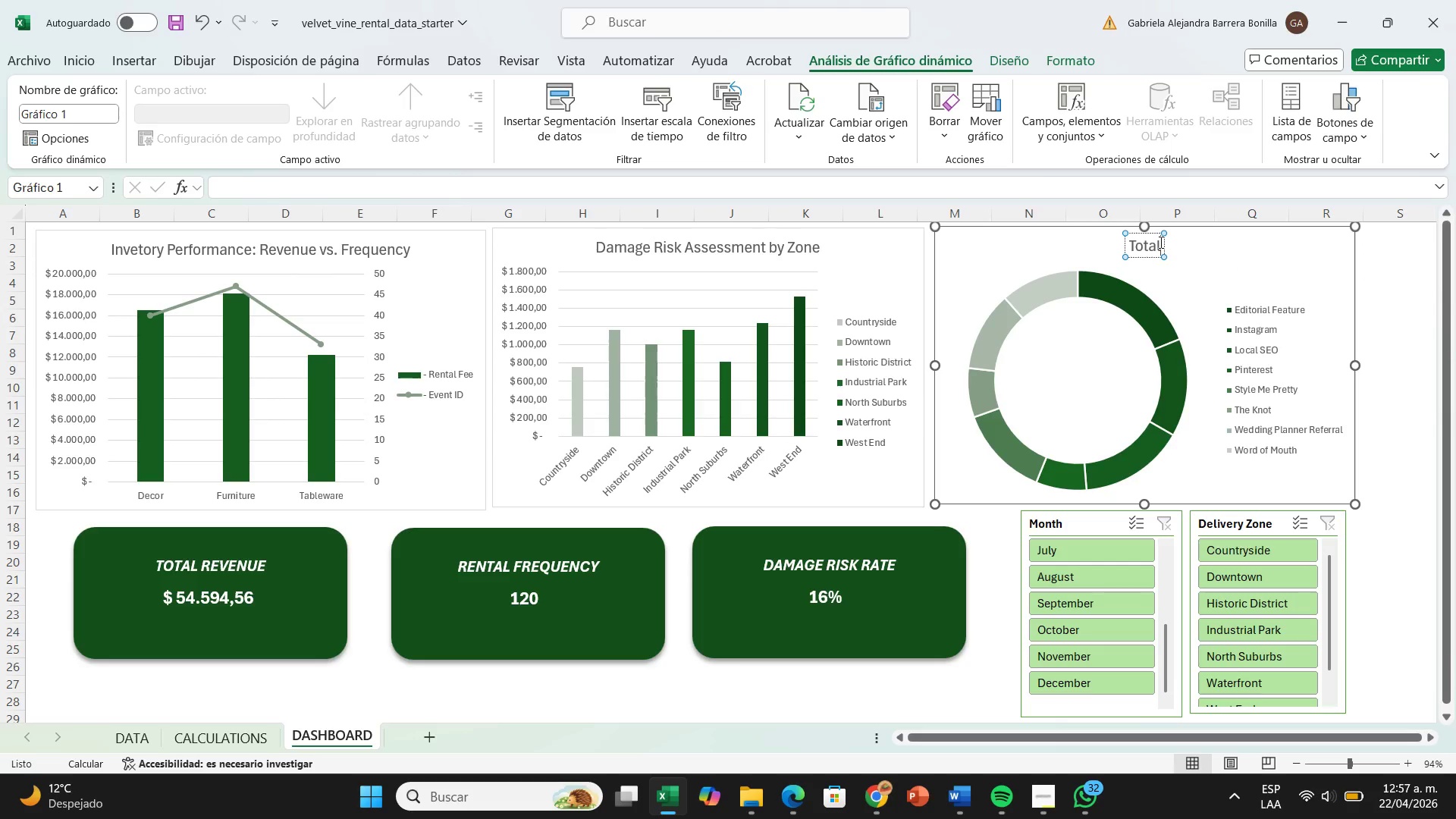 
key(Backspace)
 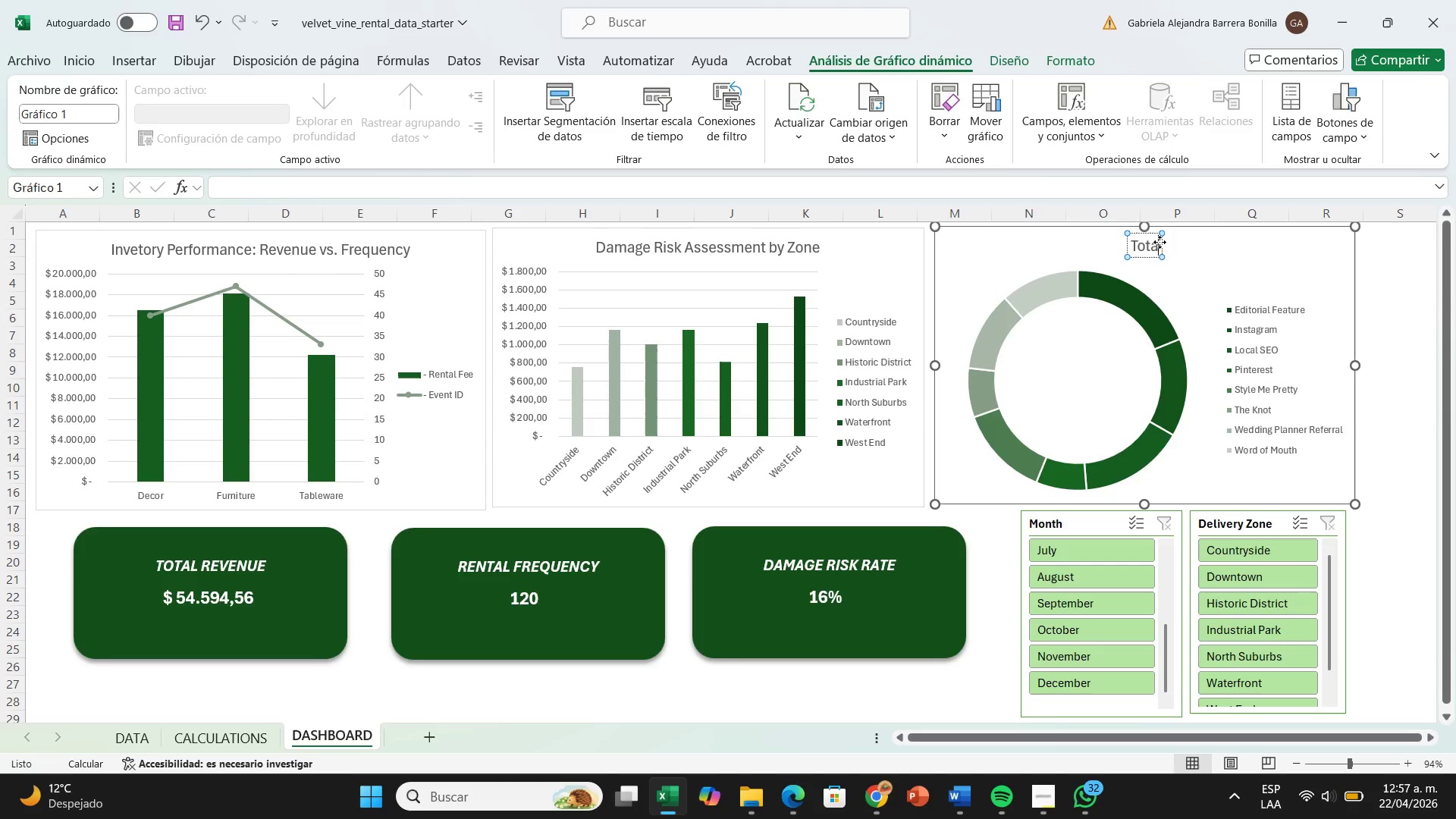 
key(Backspace)
 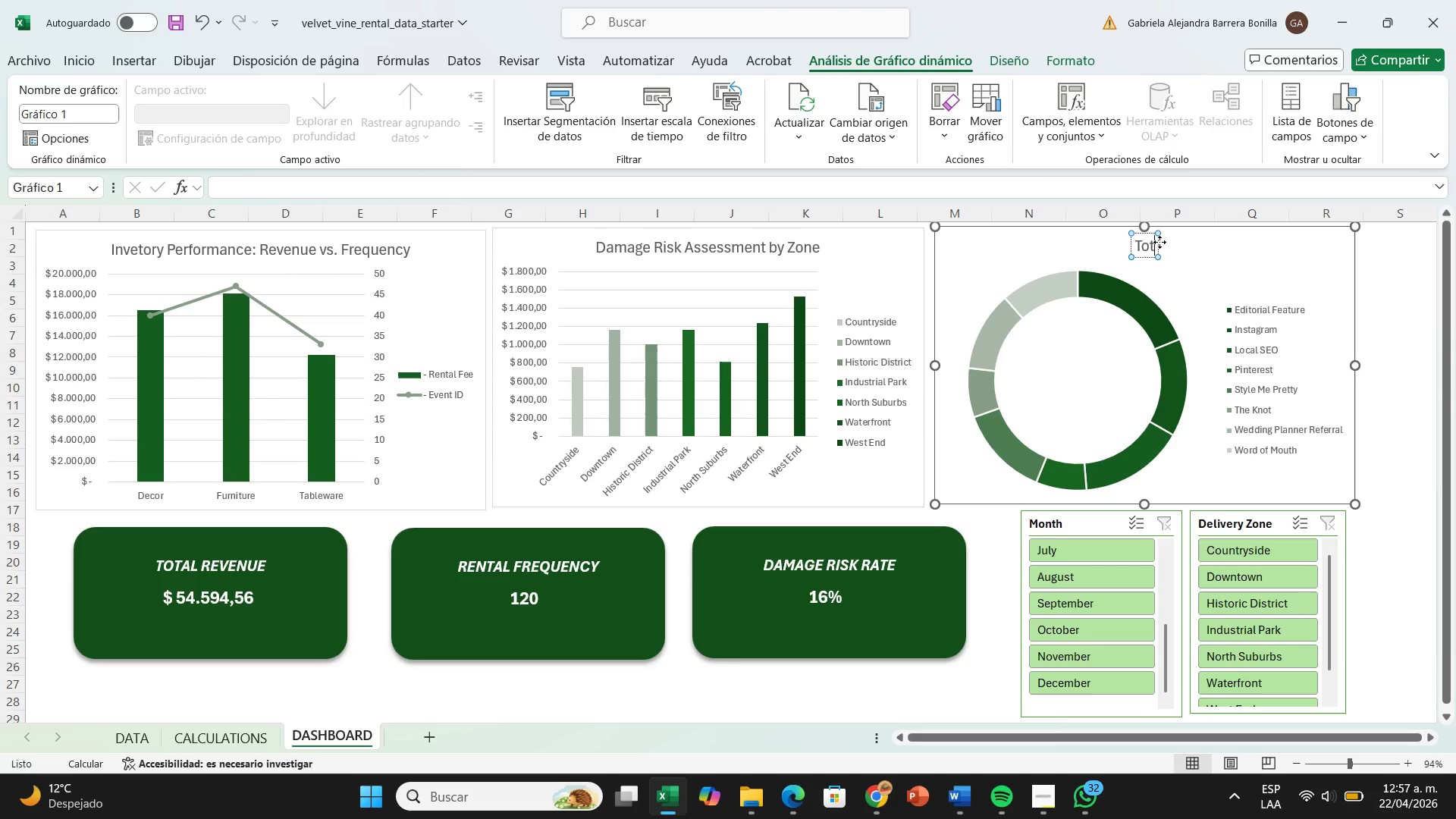 
key(Backspace)
 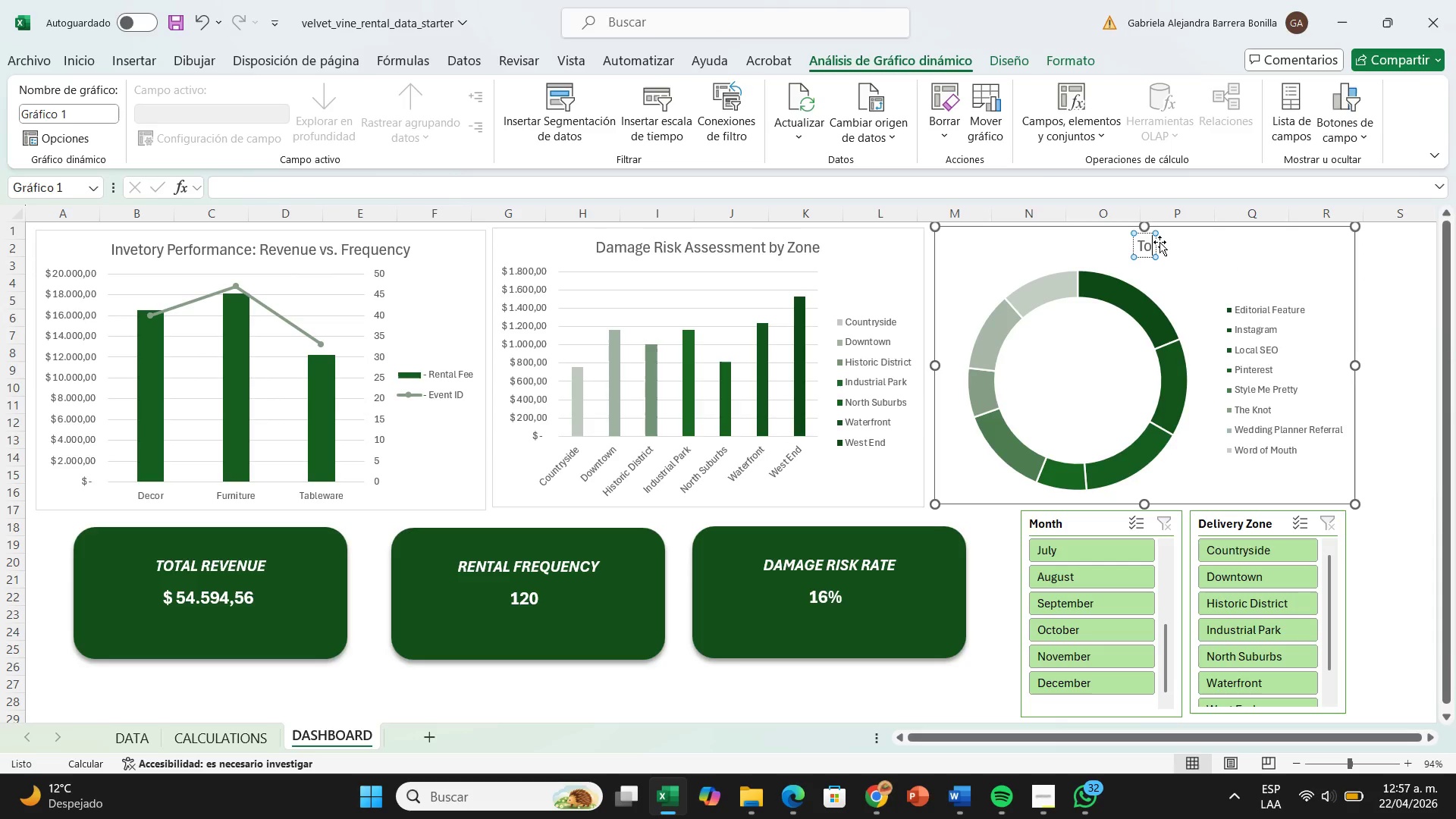 
key(Backspace)
 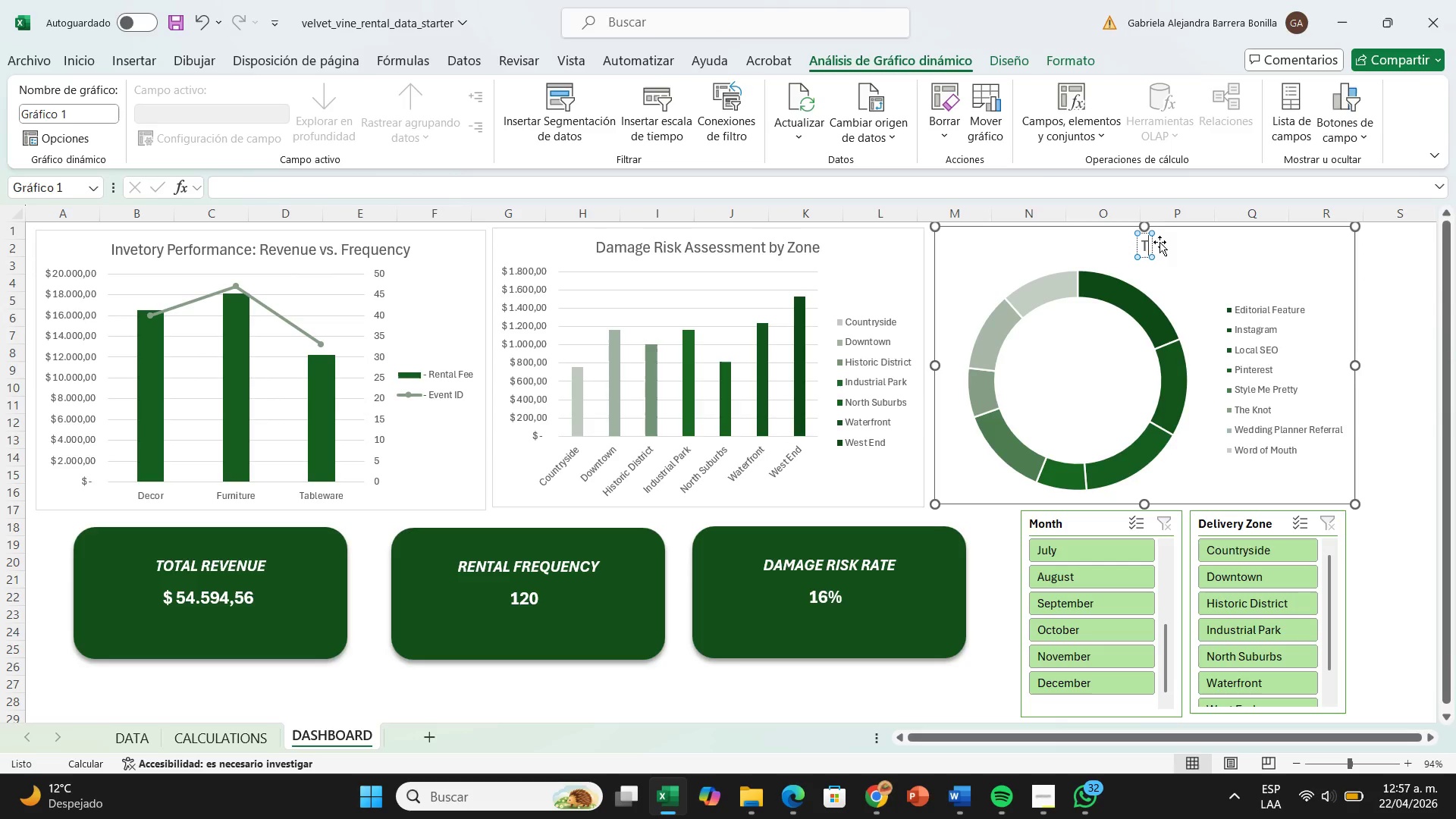 
key(Backspace)
 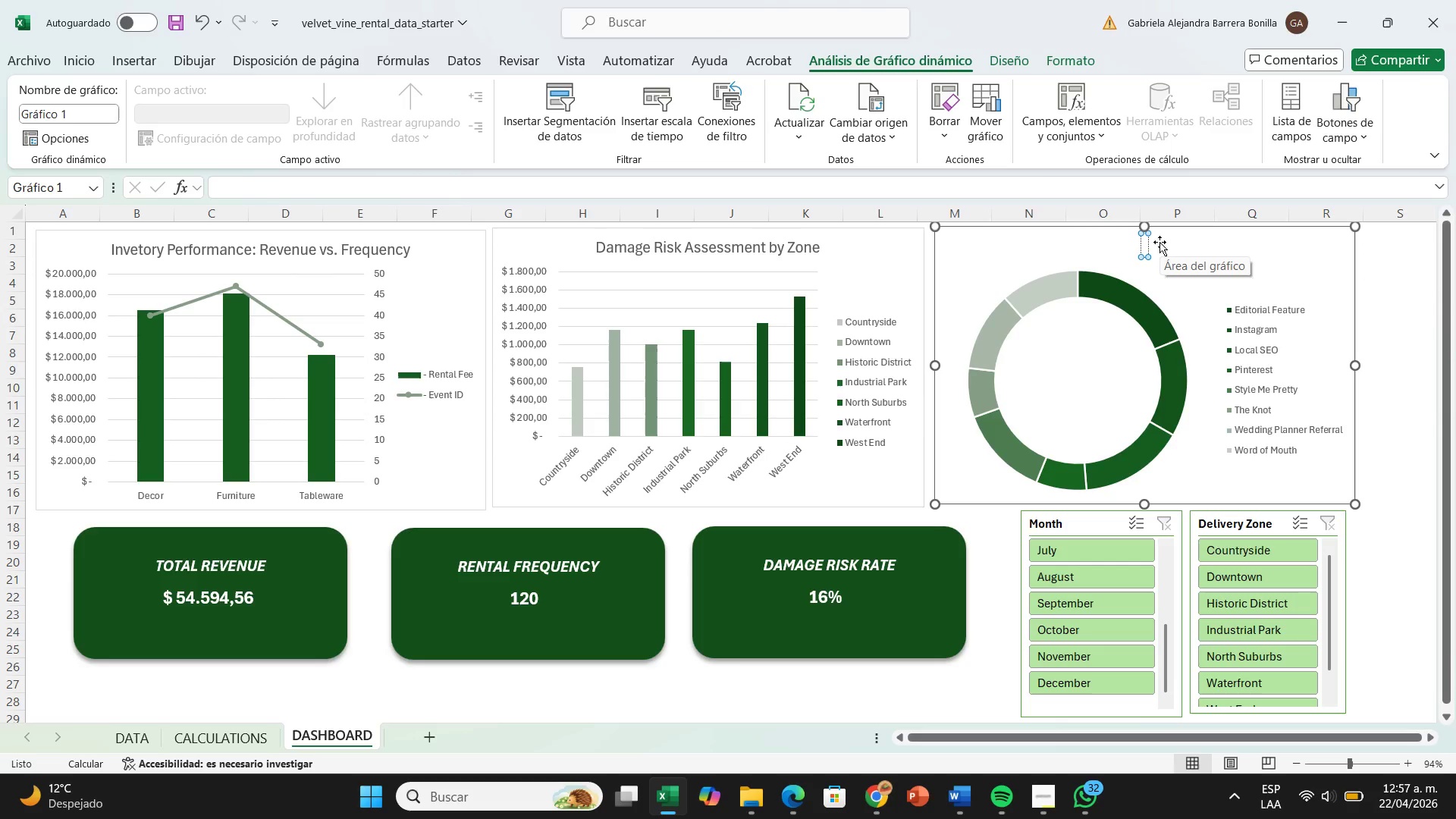 
wait(6.28)
 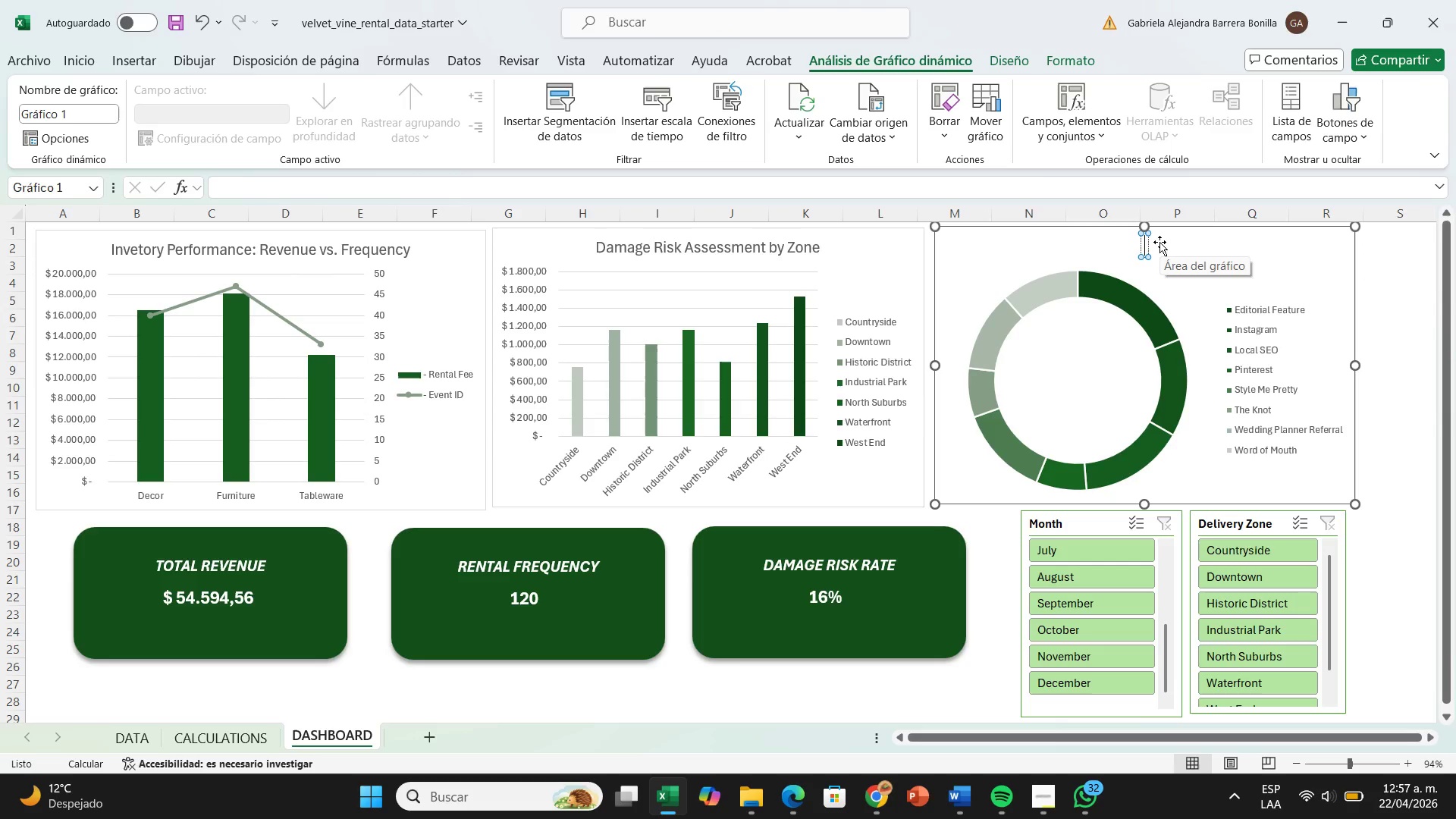 
type(Client )
 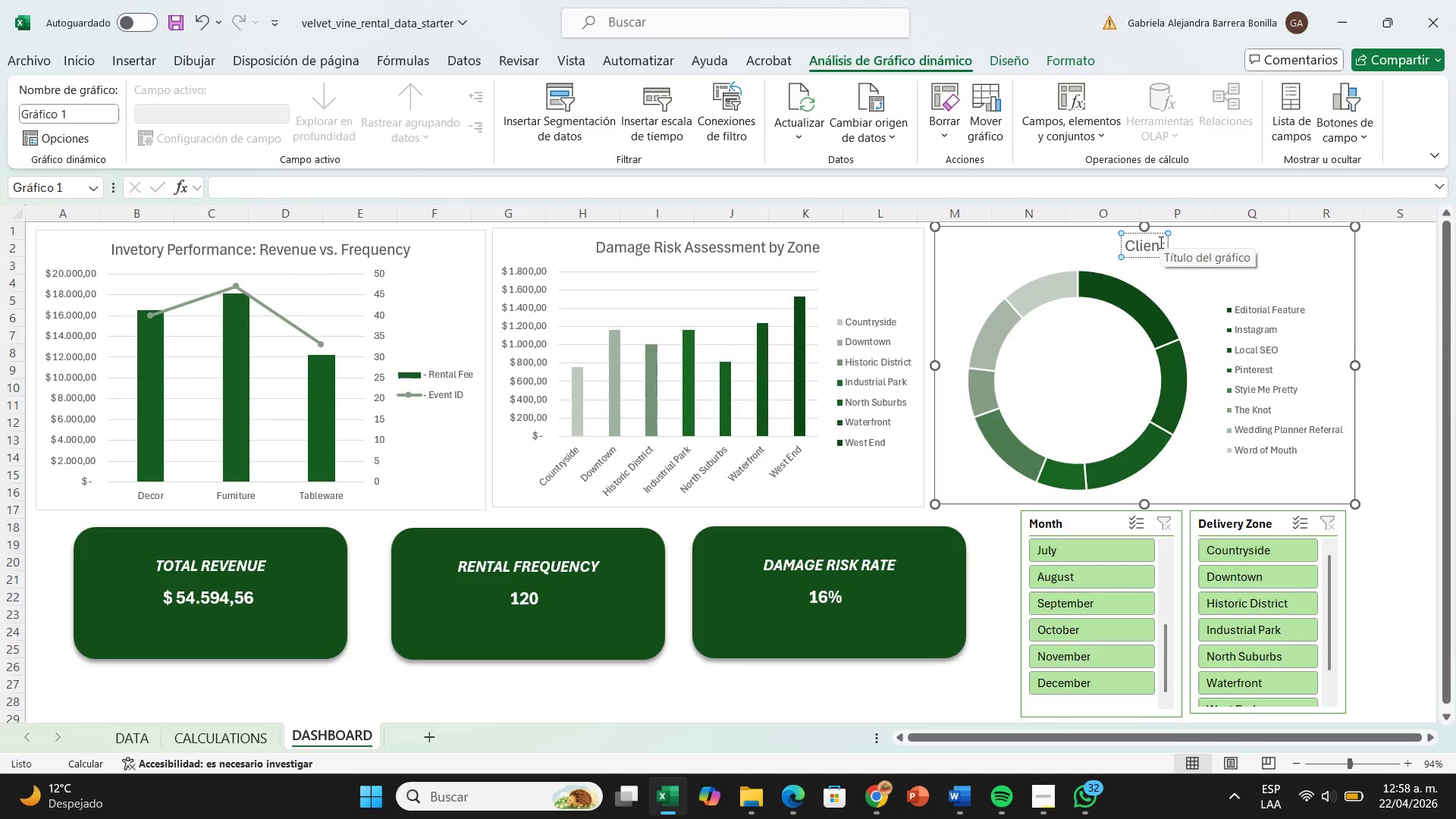 
type(Acquisi)
 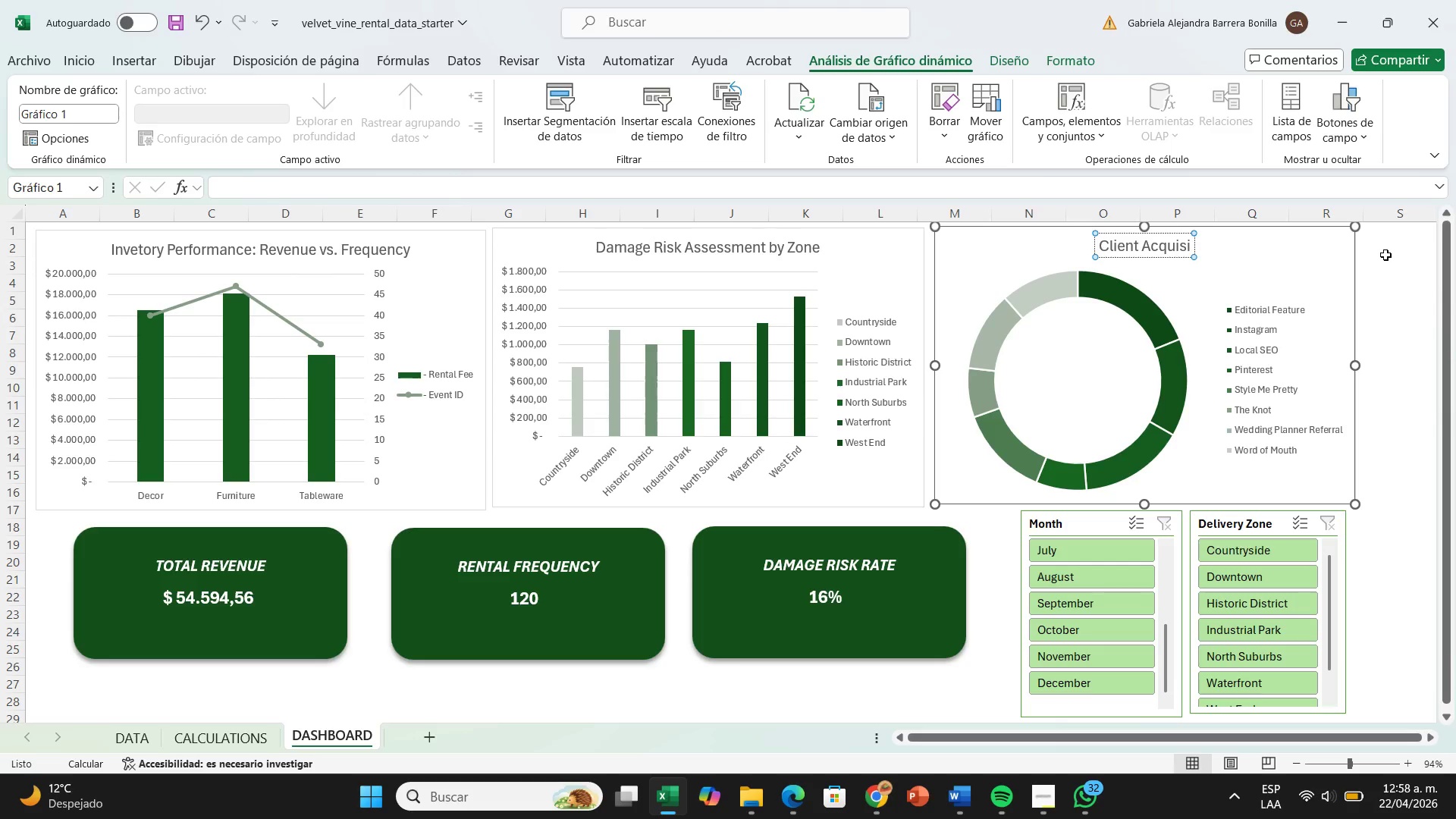 
type(tion Channels)
 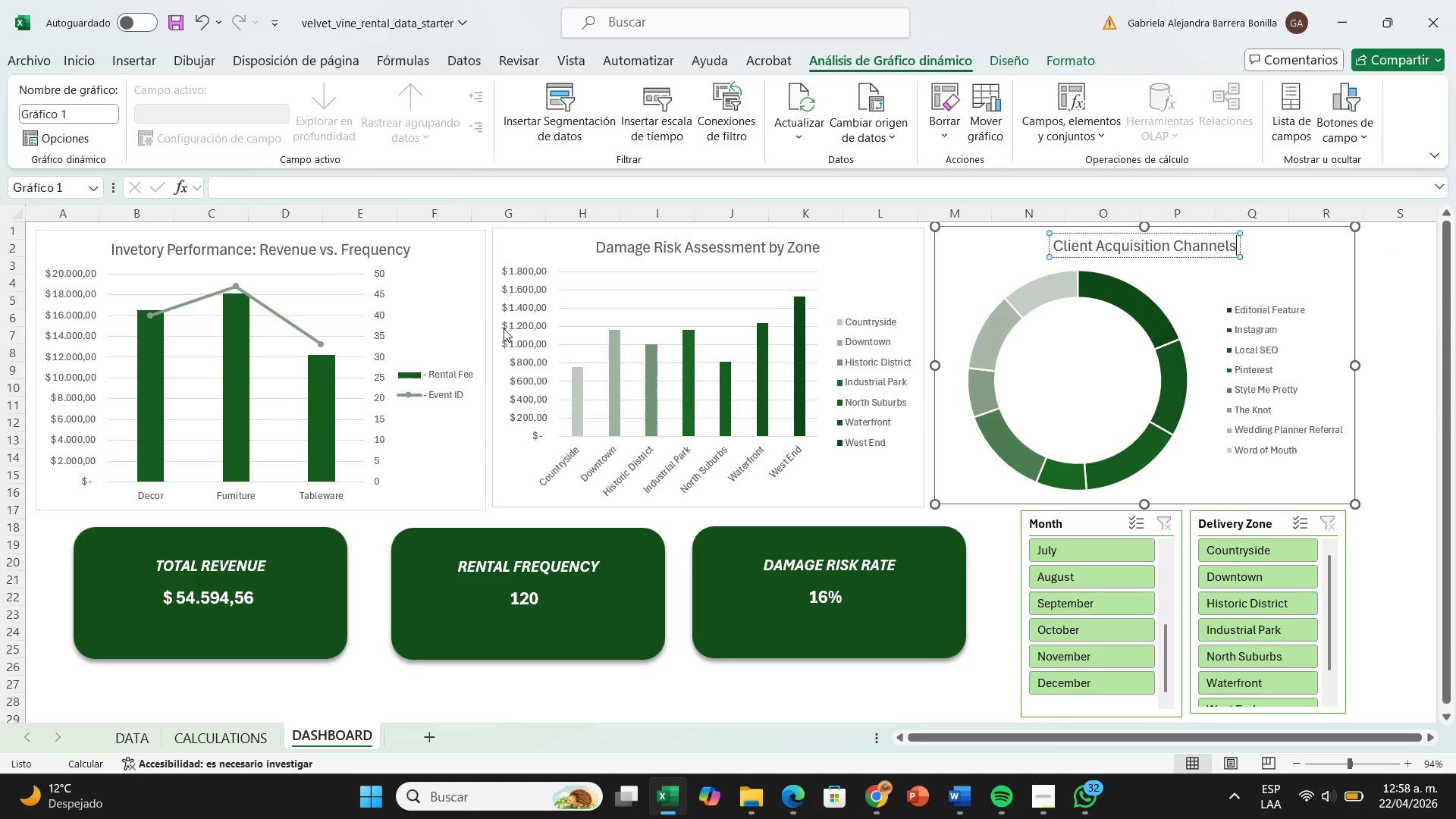 
left_click([306, 249])
 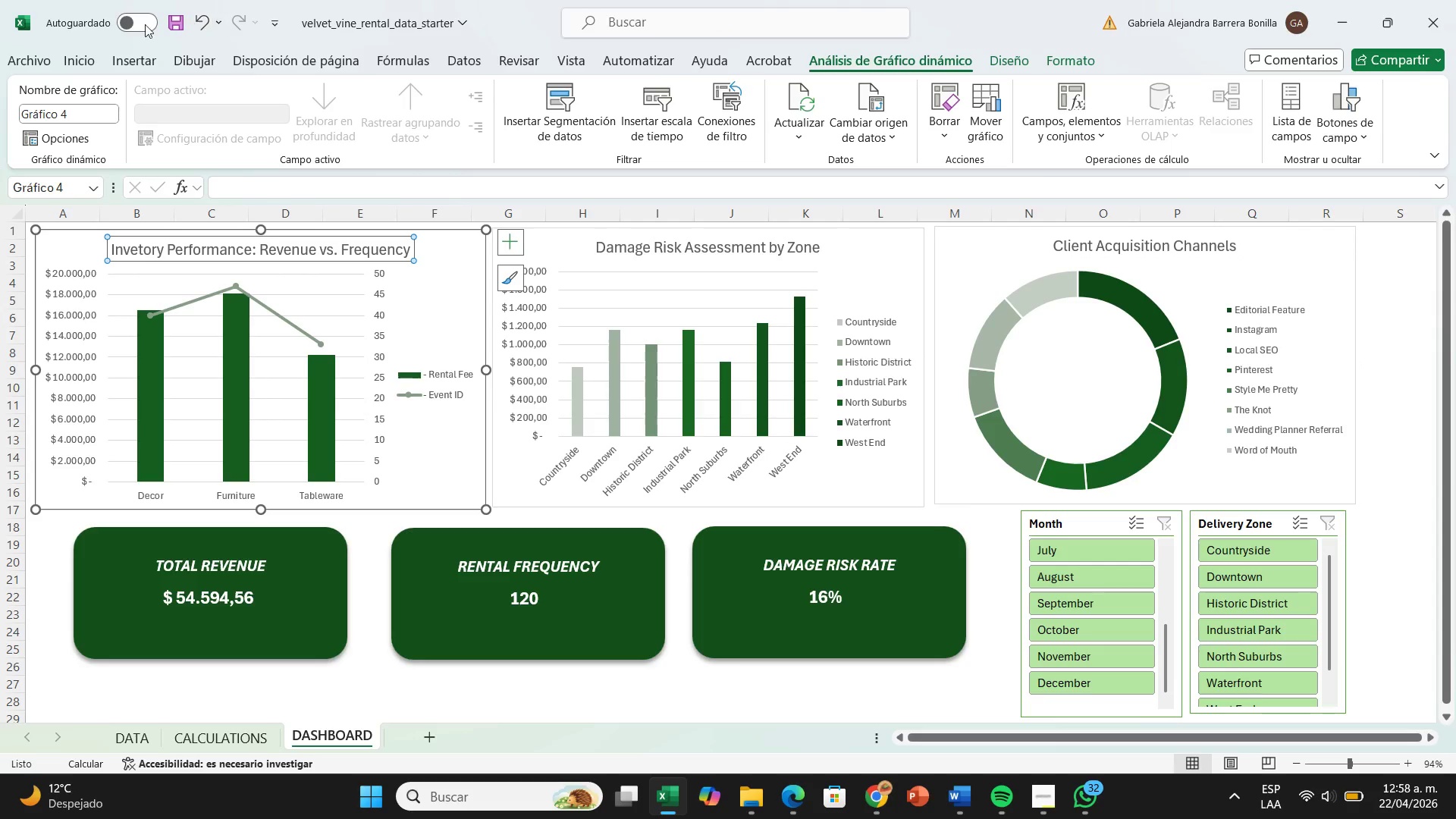 
left_click([83, 70])
 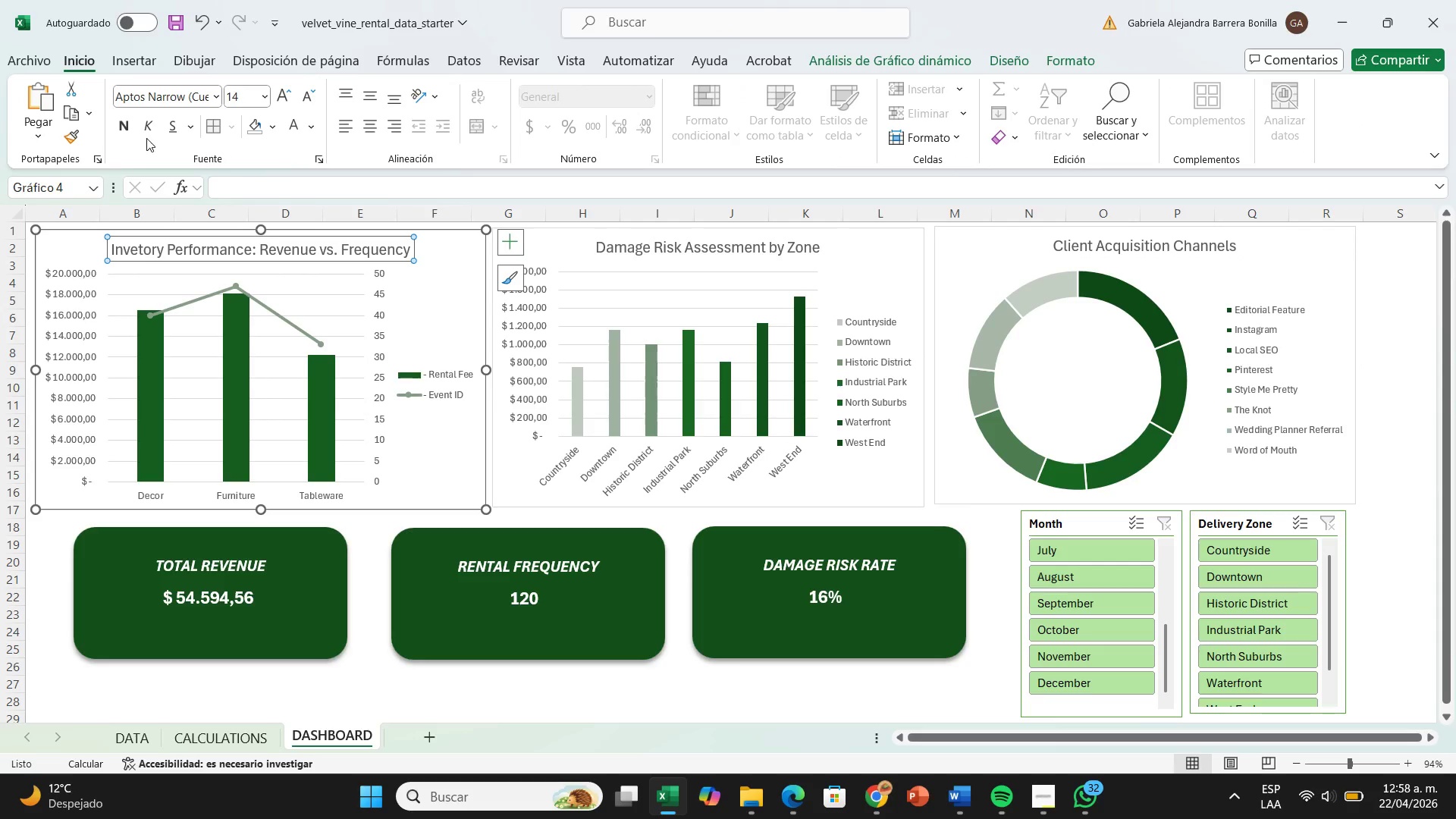 
wait(5.08)
 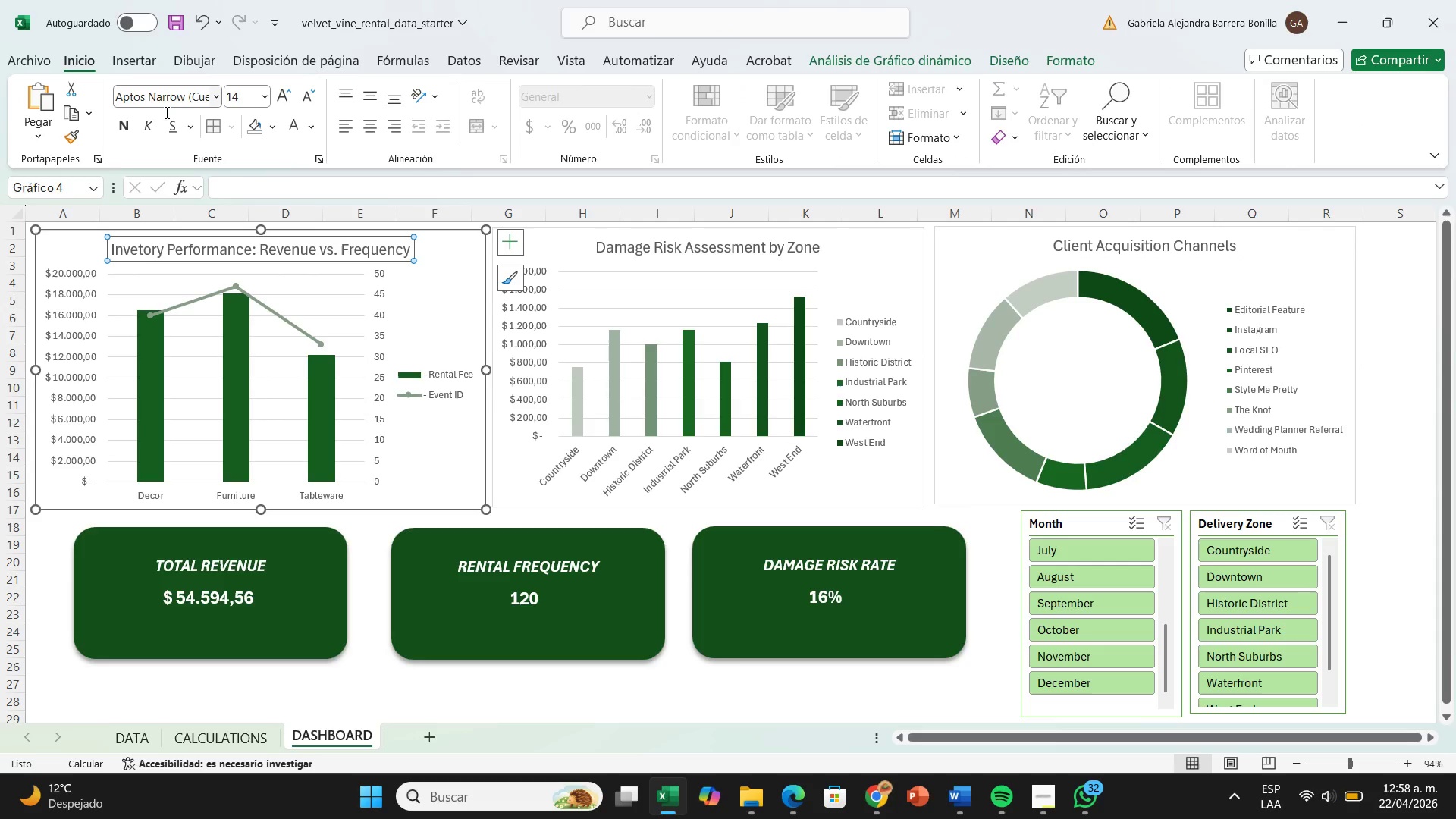 
left_click([131, 134])
 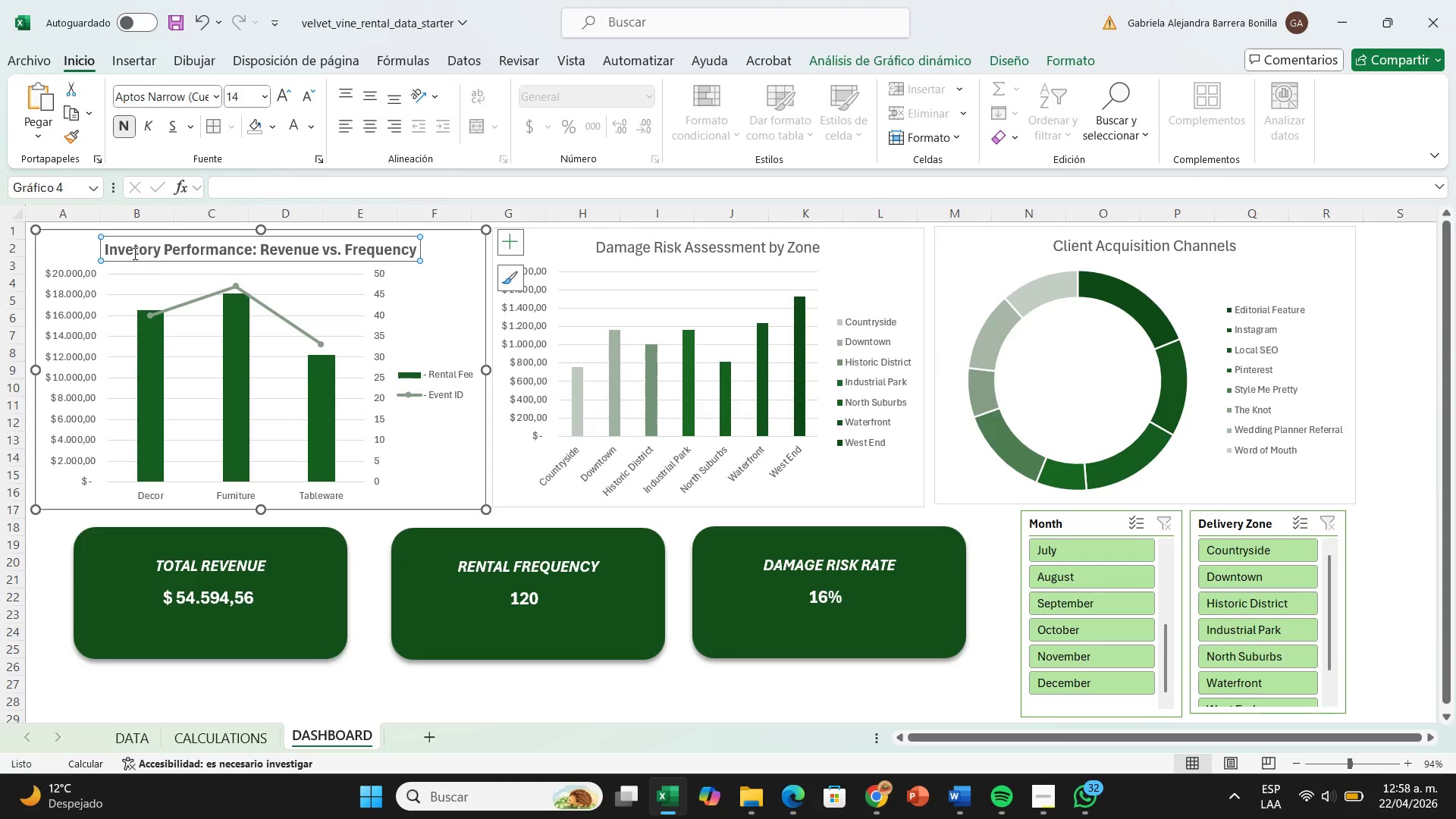 
left_click([133, 252])
 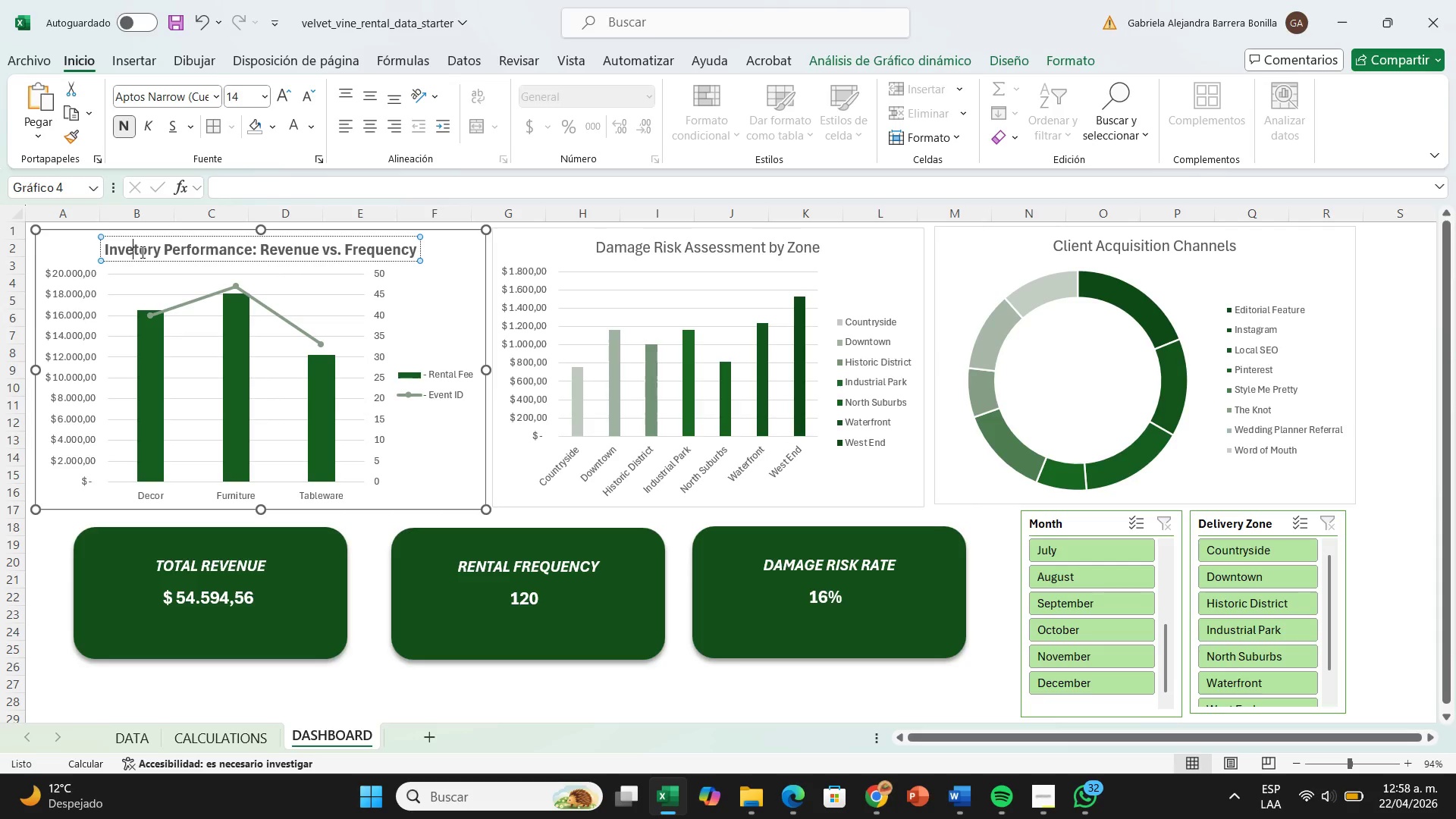 
key(N)
 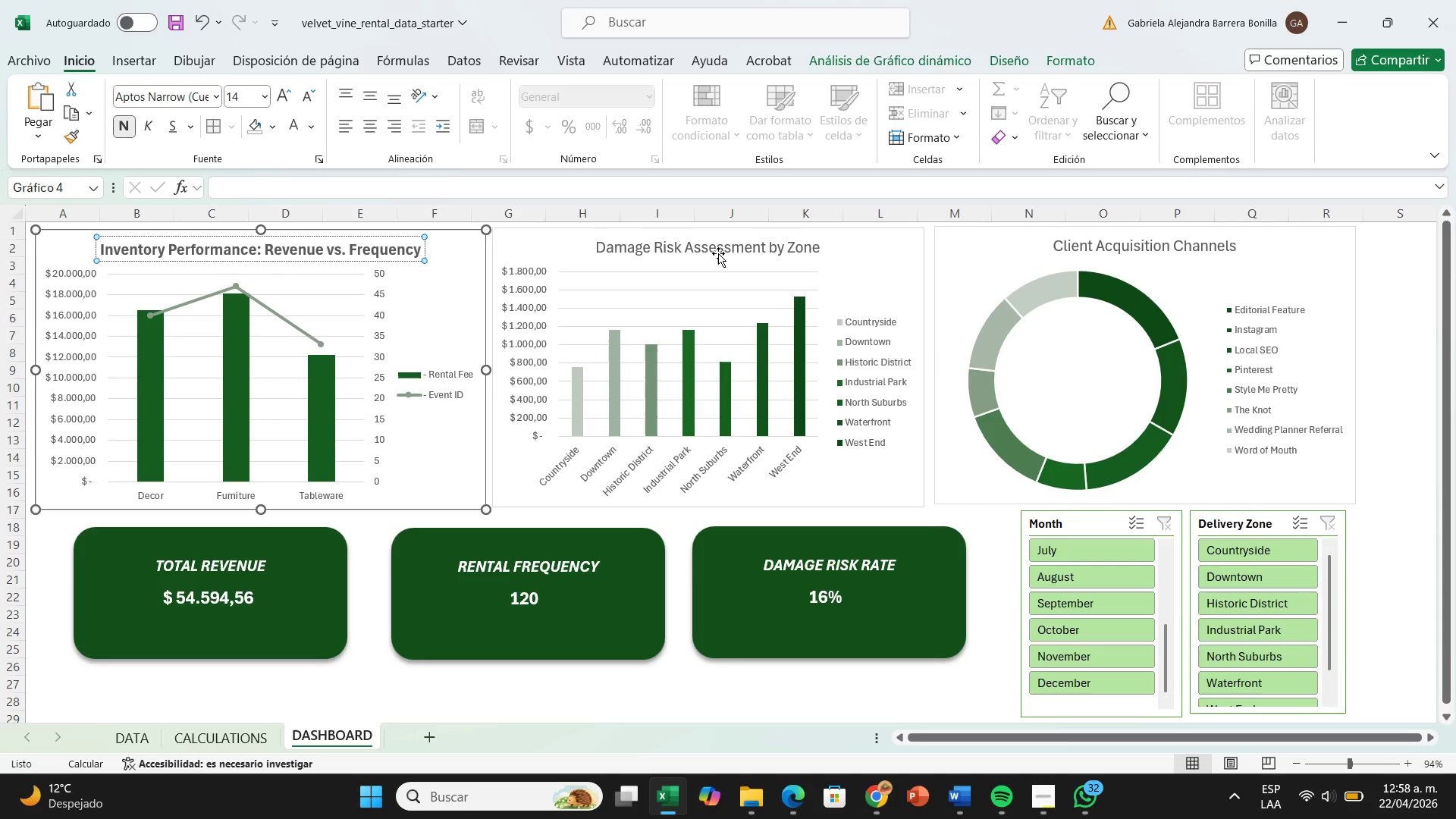 
left_click([717, 251])
 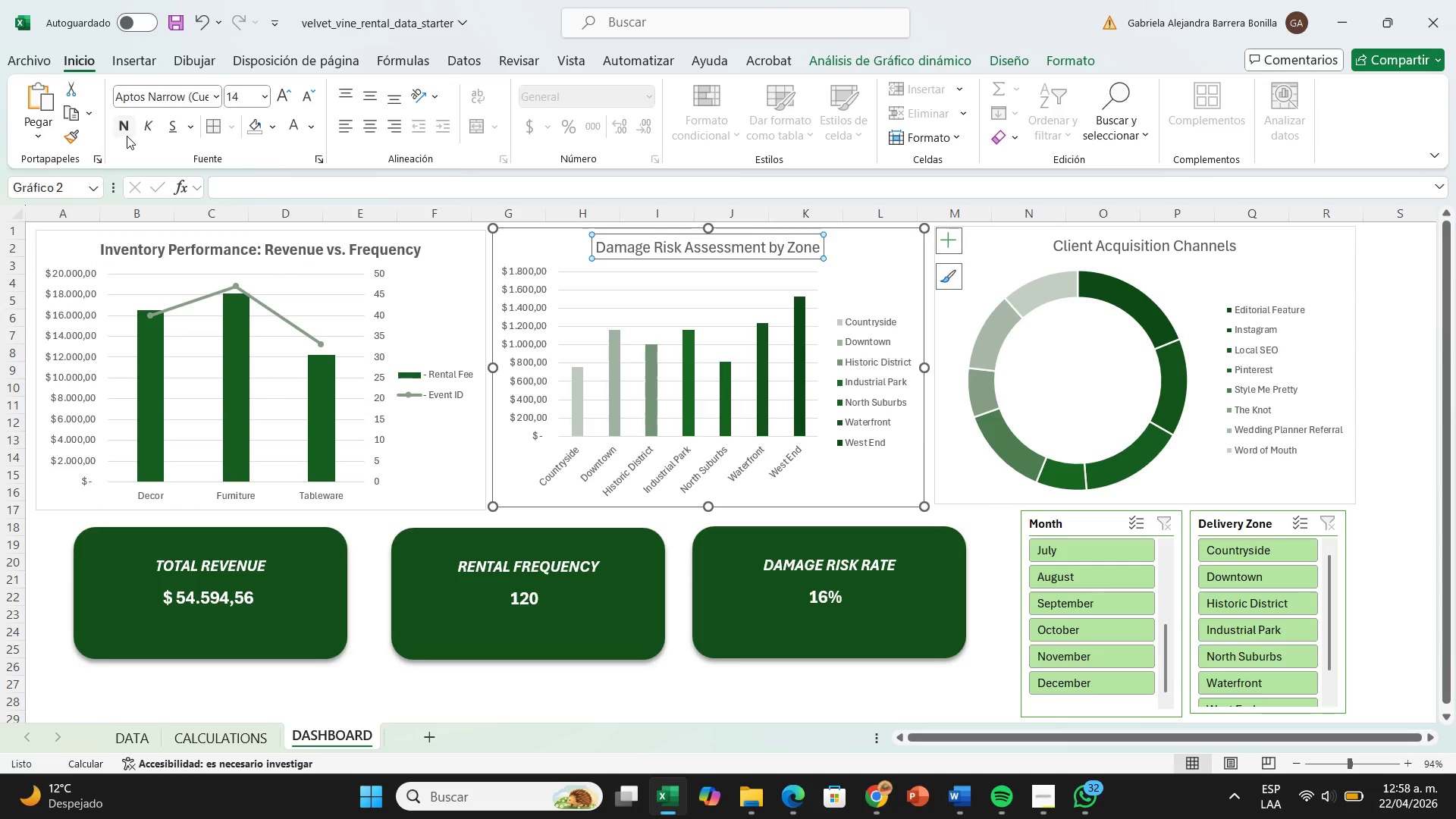 
left_click([127, 136])
 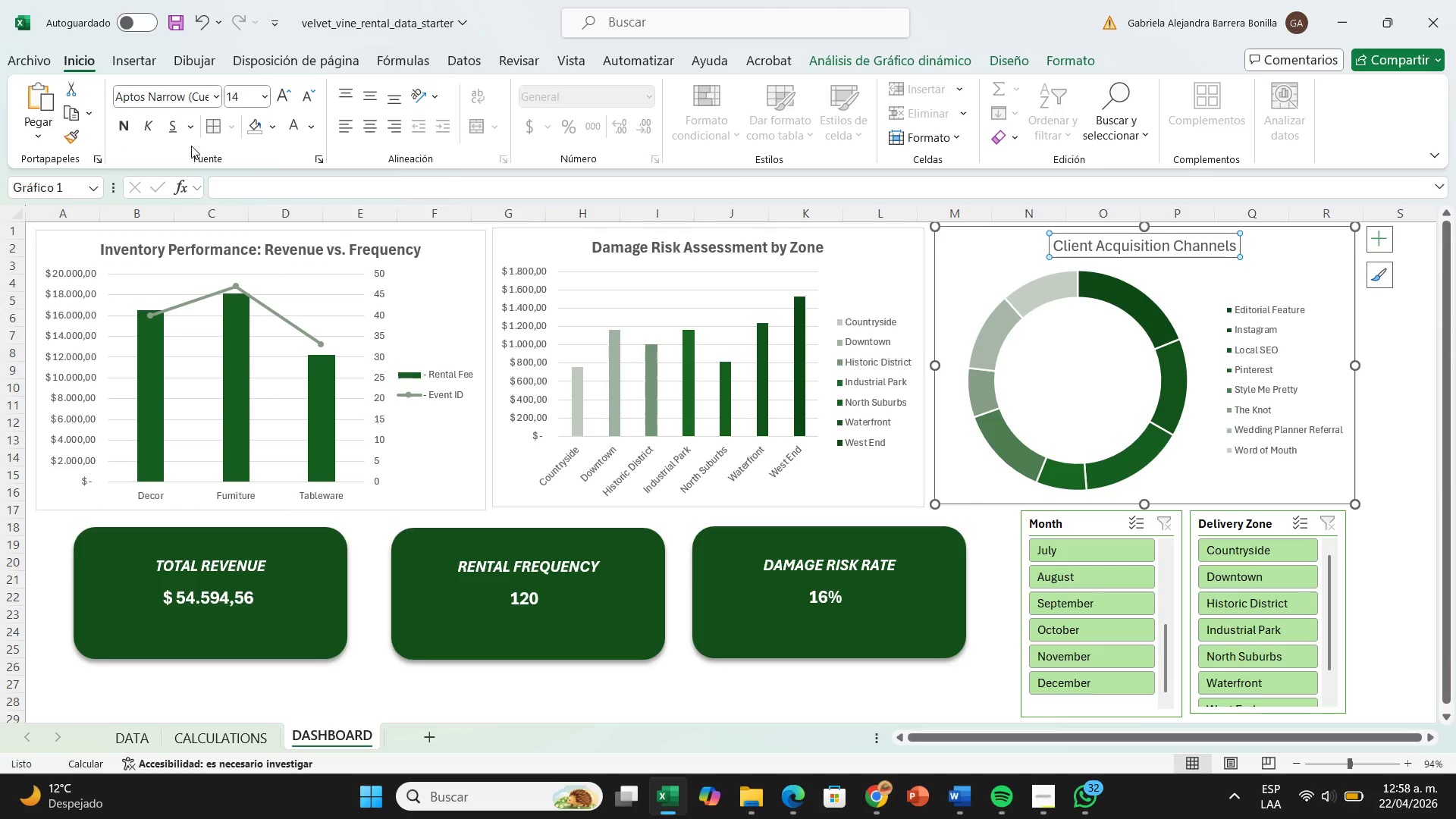 
wait(5.48)
 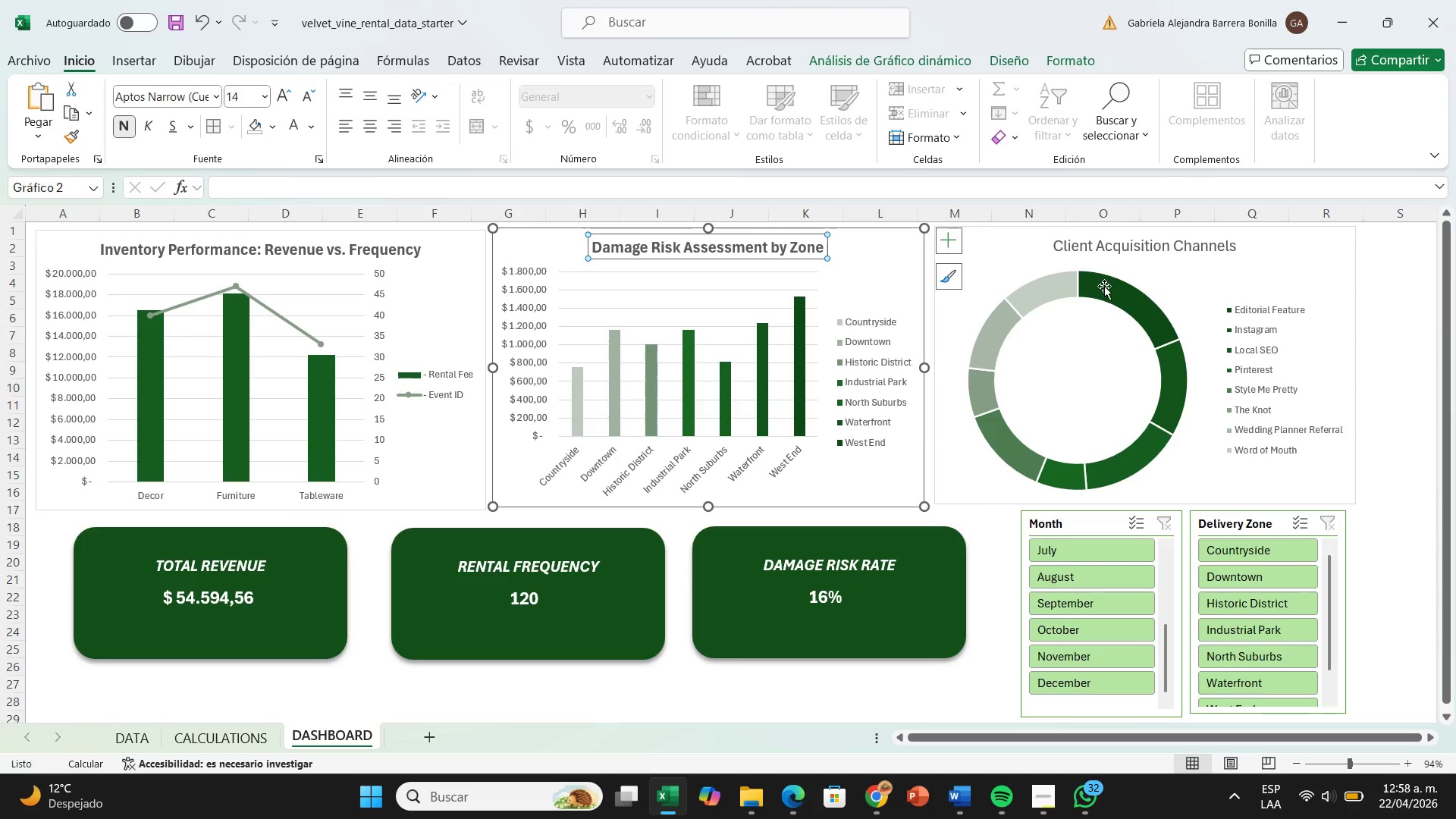 
left_click([123, 137])
 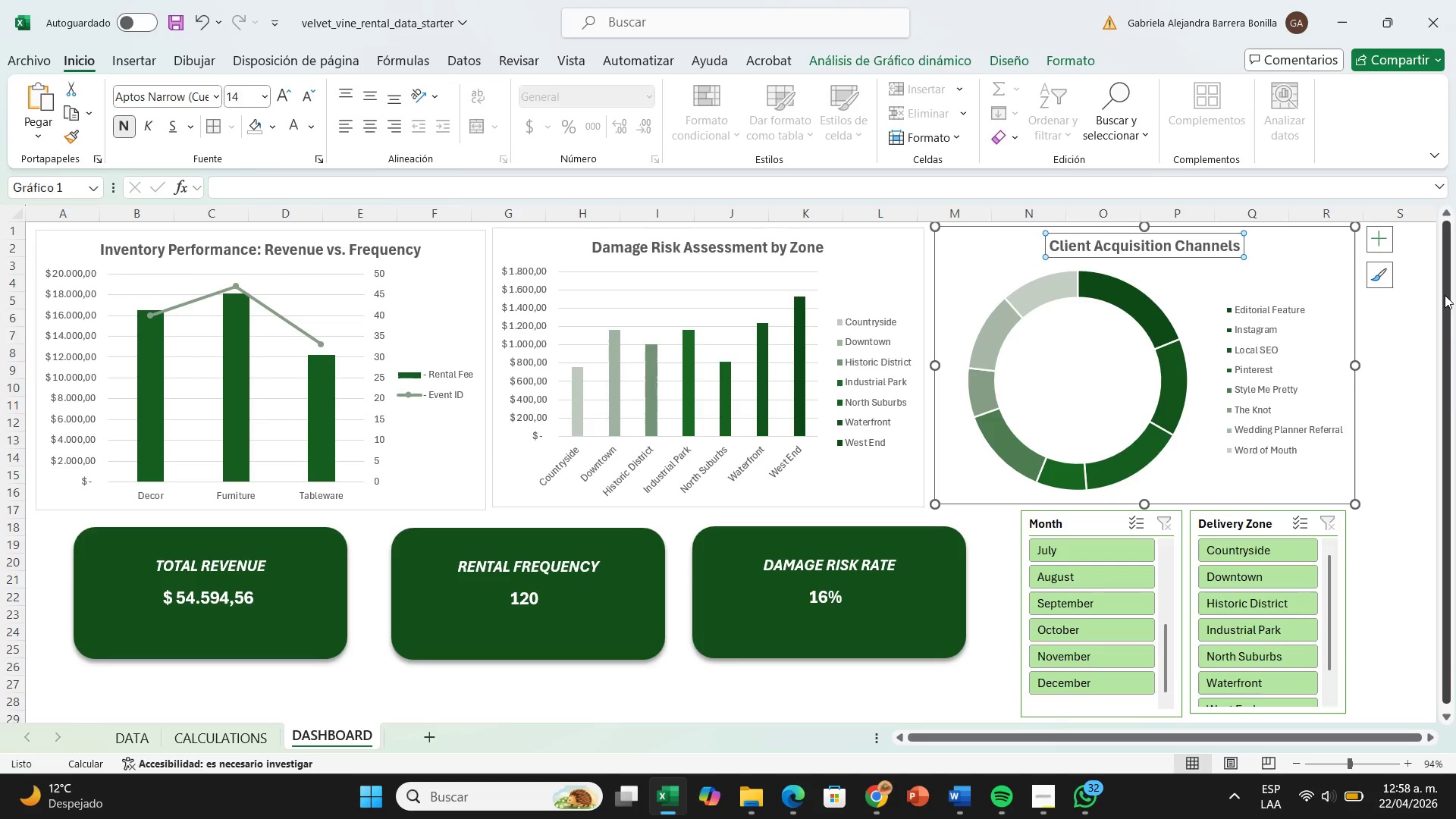 
left_click([1417, 292])
 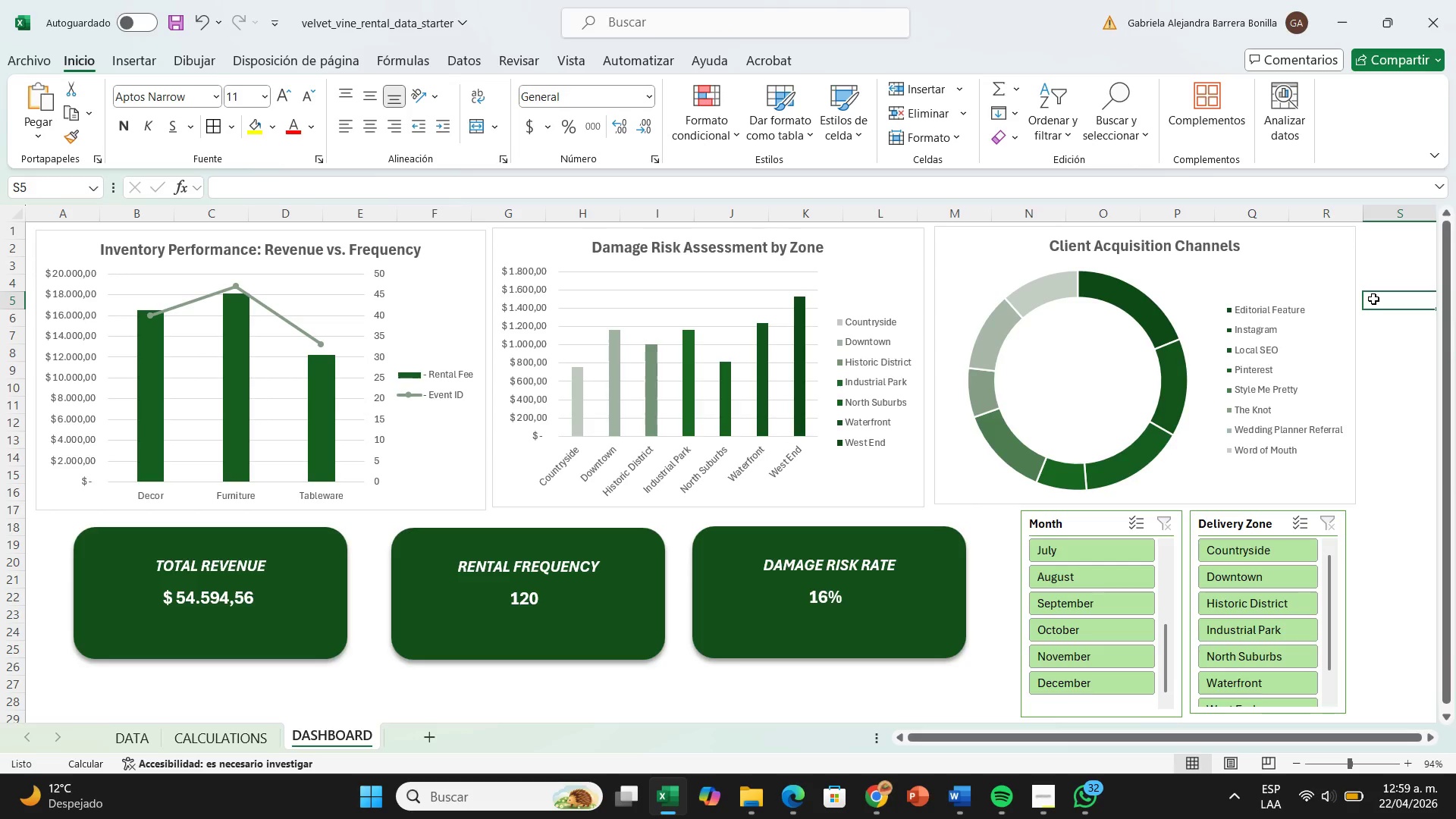 
wait(20.89)
 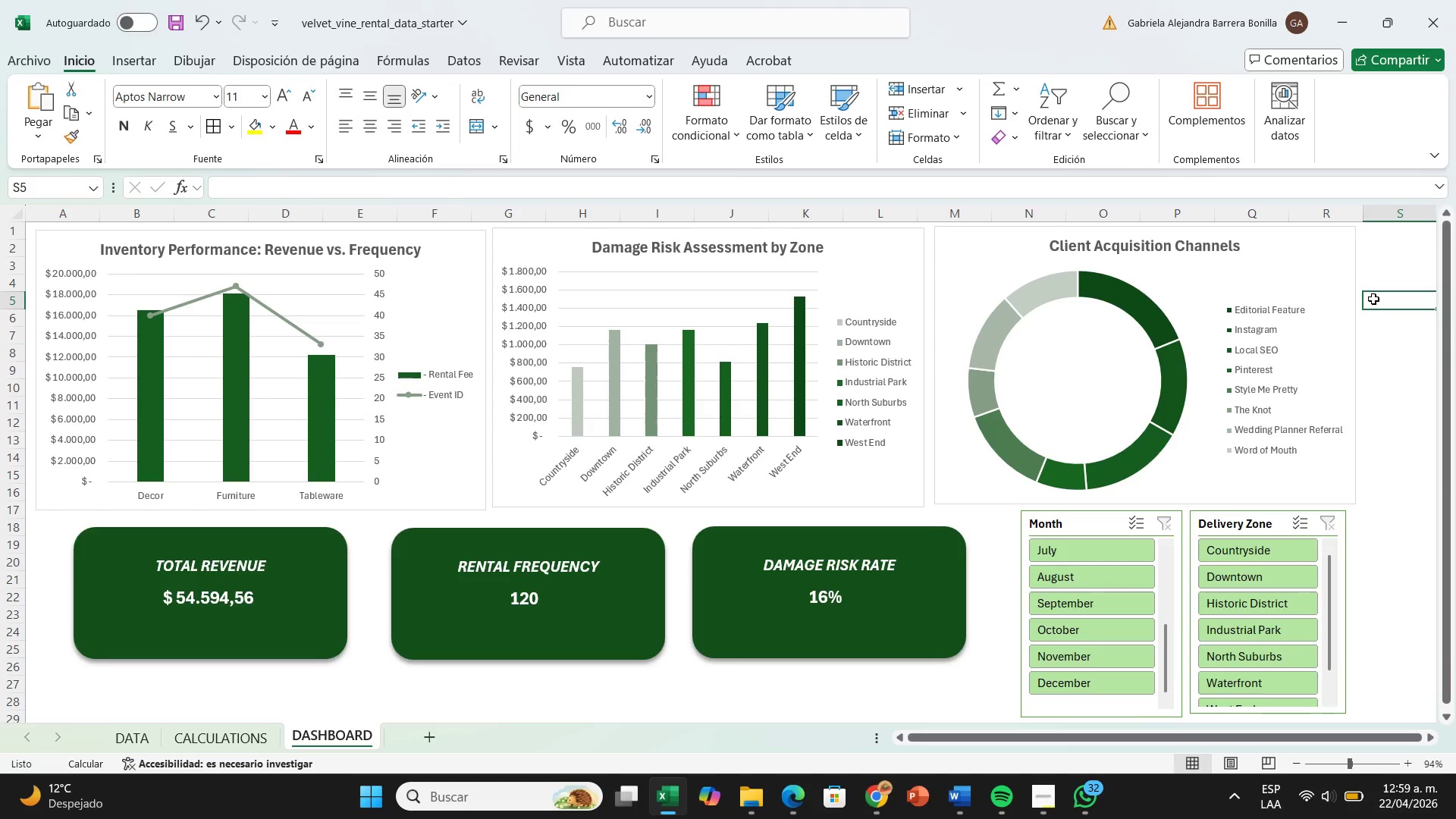 
left_click([316, 554])
 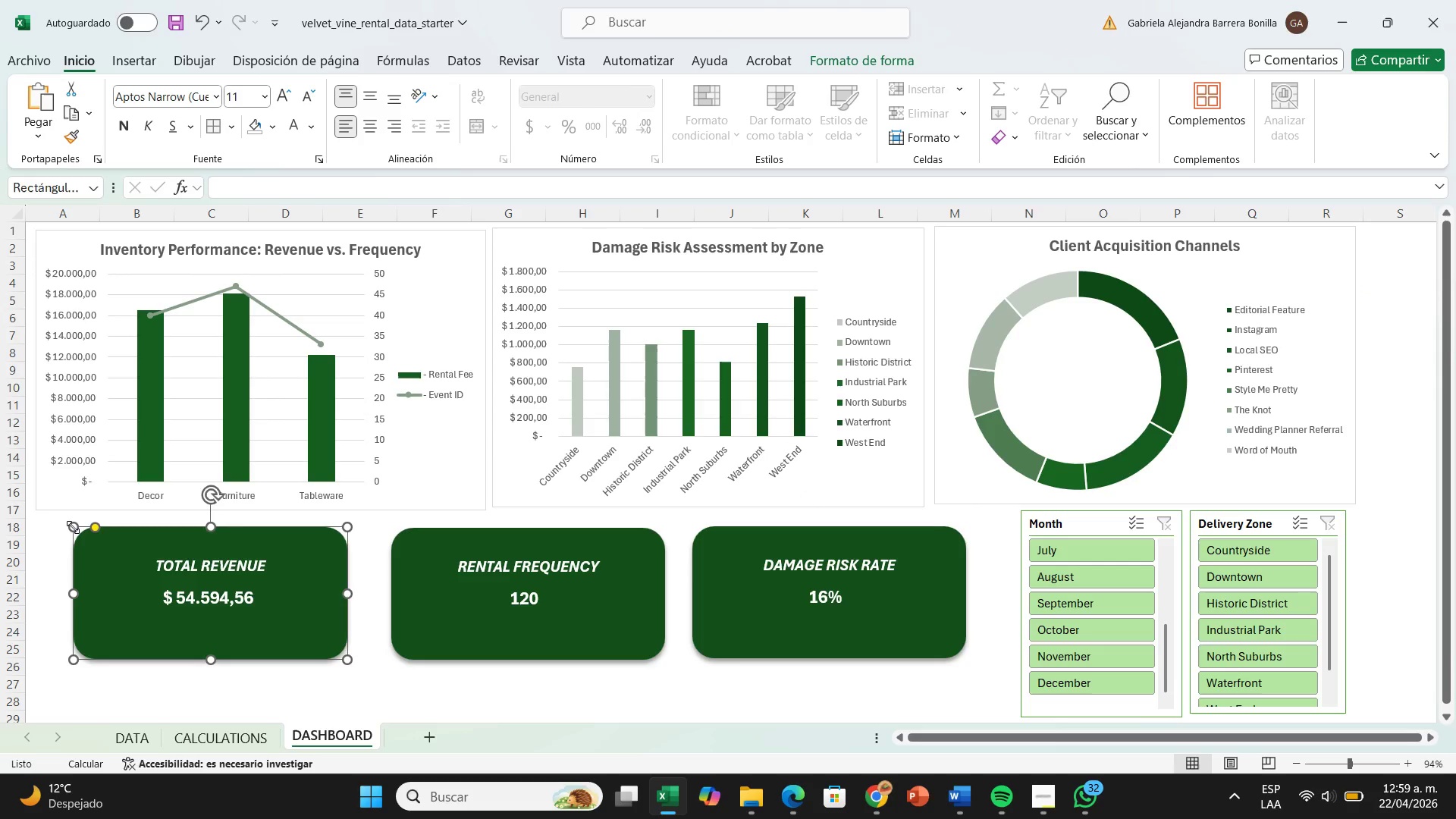 
hold_key(key=ControlLeft, duration=7.8)
left_click([181, 570])
 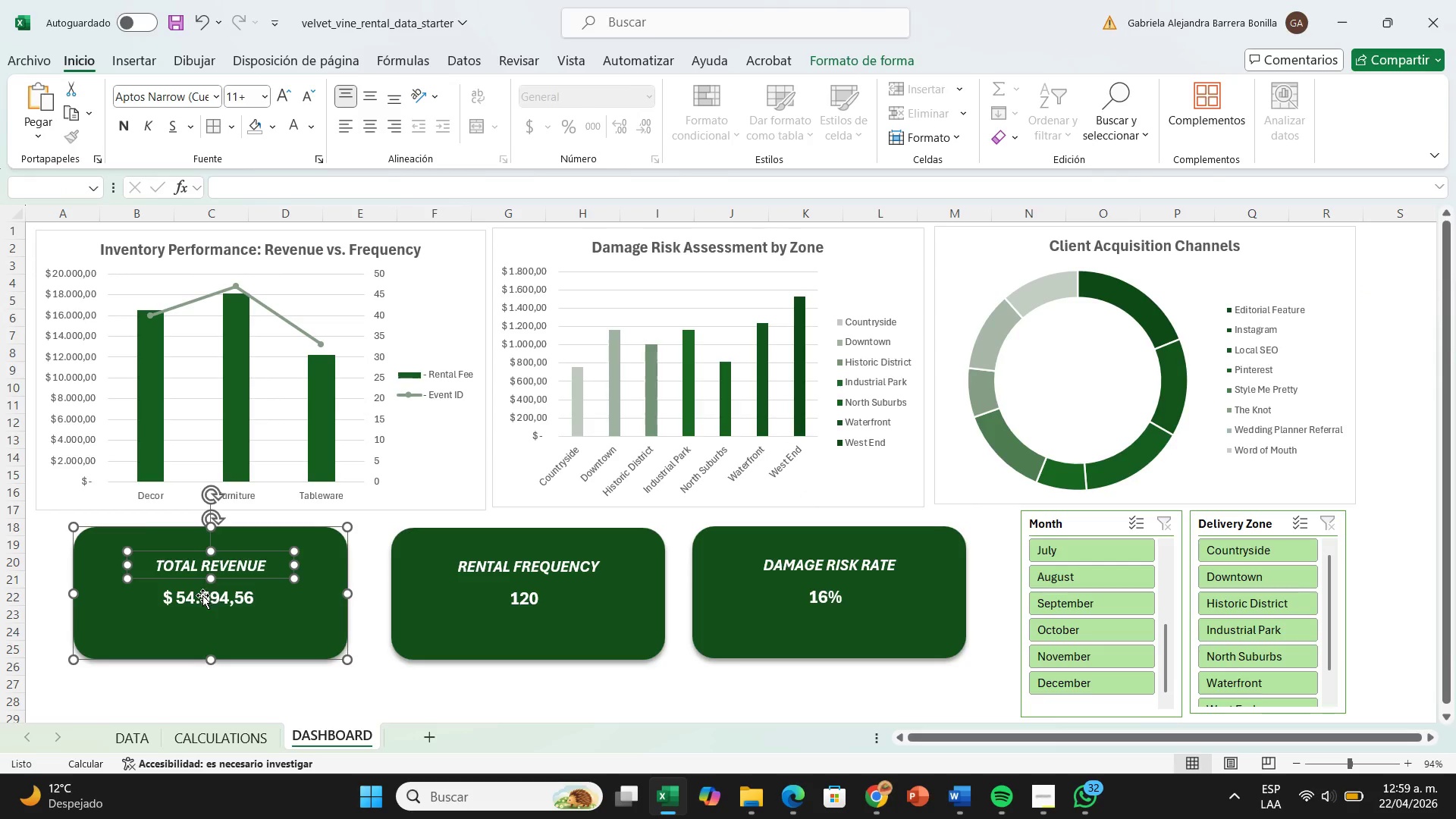 
left_click([202, 595])
 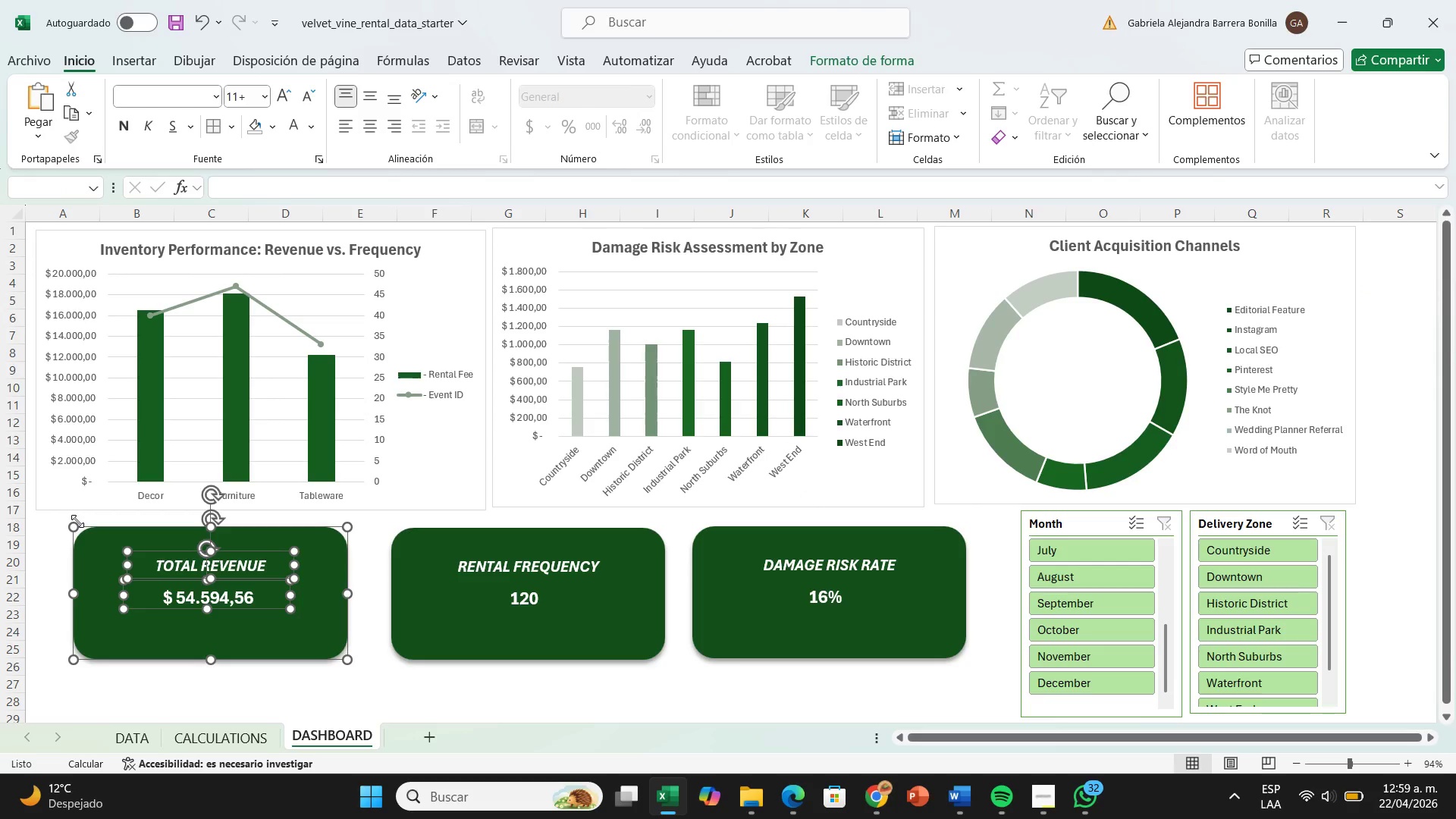 
left_click_drag(start_coordinate=[76, 526], to_coordinate=[83, 538])
 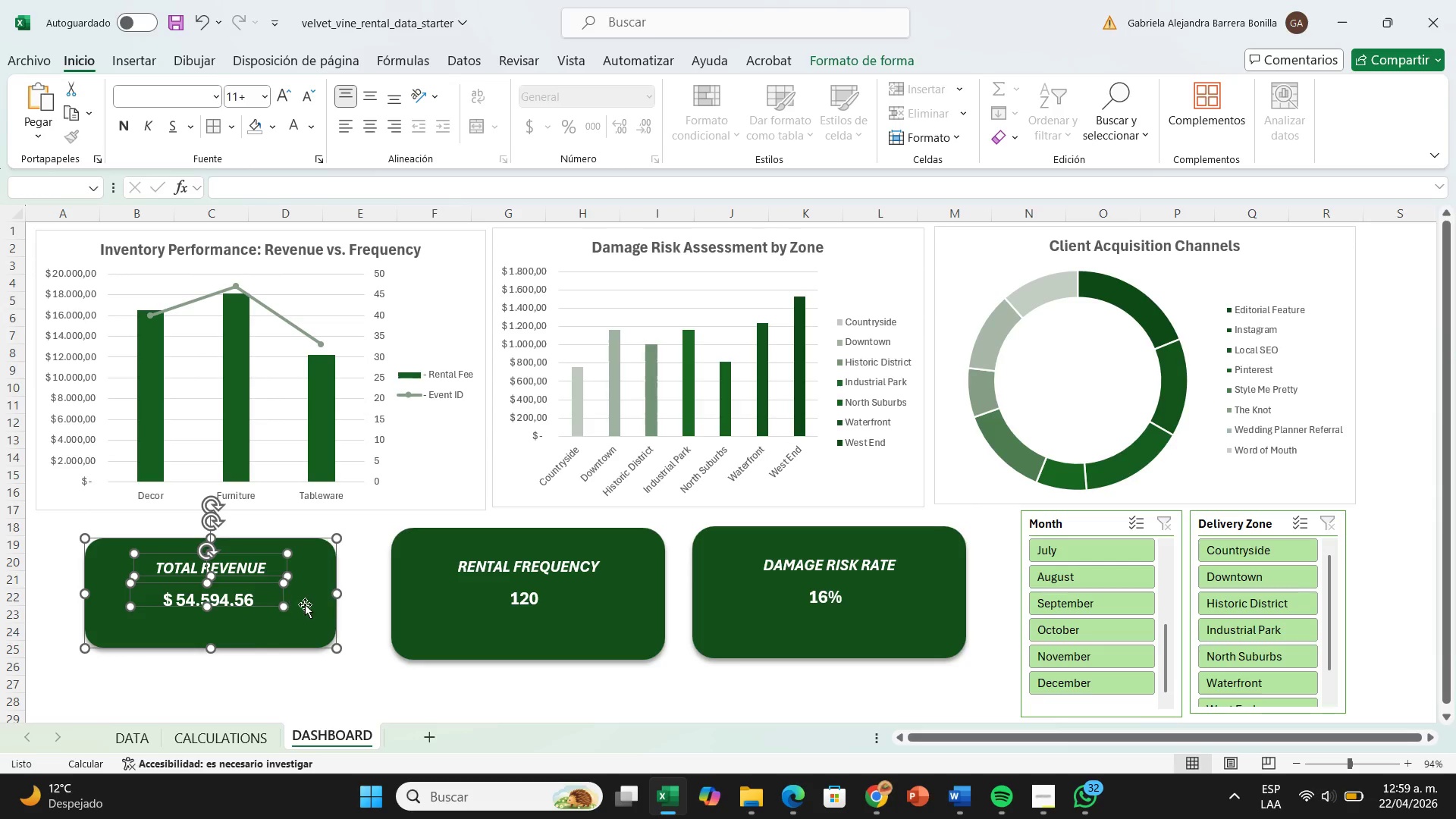 
left_click_drag(start_coordinate=[315, 610], to_coordinate=[325, 664])
 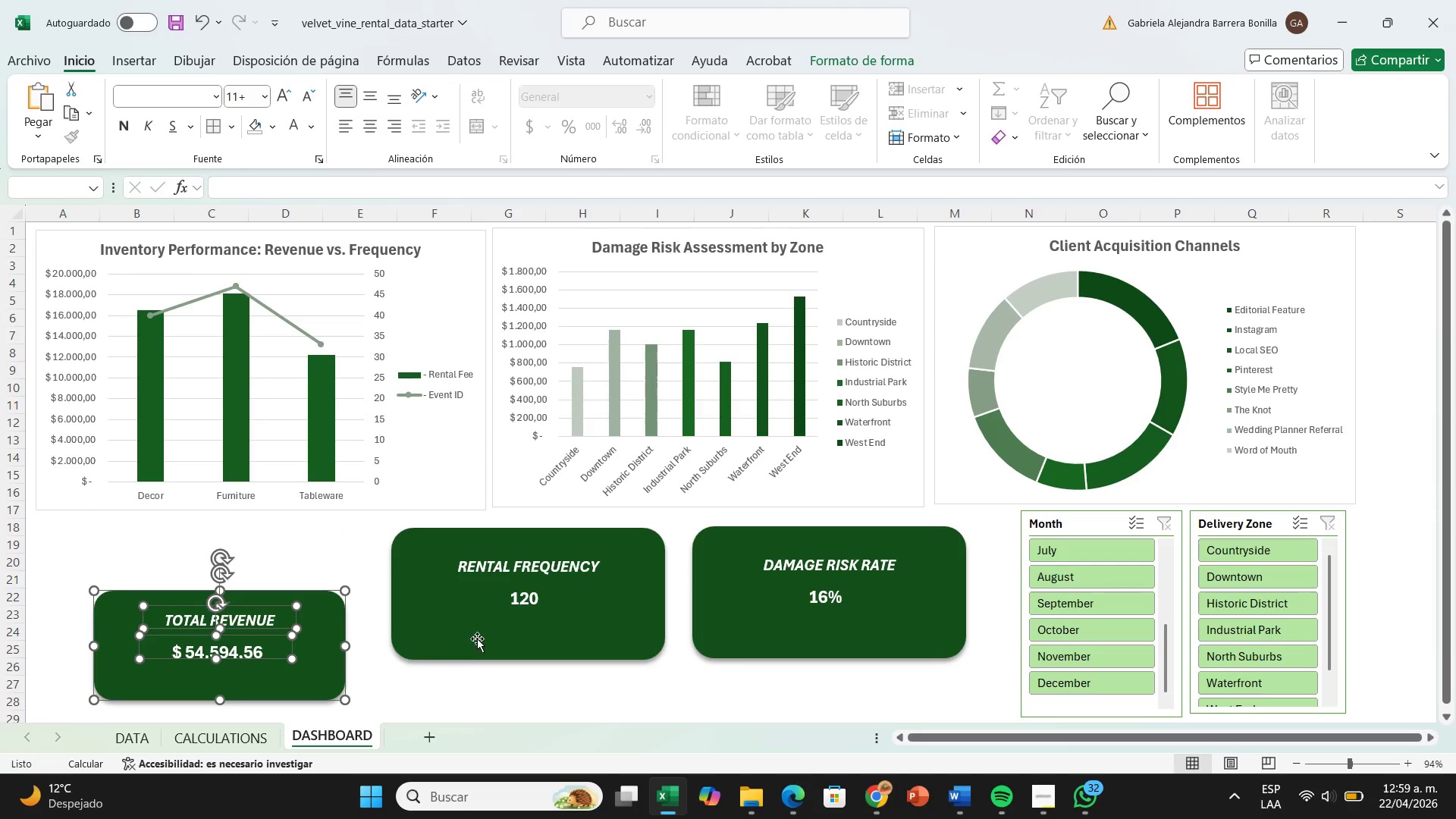 
left_click([478, 638])
 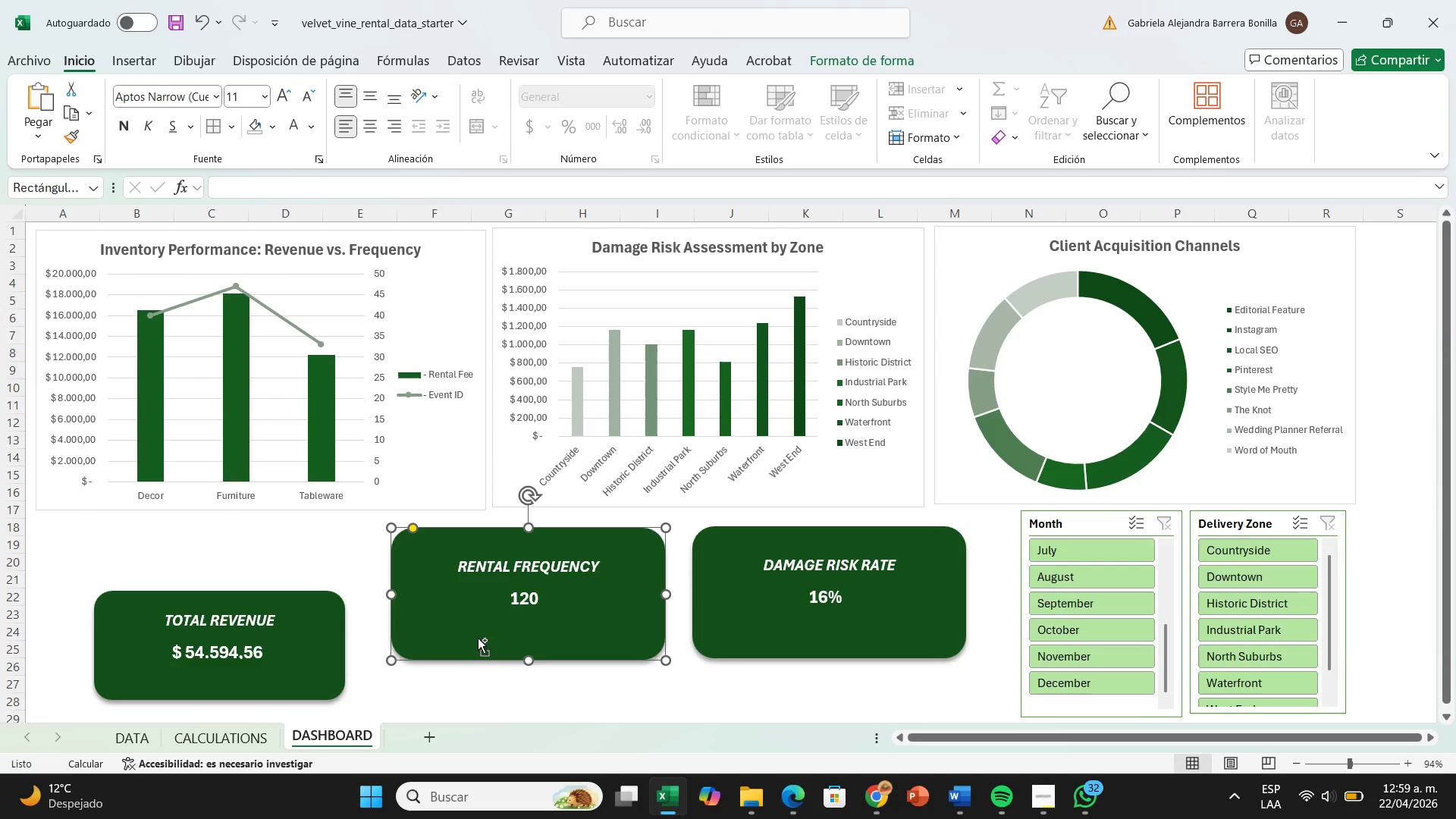 
hold_key(key=ControlLeft, duration=4.16)
left_click_drag(start_coordinate=[388, 530], to_coordinate=[398, 535])
 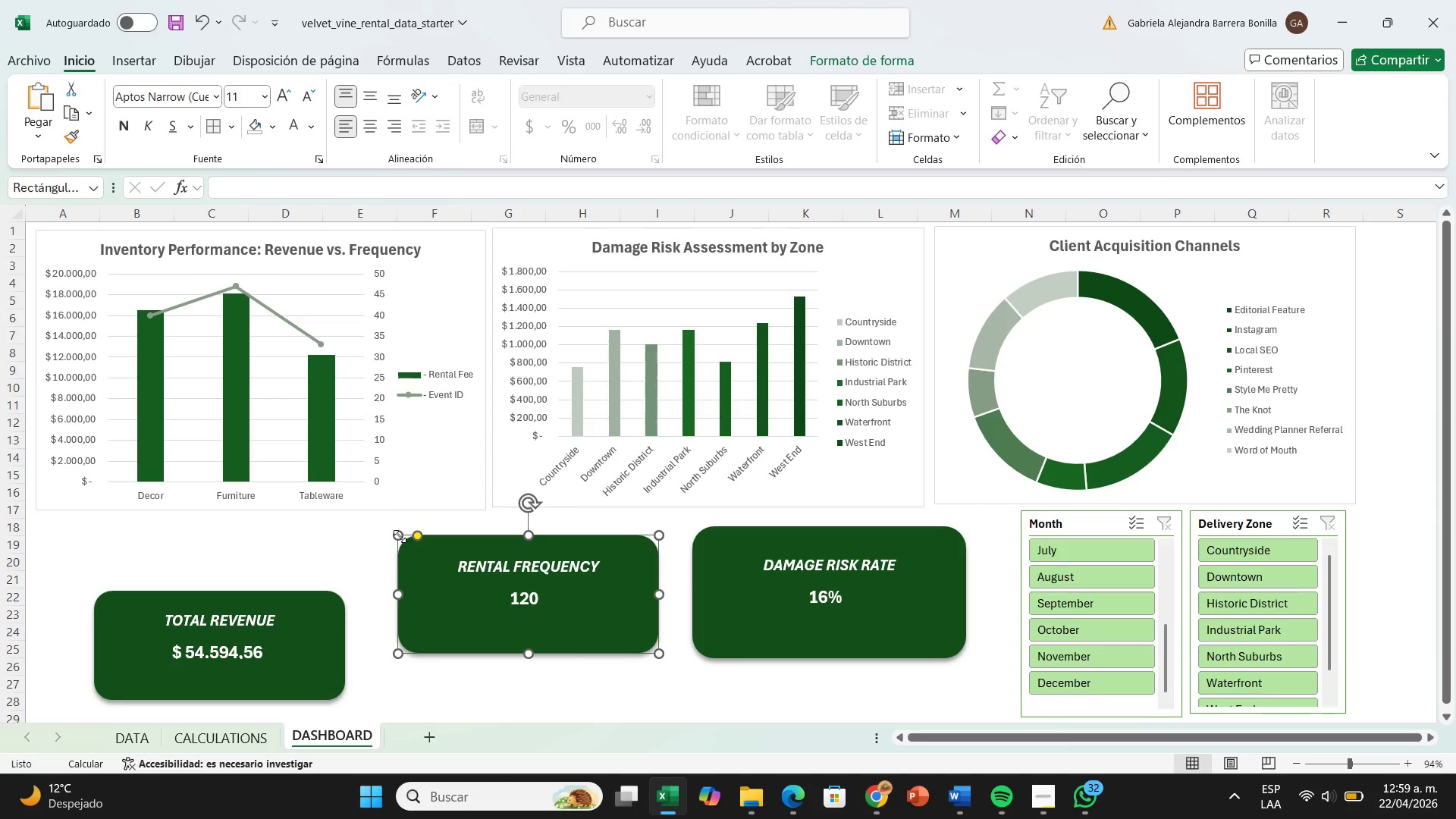 
key(Control+Z)
 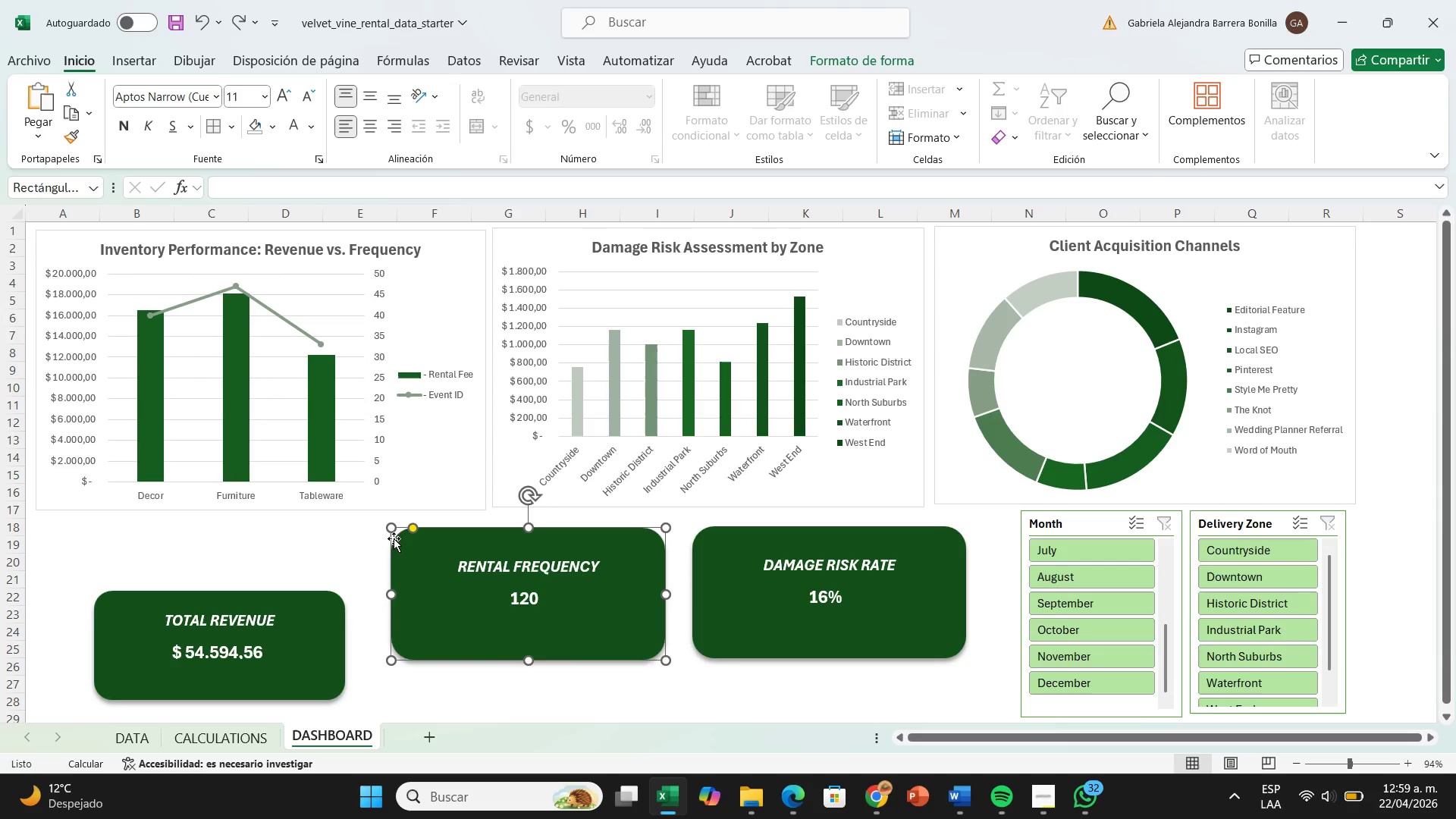 
hold_key(key=ControlLeft, duration=0.8)
 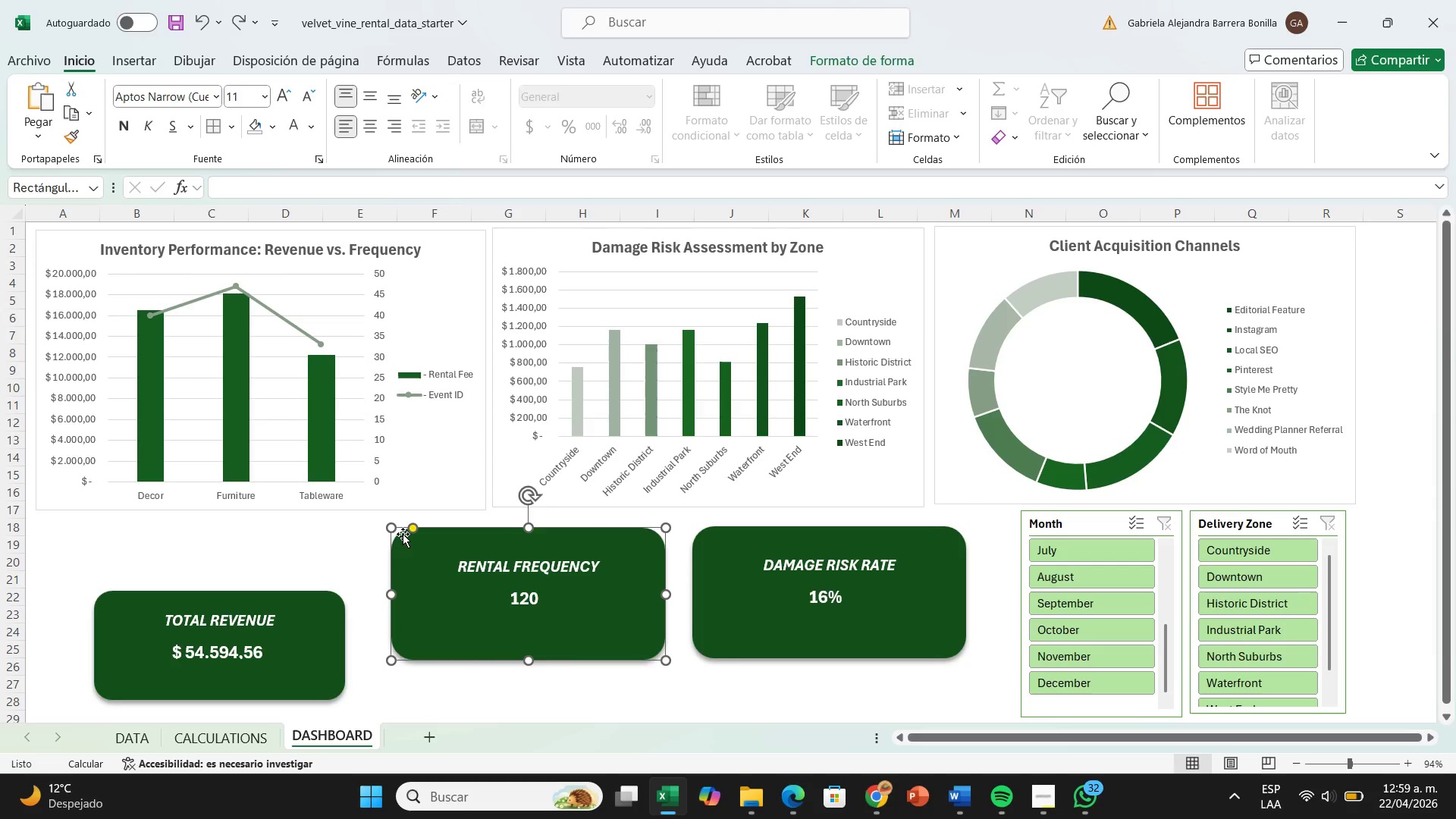 
hold_key(key=ControlLeft, duration=8.61)
left_click([463, 555])
 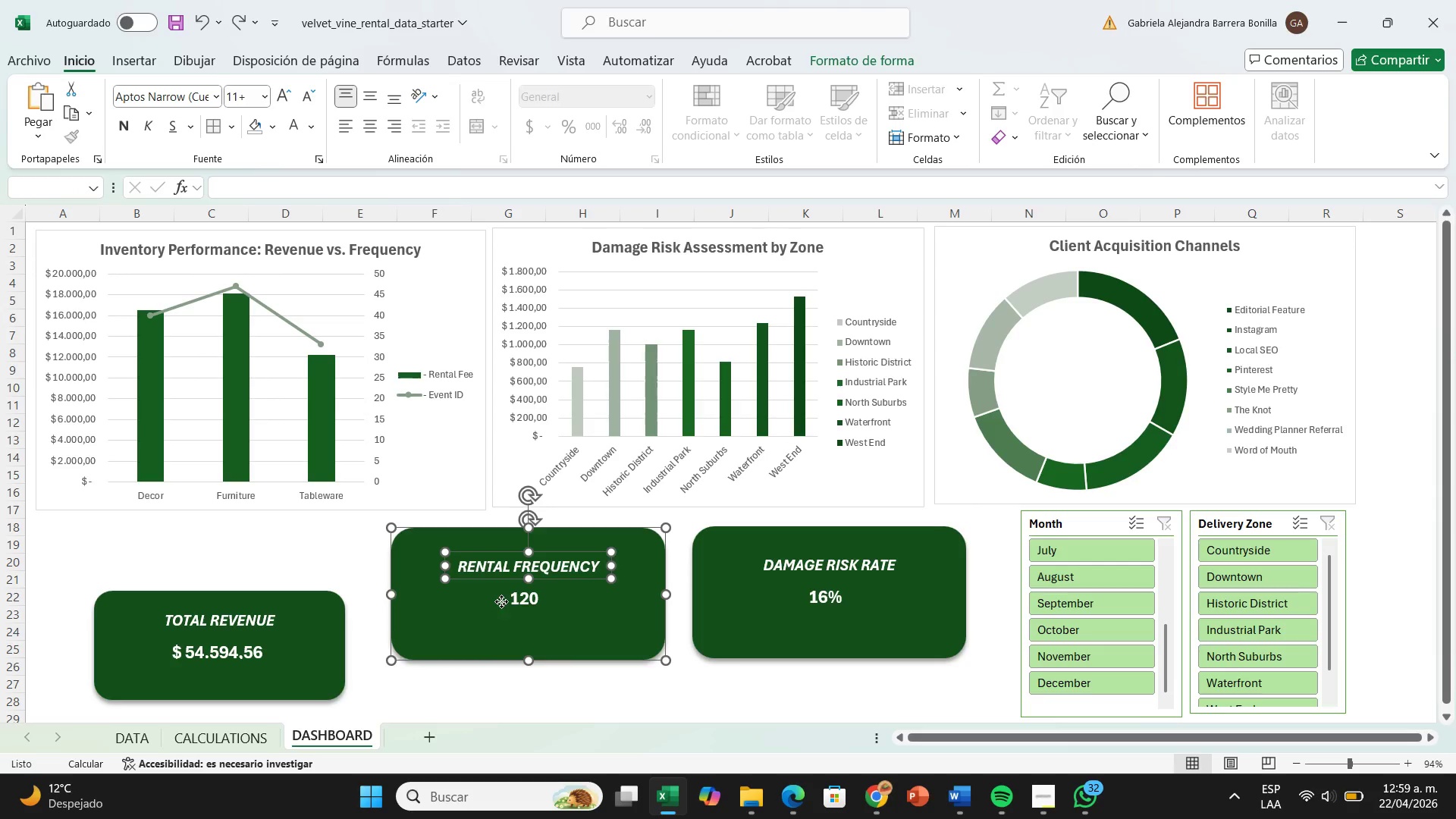 
left_click([501, 601])
 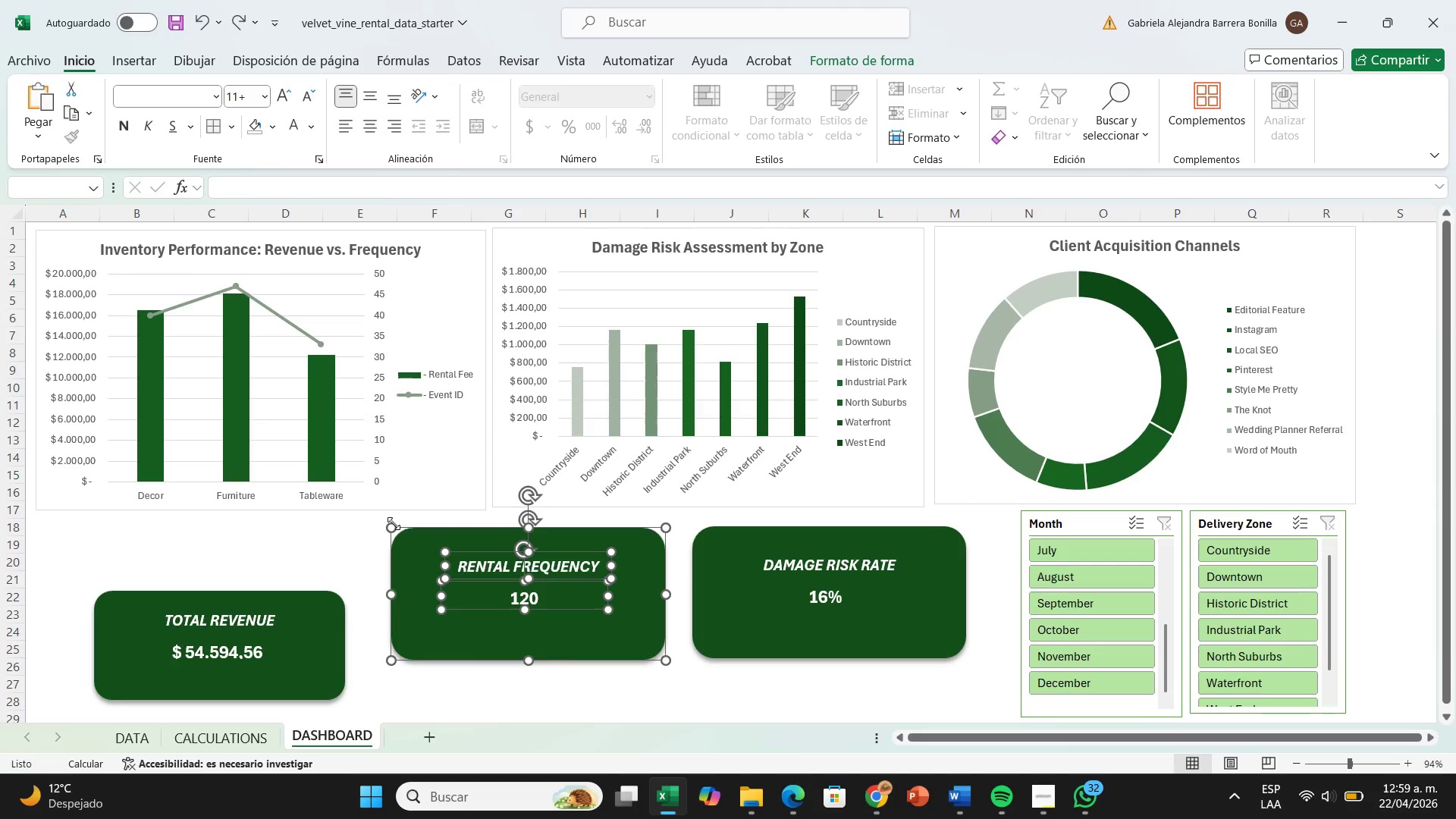 
left_click_drag(start_coordinate=[394, 523], to_coordinate=[416, 549])
 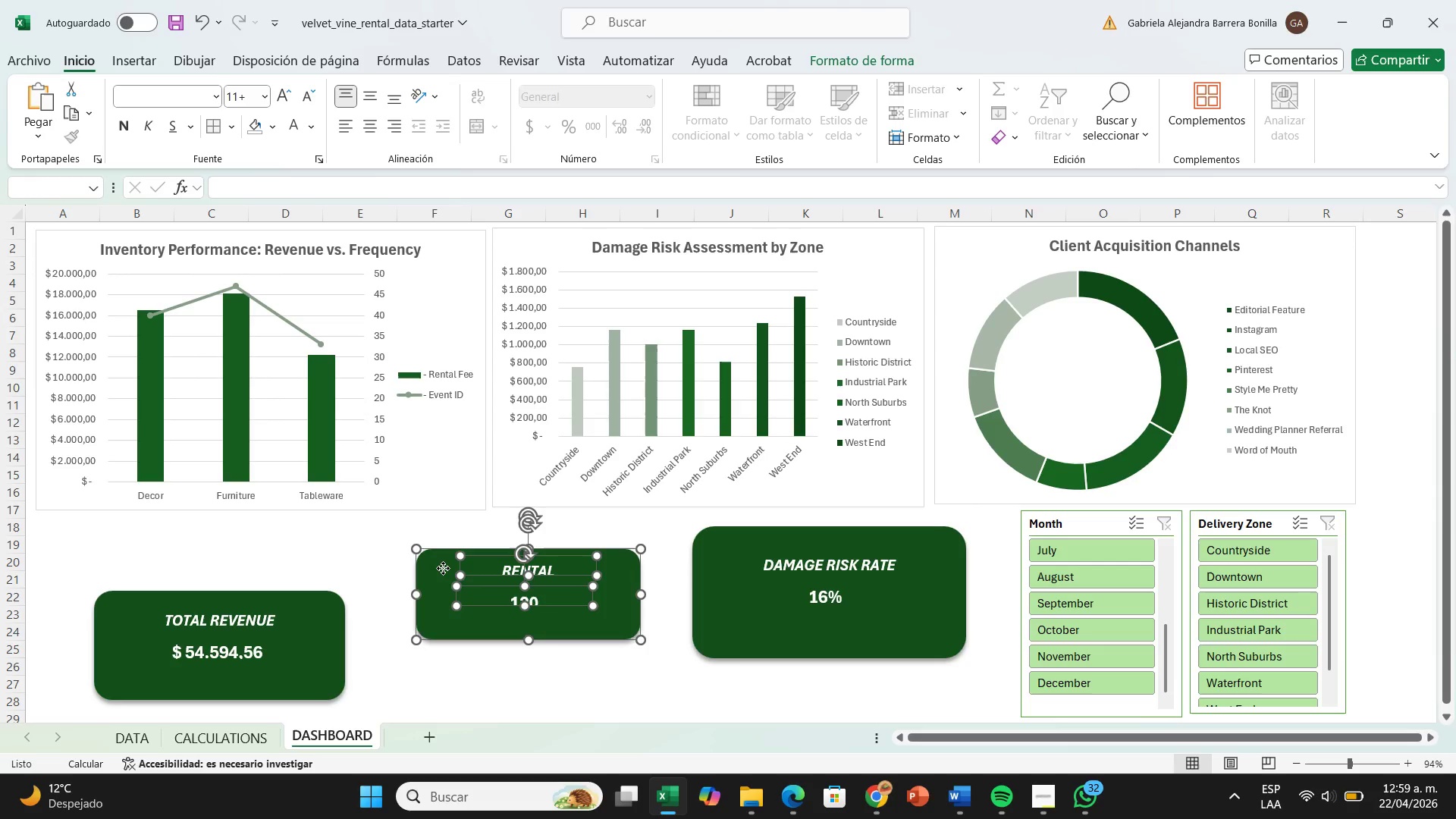 
left_click([443, 568])
 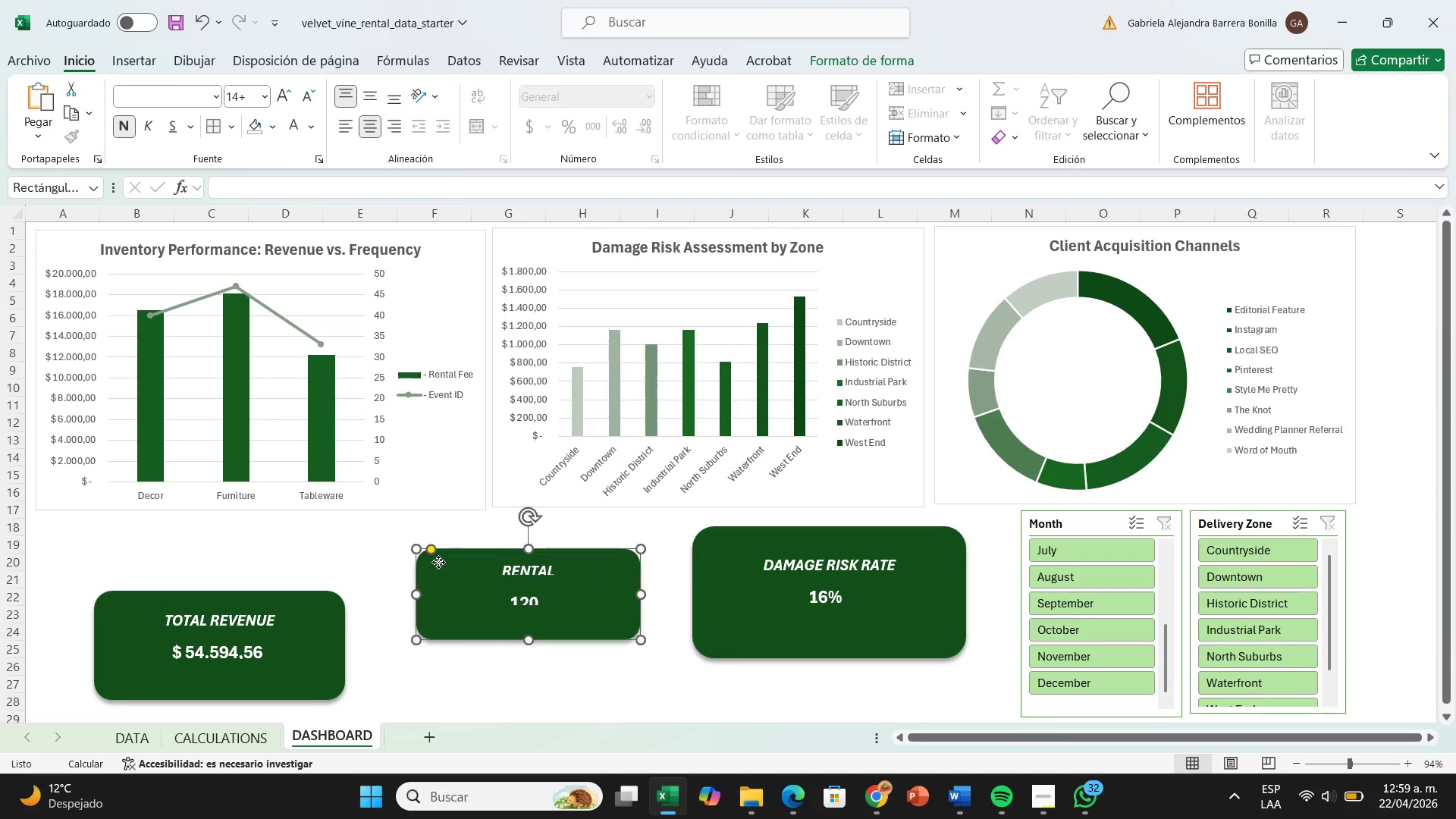 
hold_key(key=ControlLeft, duration=0.41)
 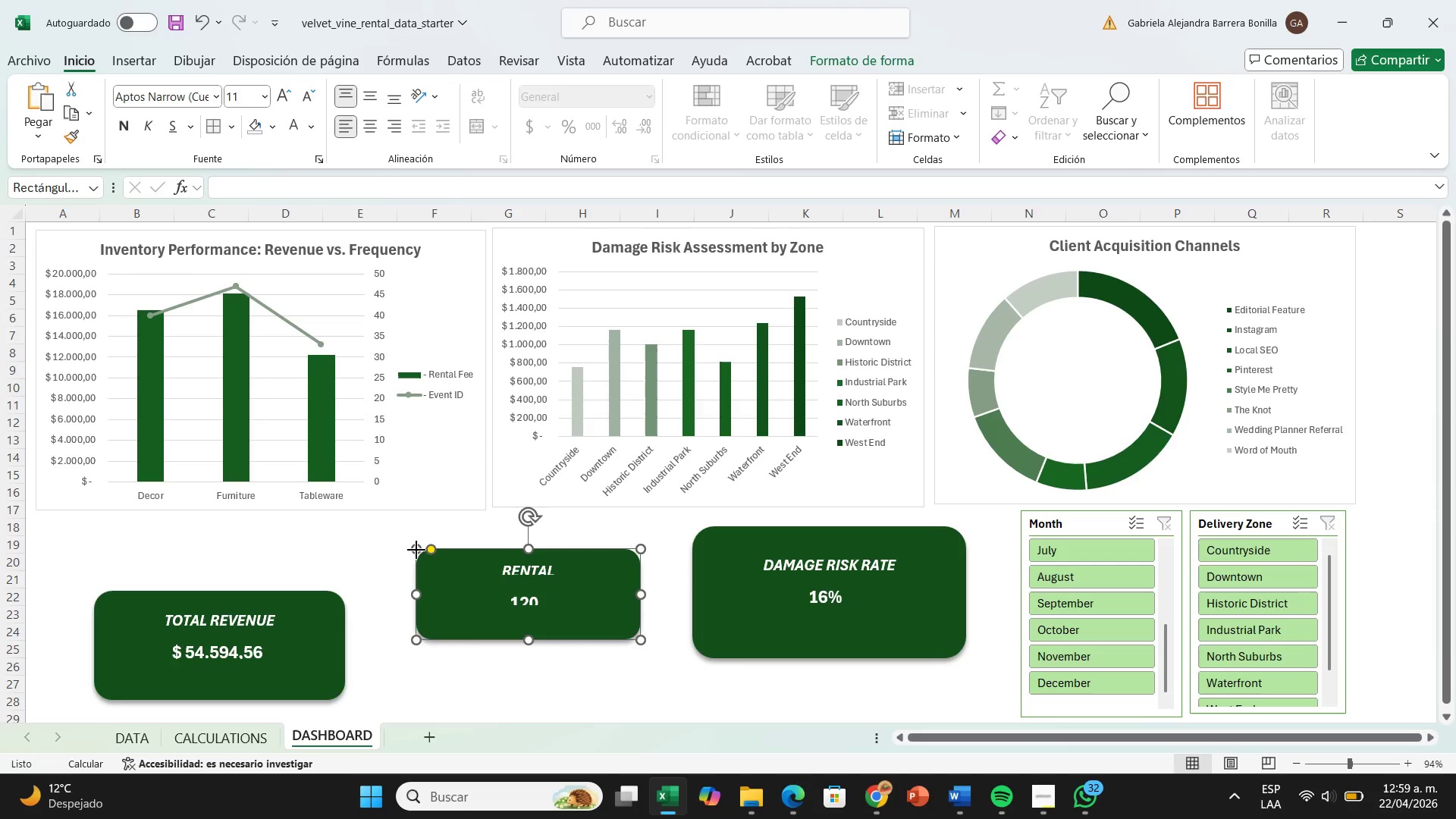 
left_click_drag(start_coordinate=[416, 550], to_coordinate=[410, 545])
 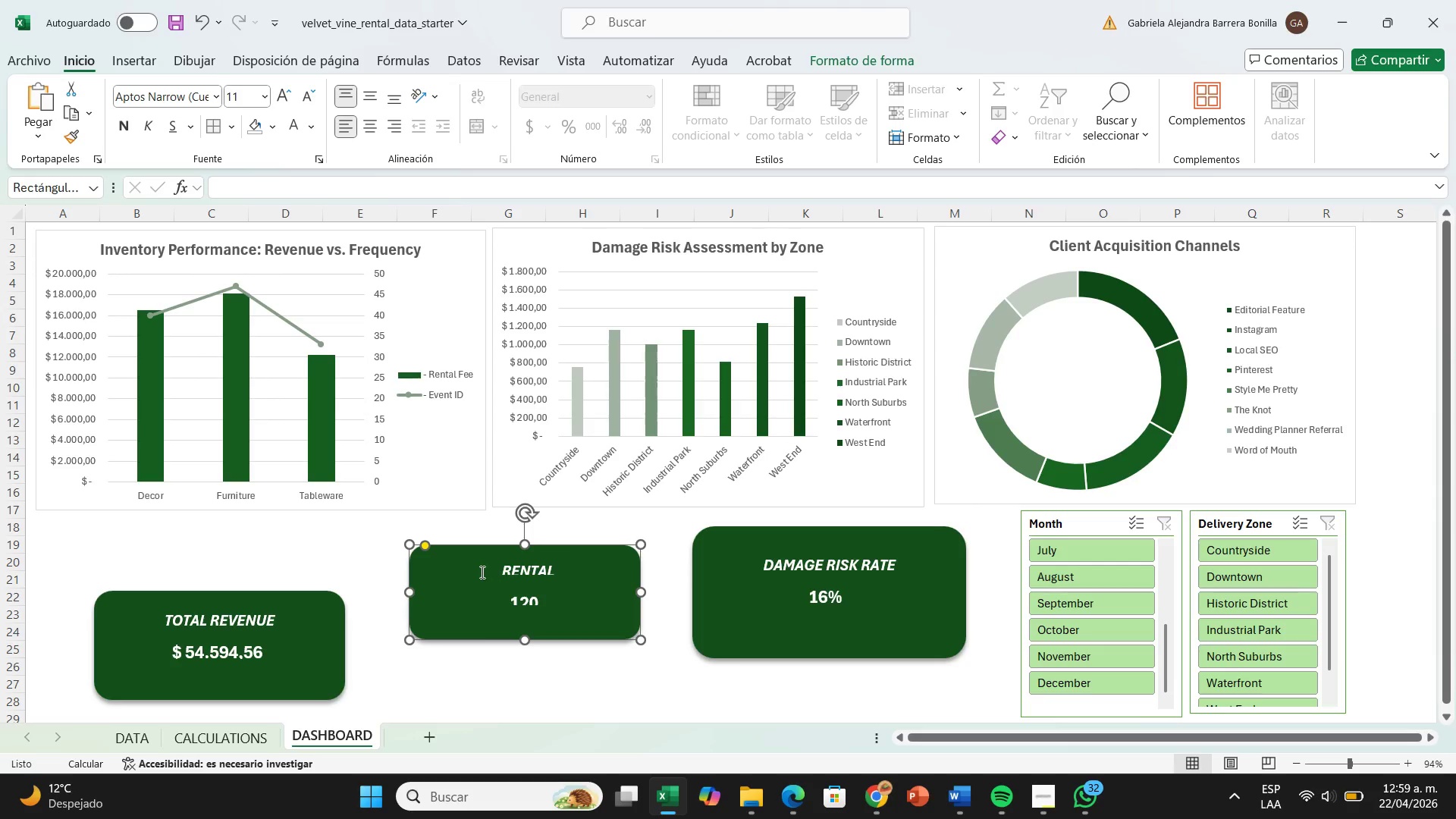 
key(Control+Z)
 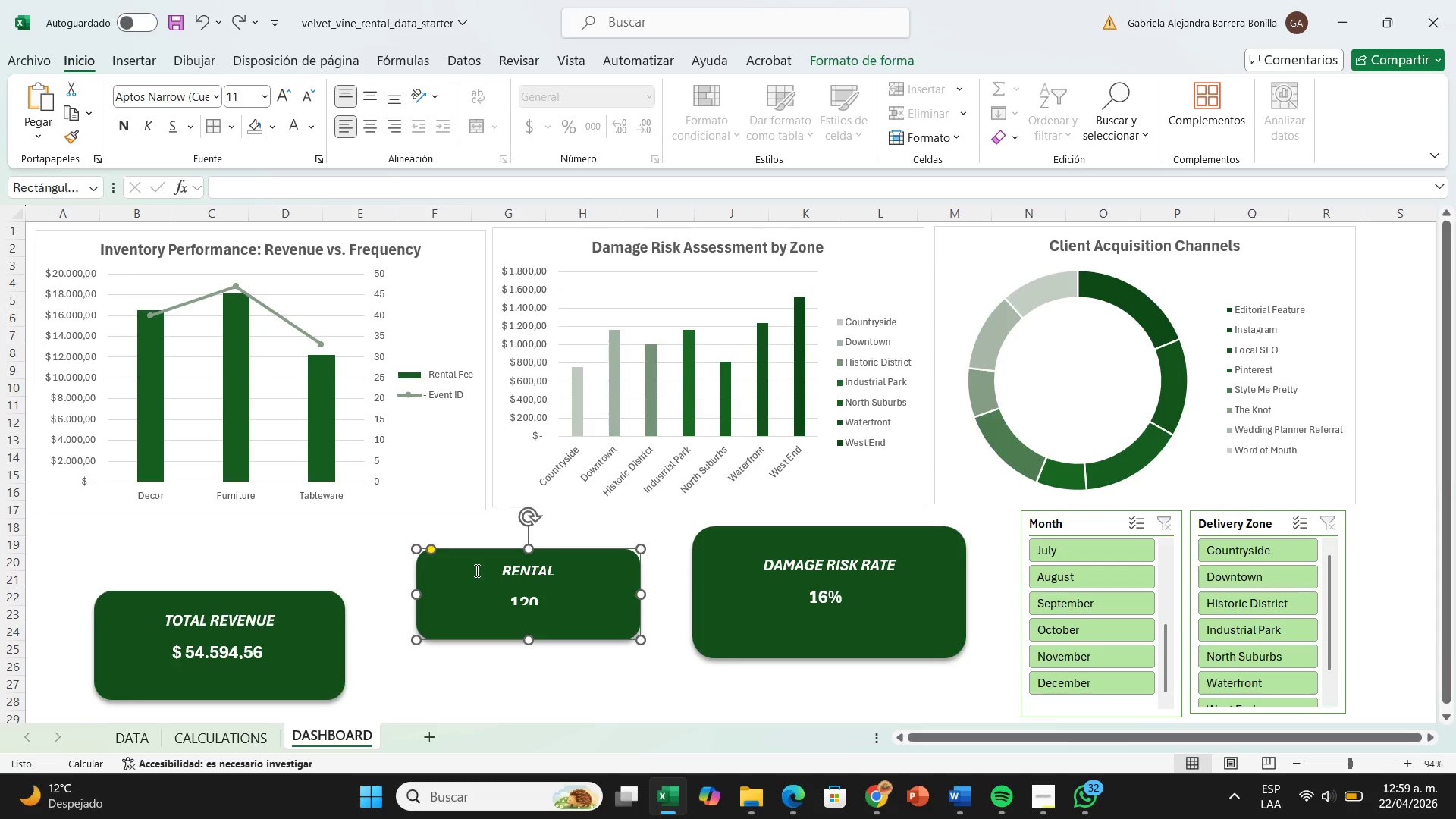 
hold_key(key=ControlLeft, duration=0.53)
 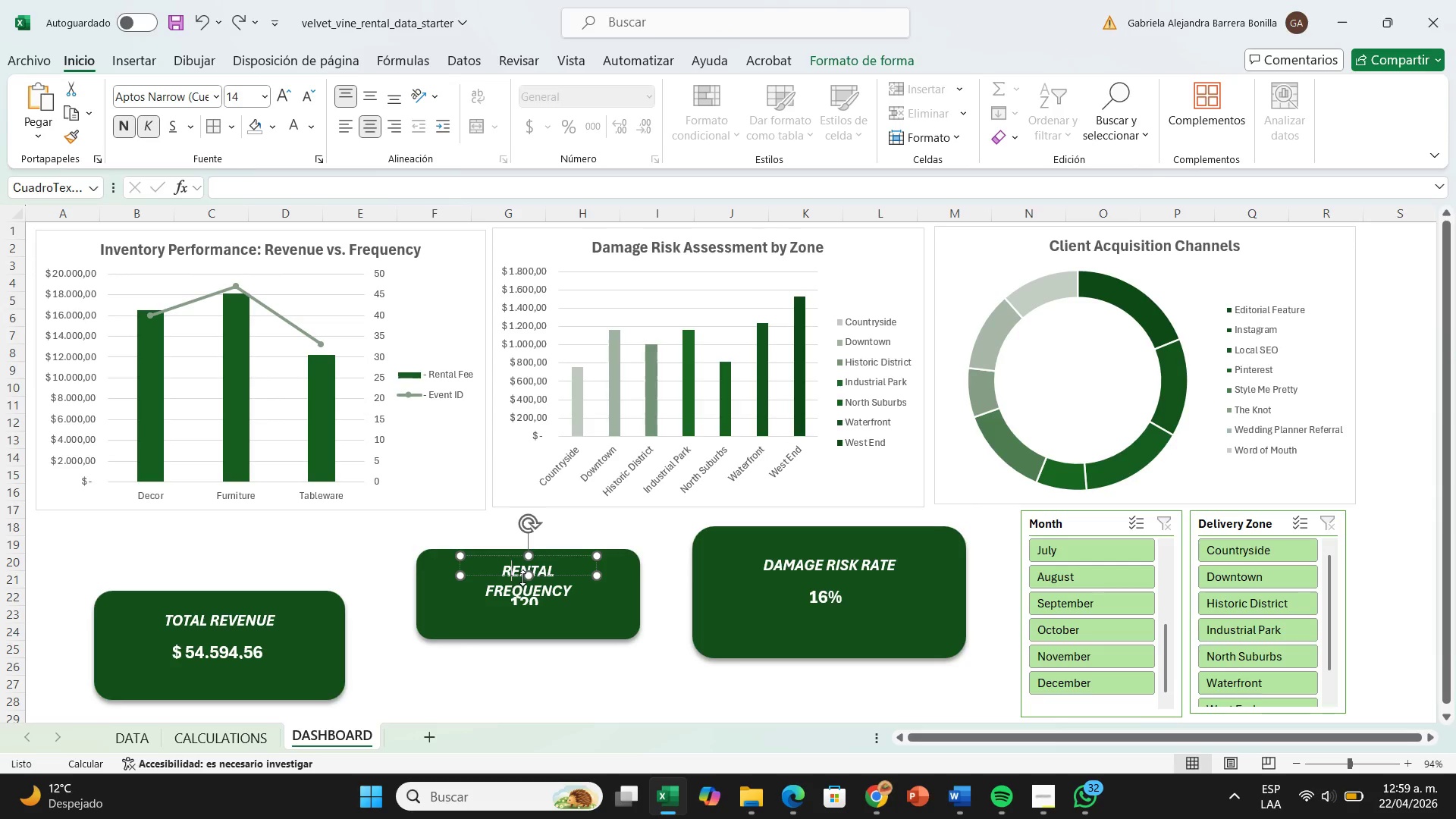 
left_click([513, 575])
 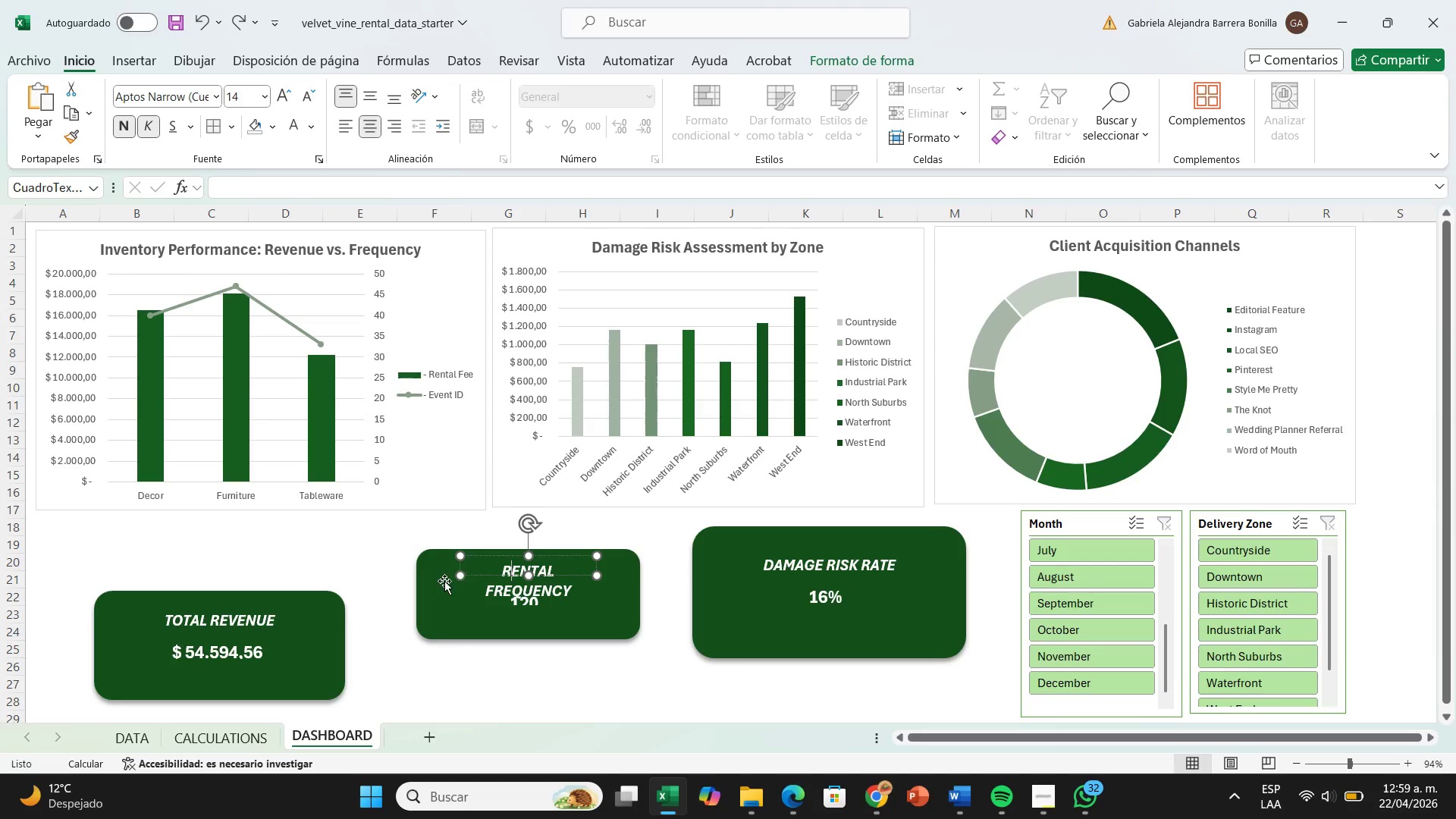 
hold_key(key=ControlLeft, duration=1.0)
 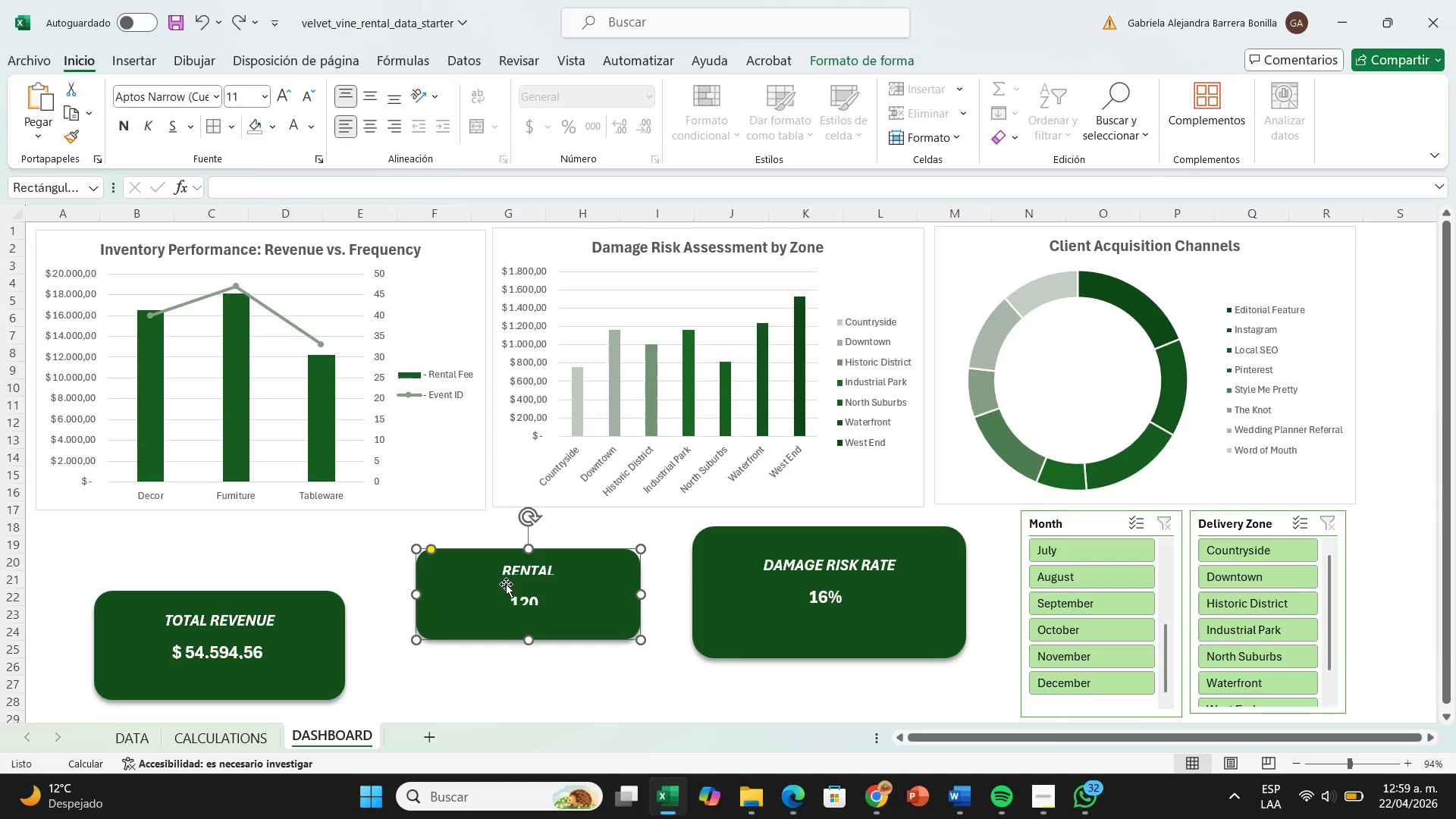 
hold_key(key=ControlLeft, duration=2.67)
 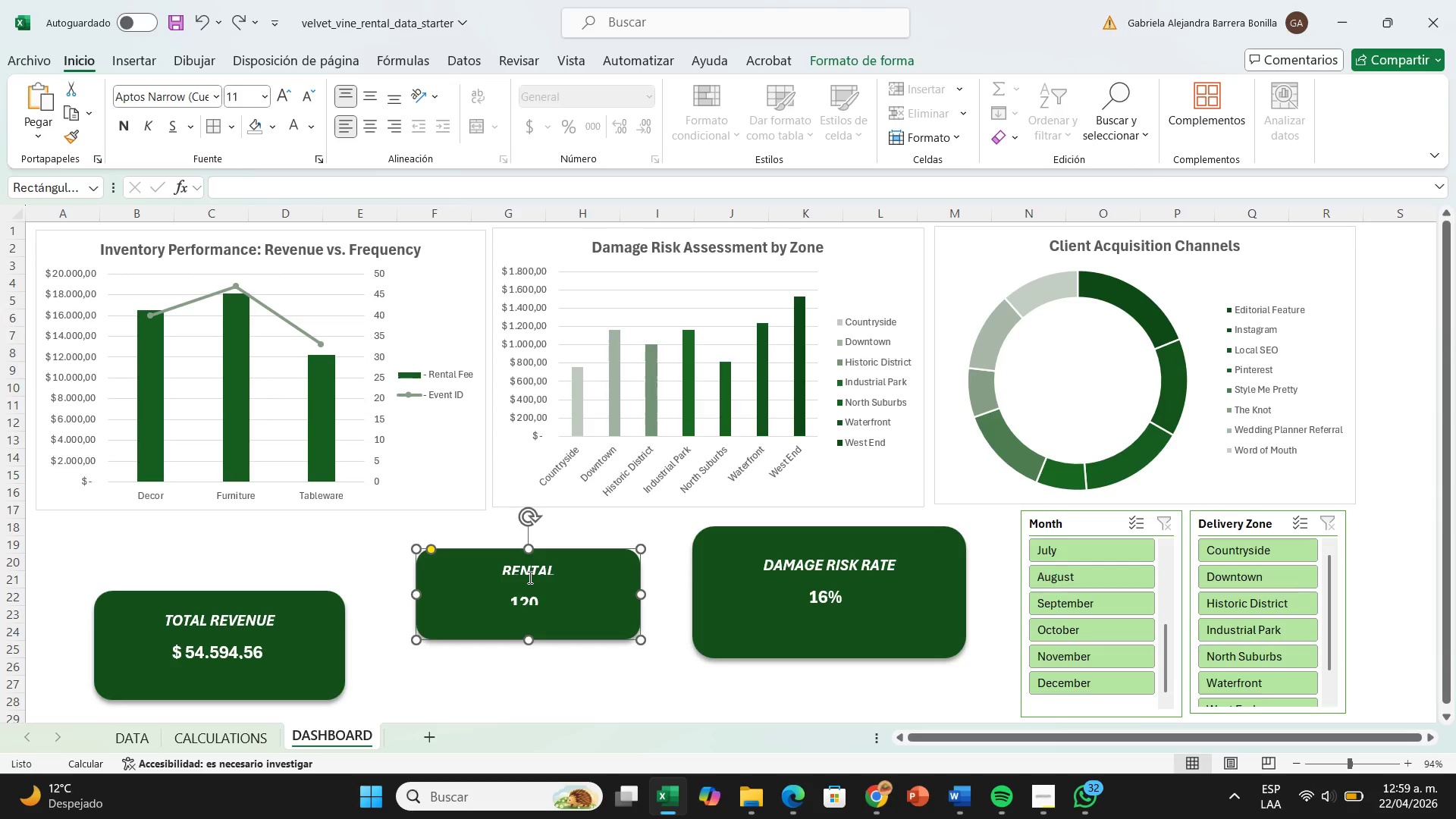 
hold_key(key=ControlLeft, duration=4.53)
left_click([533, 579])
 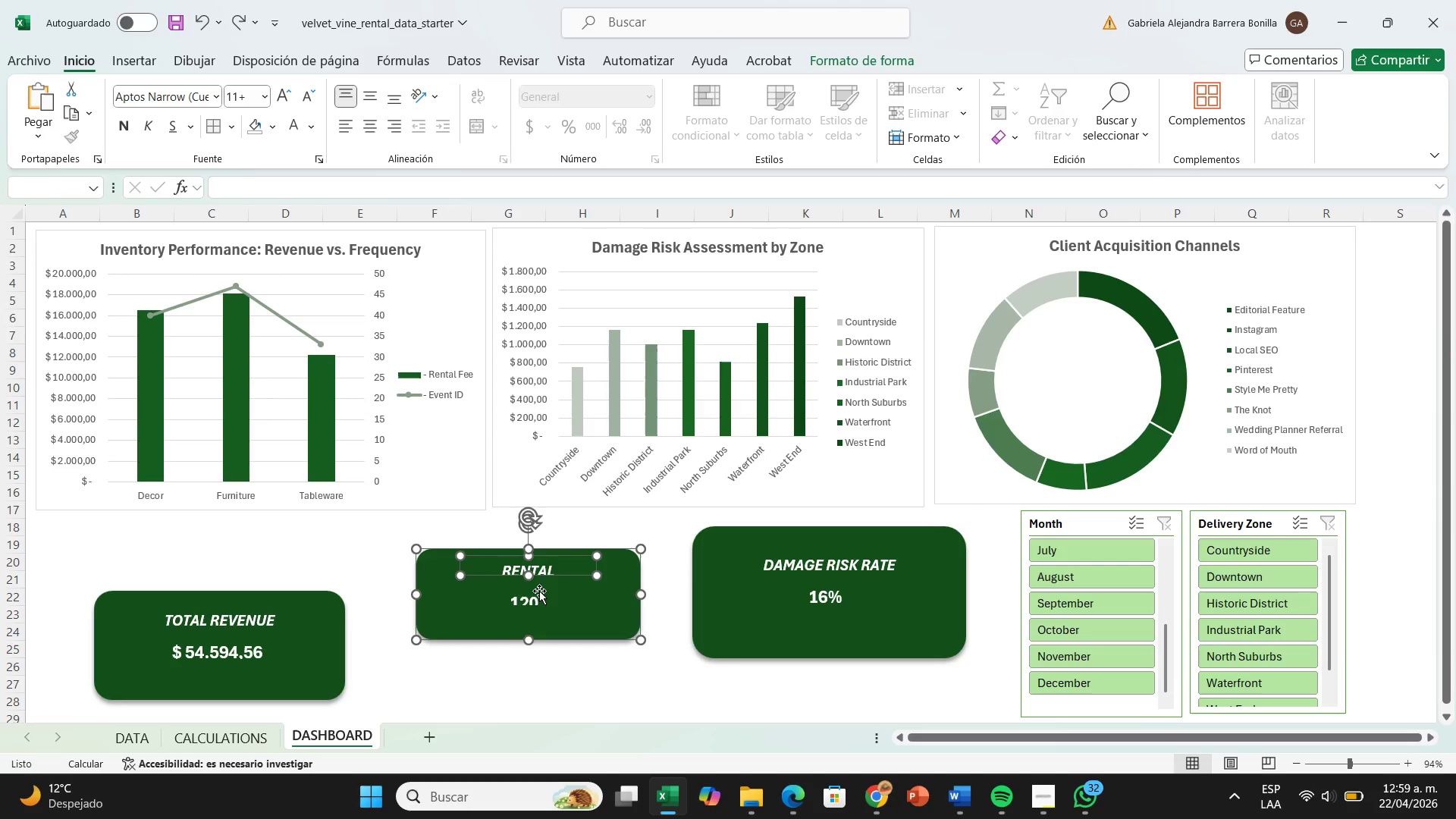 
left_click([539, 591])
 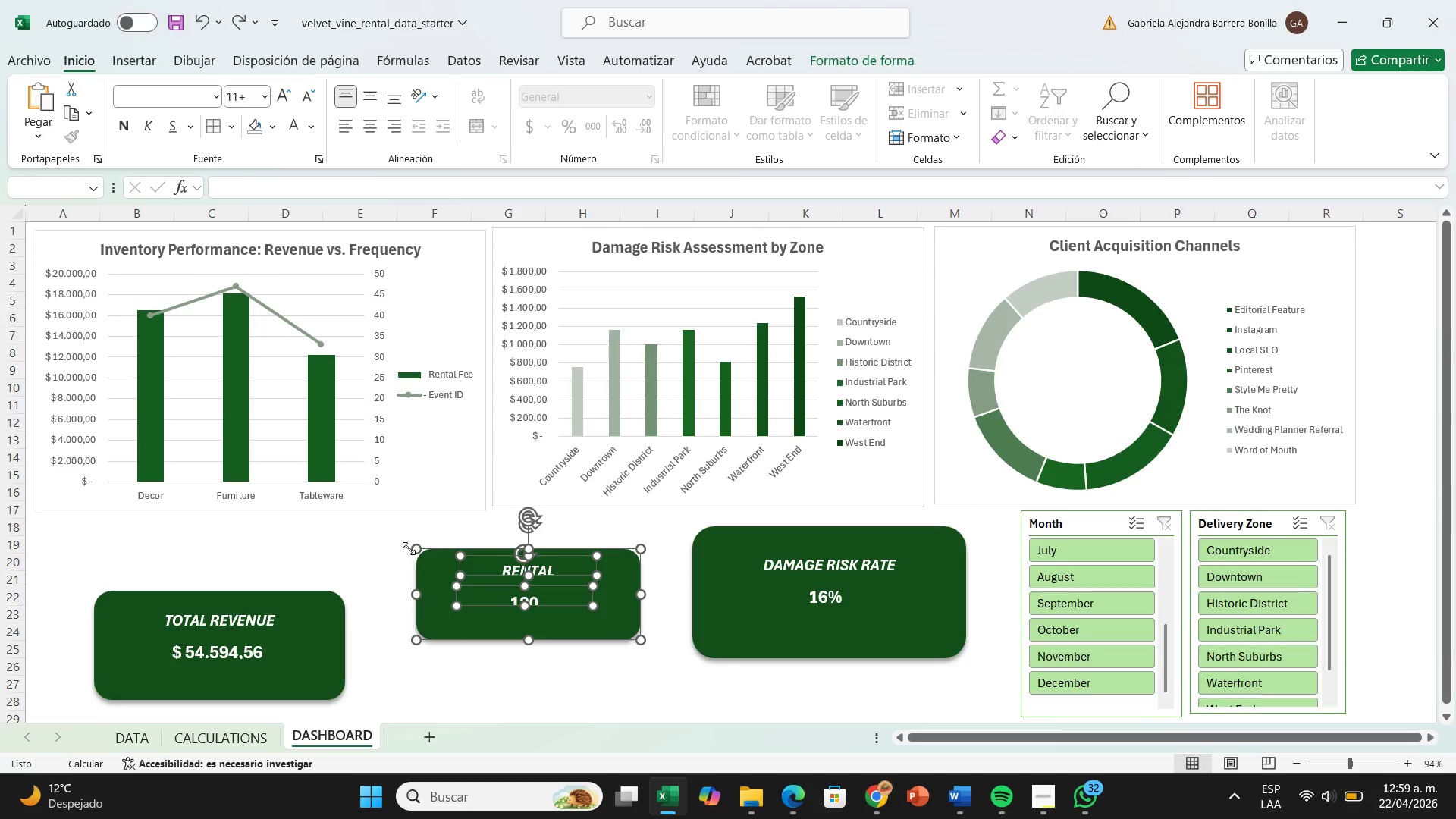 
left_click_drag(start_coordinate=[409, 548], to_coordinate=[401, 544])
 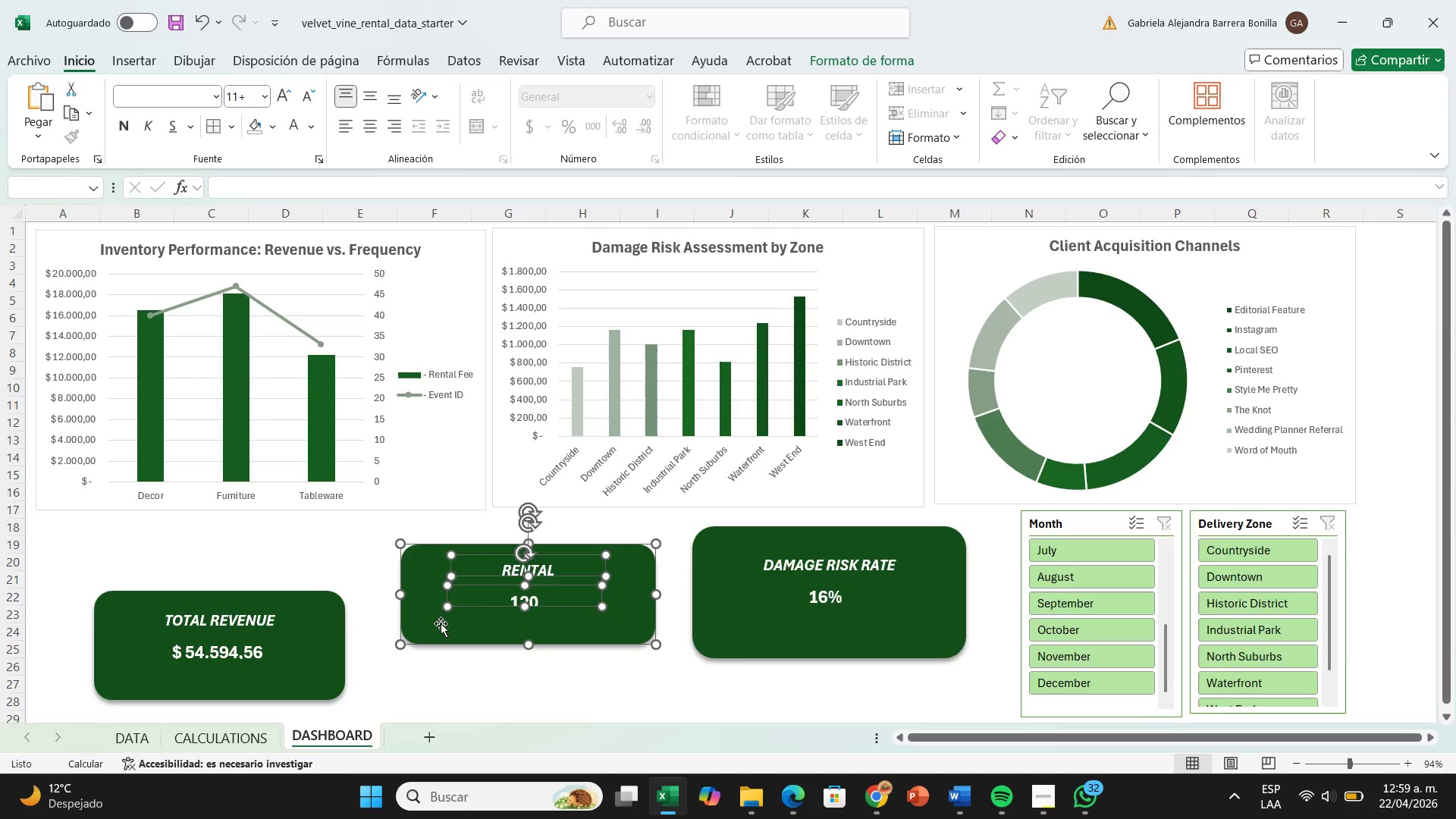 
left_click_drag(start_coordinate=[436, 633], to_coordinate=[416, 688])
 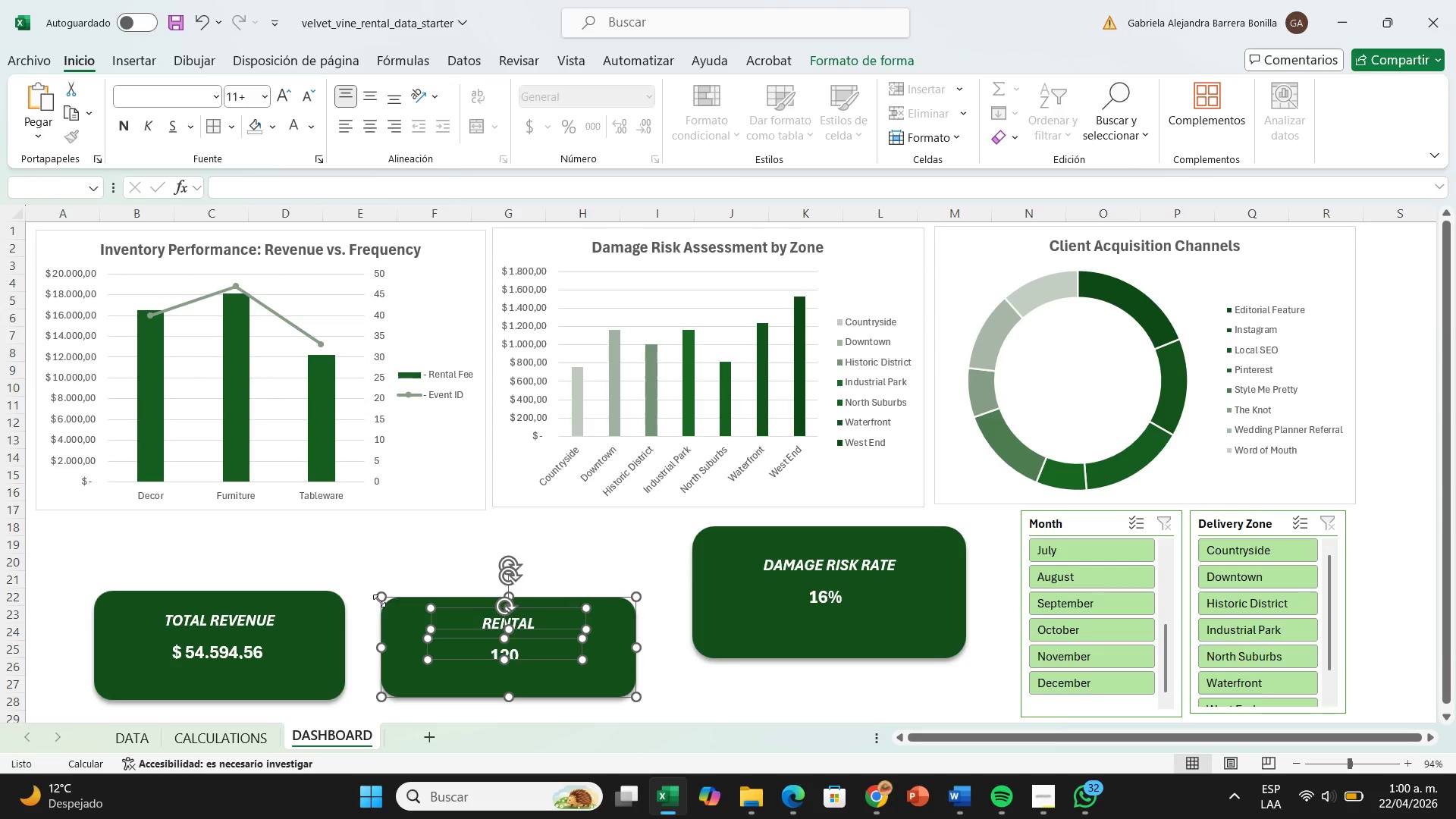 
left_click_drag(start_coordinate=[380, 600], to_coordinate=[378, 592])
 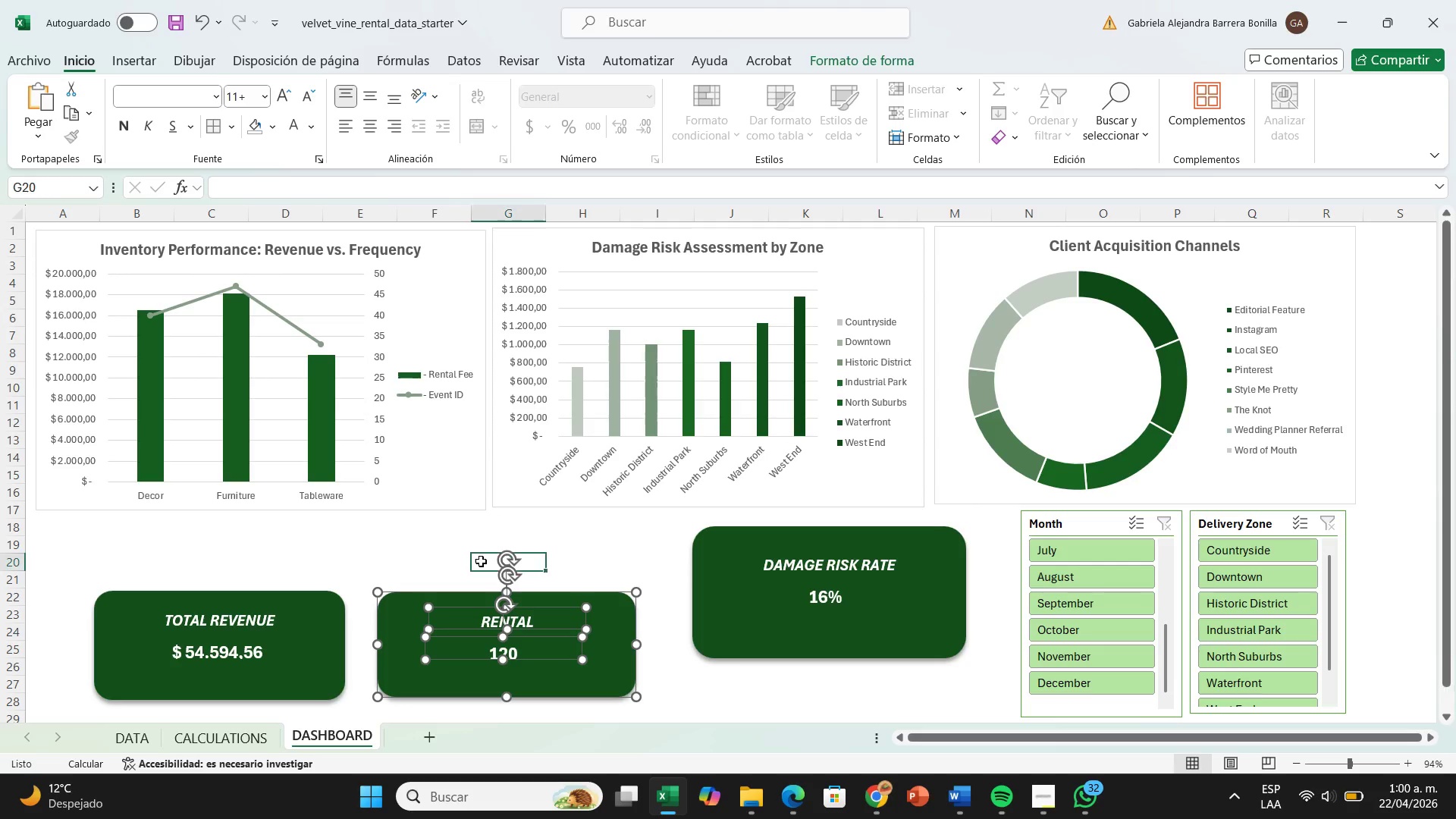 
left_click([481, 561])
 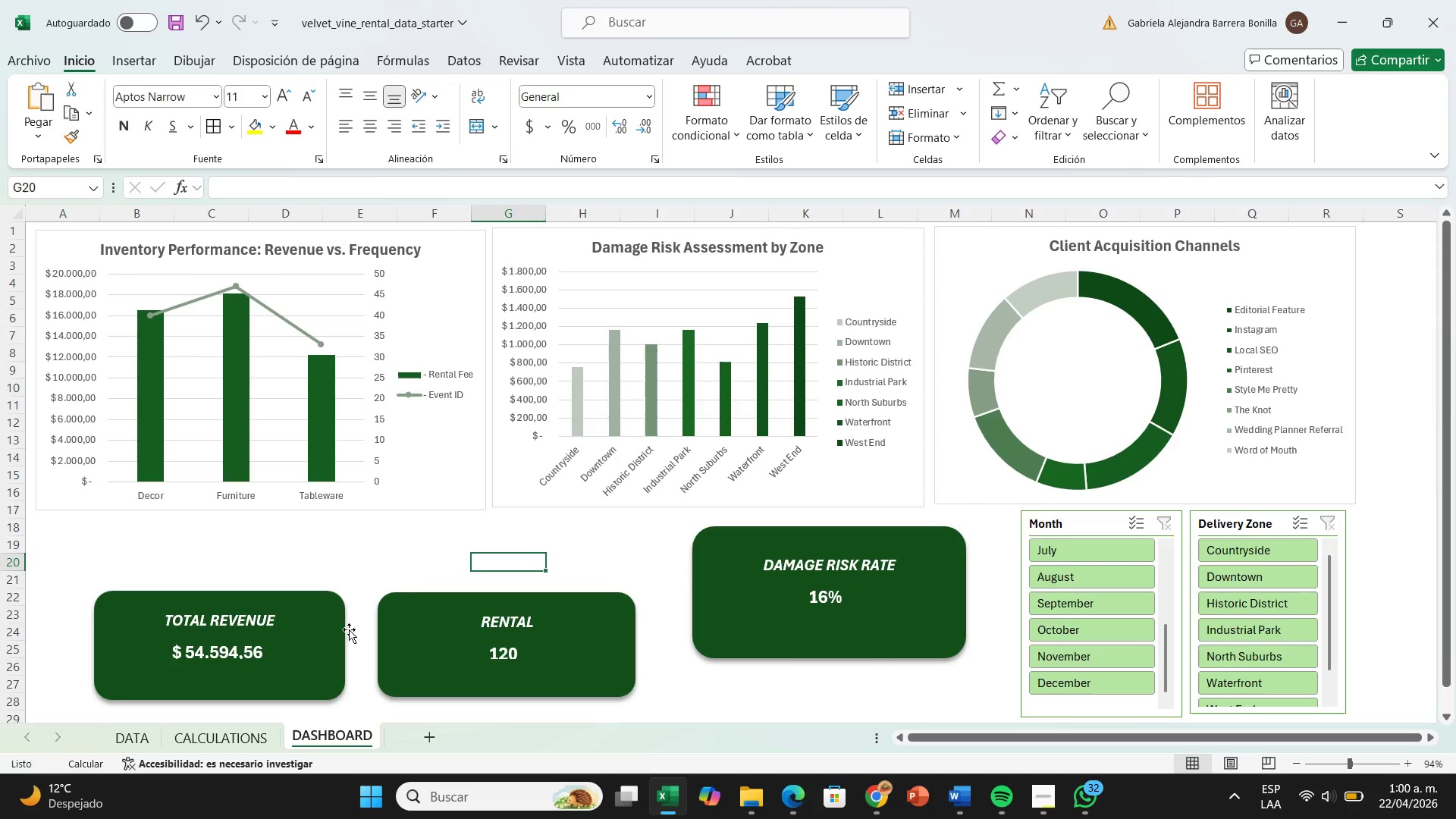 
left_click([410, 616])
 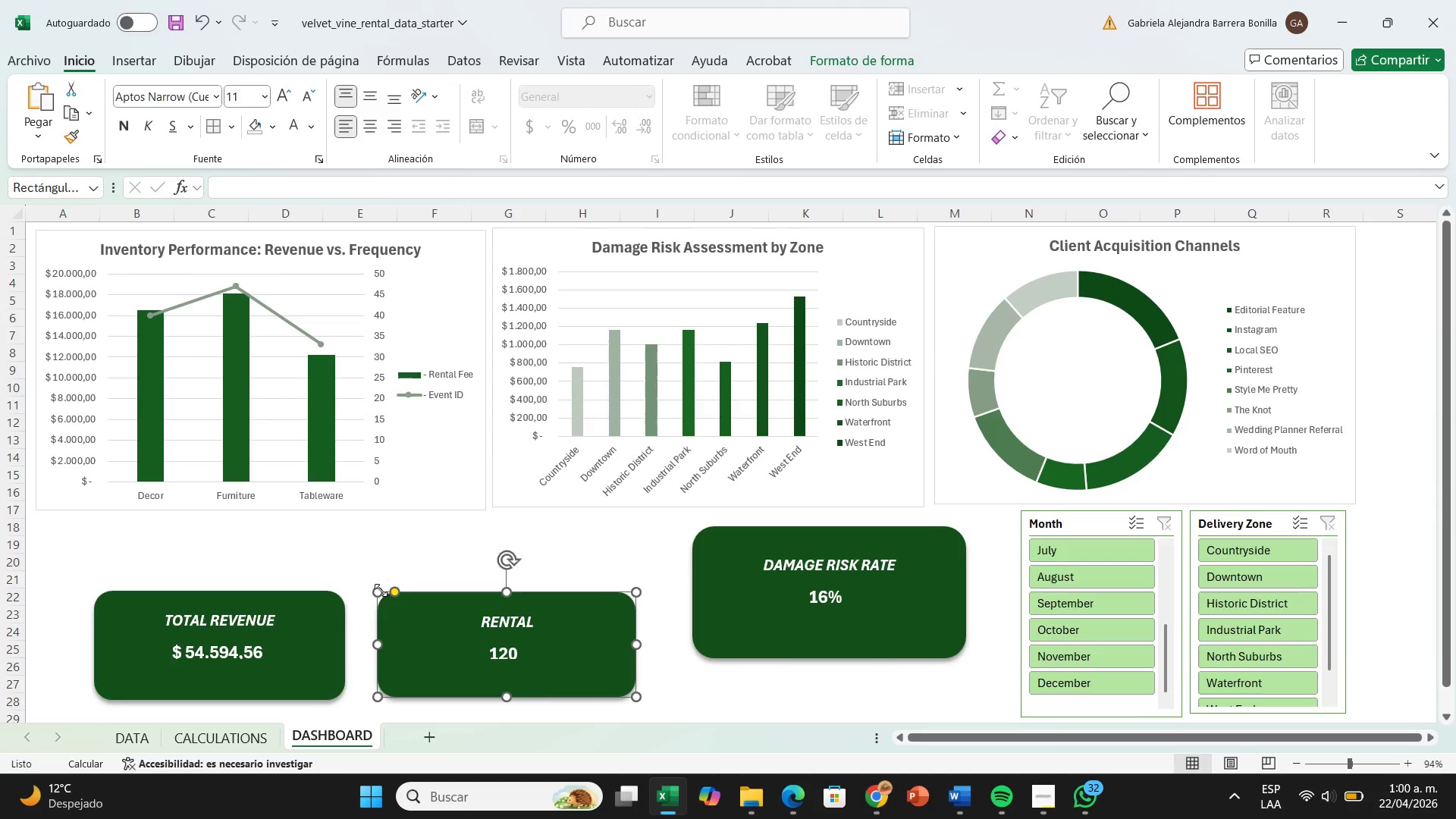 
left_click_drag(start_coordinate=[381, 590], to_coordinate=[375, 590])
 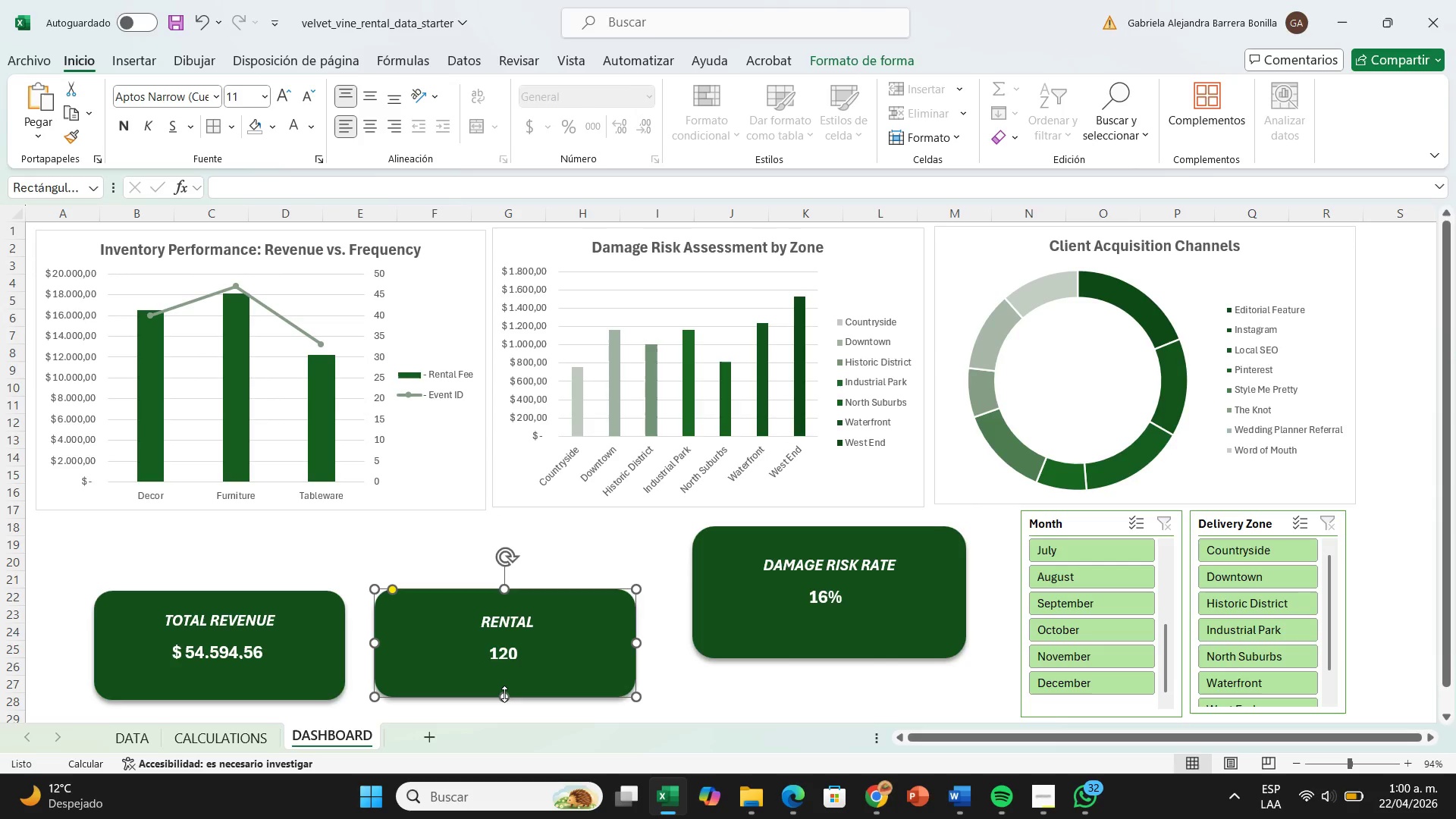 
left_click_drag(start_coordinate=[504, 695], to_coordinate=[497, 701])
 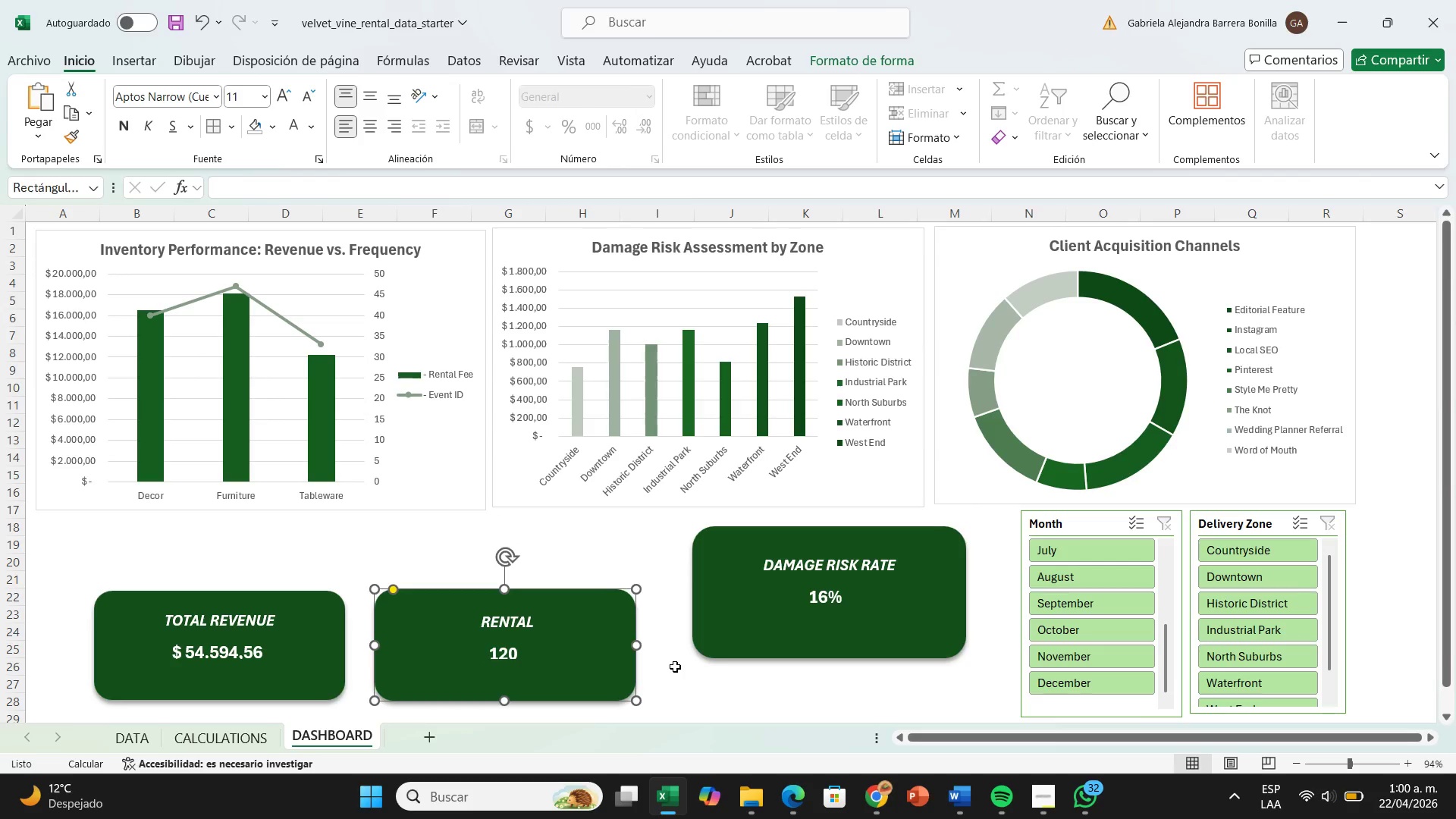 
left_click([675, 667])
 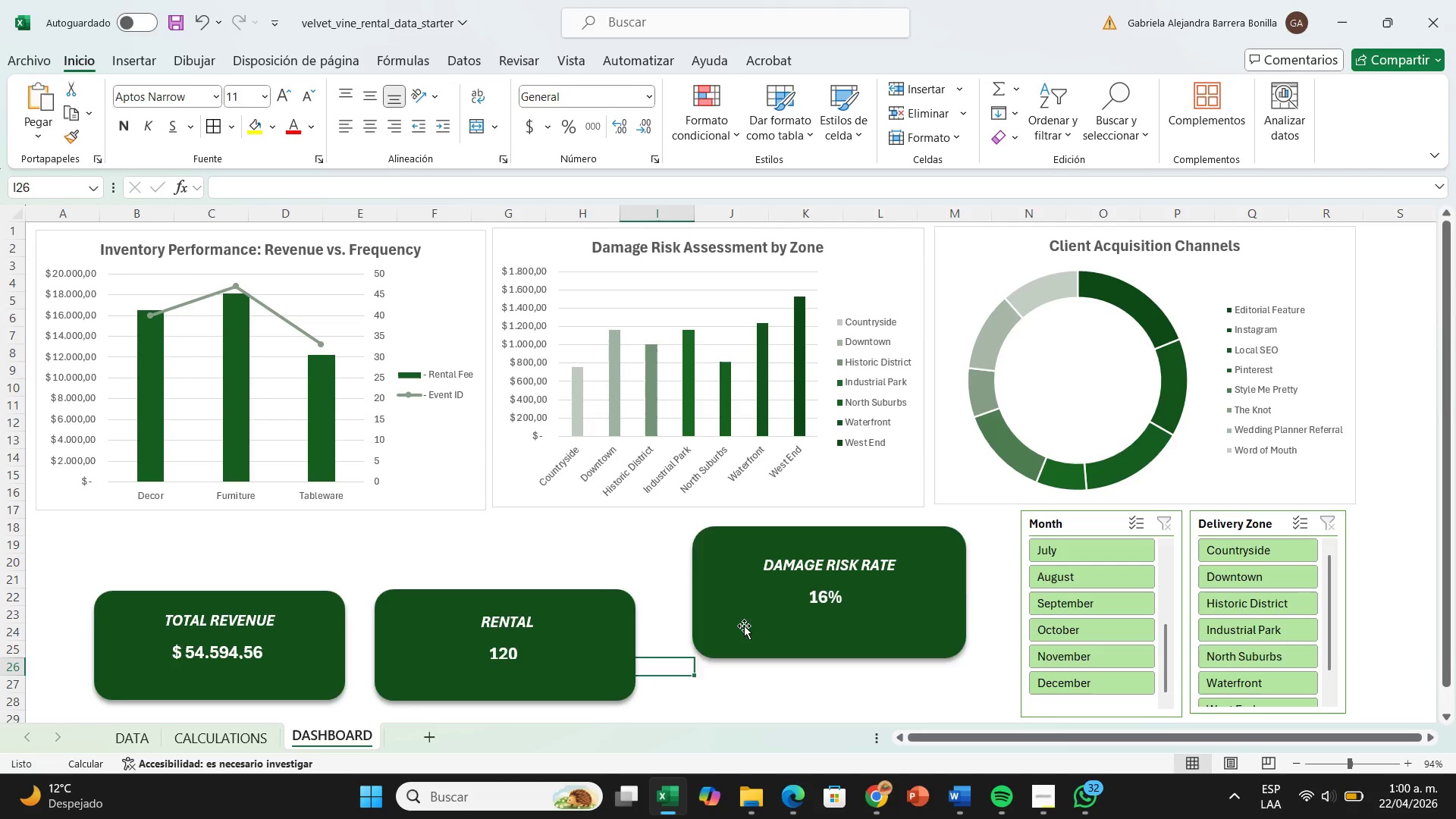 
left_click([744, 626])
 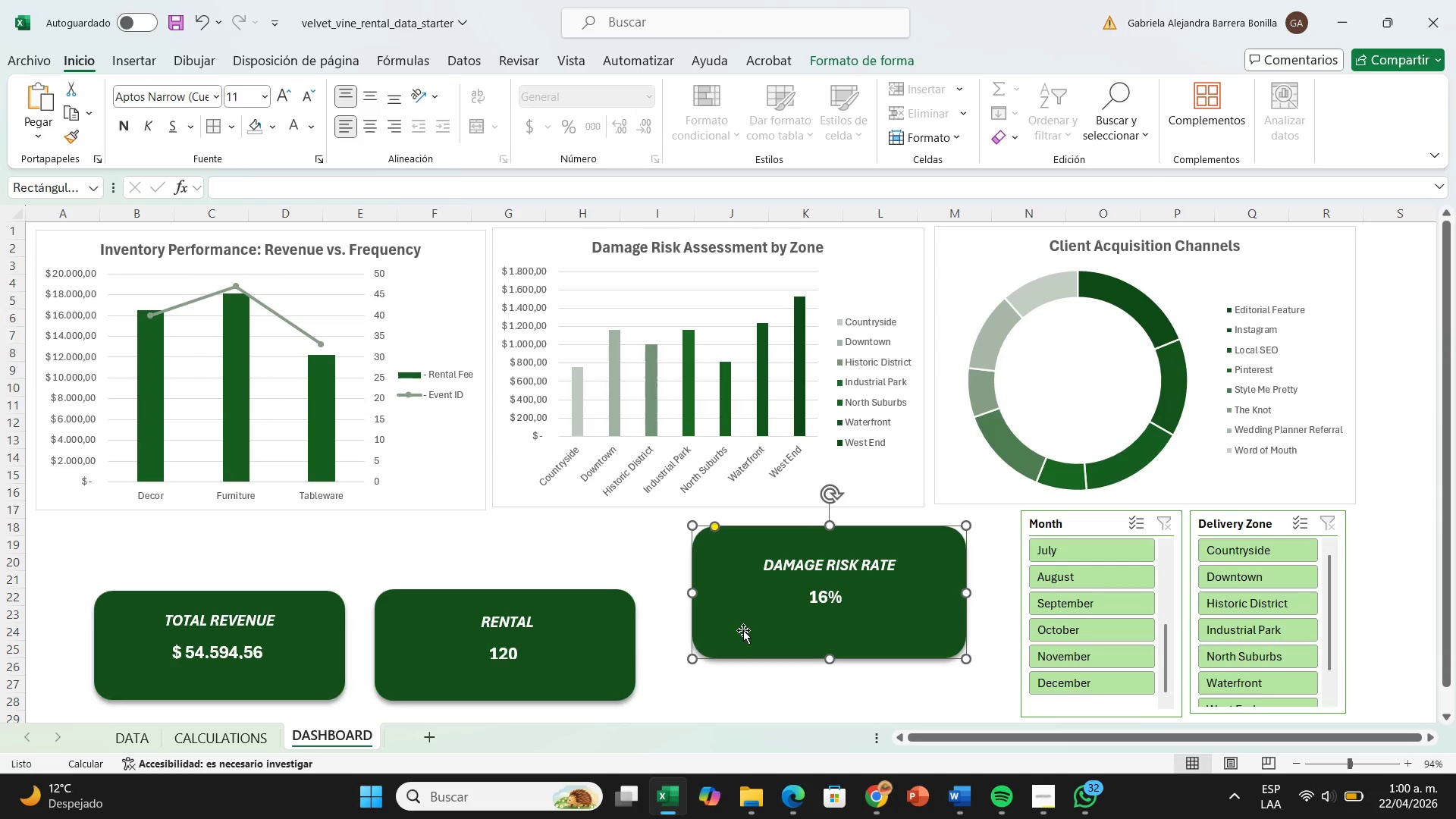 
hold_key(key=ControlLeft, duration=10.36)
left_click([790, 581])
 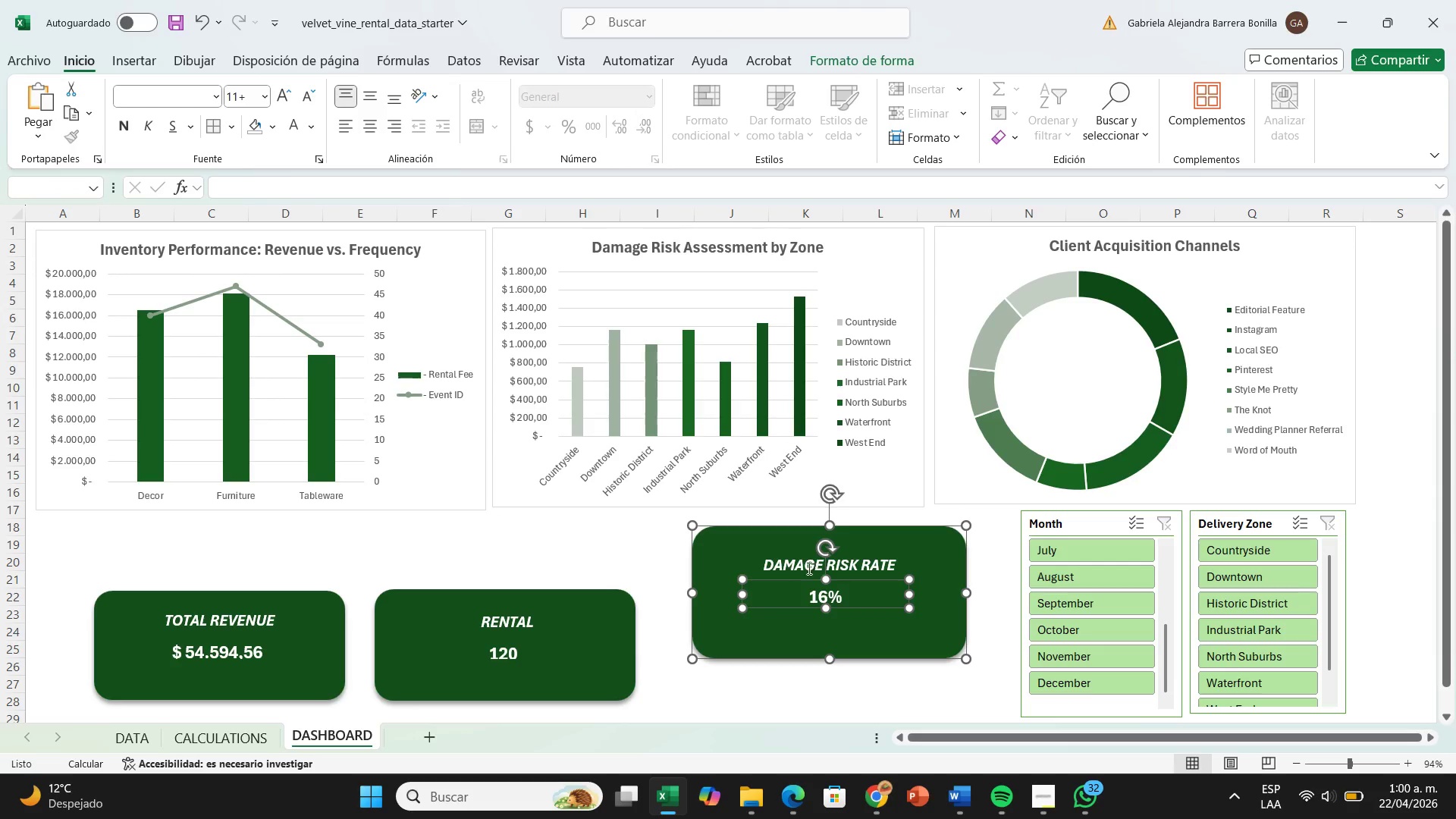 
left_click([808, 568])
 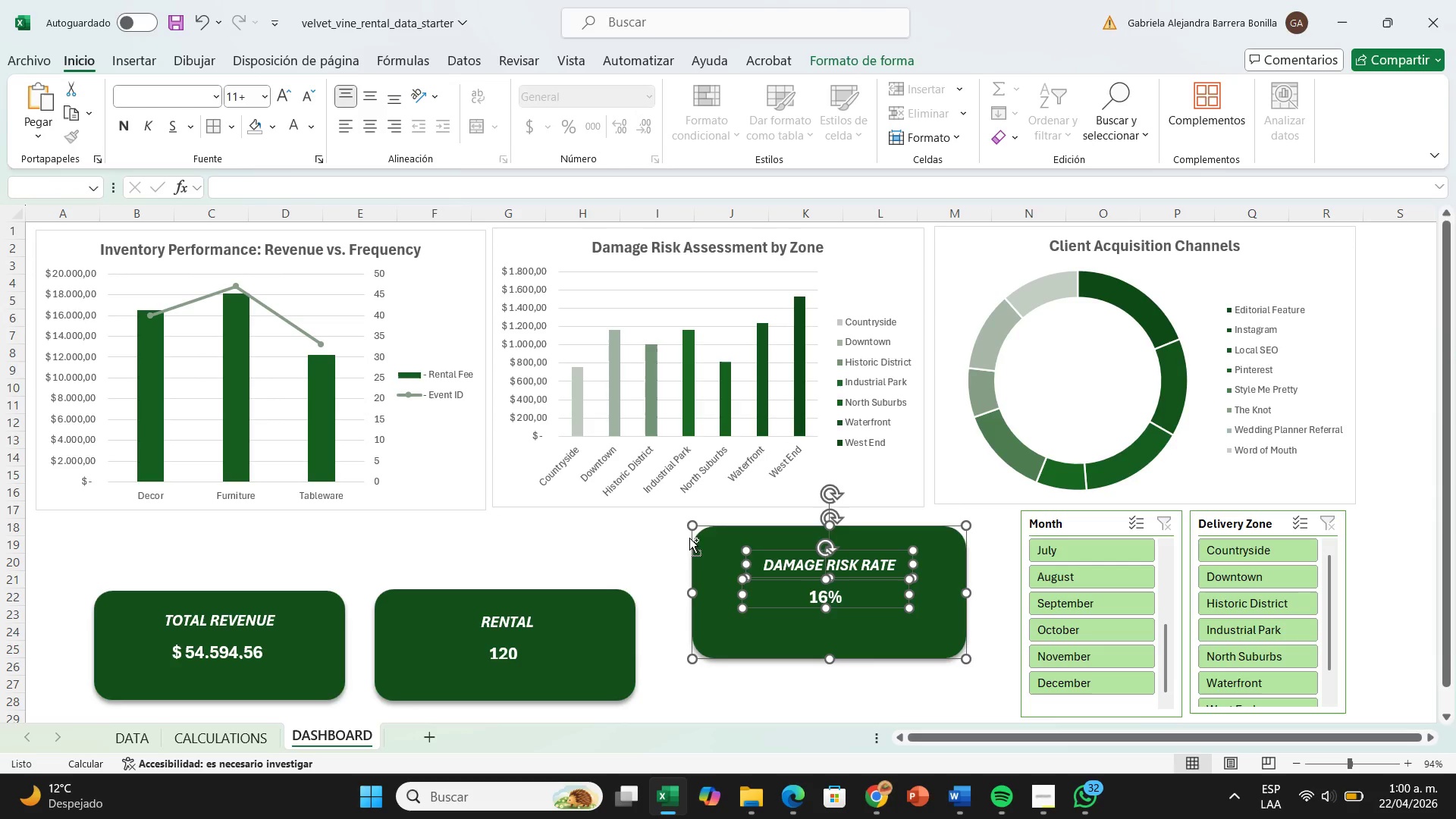 
left_click_drag(start_coordinate=[695, 526], to_coordinate=[704, 549])
 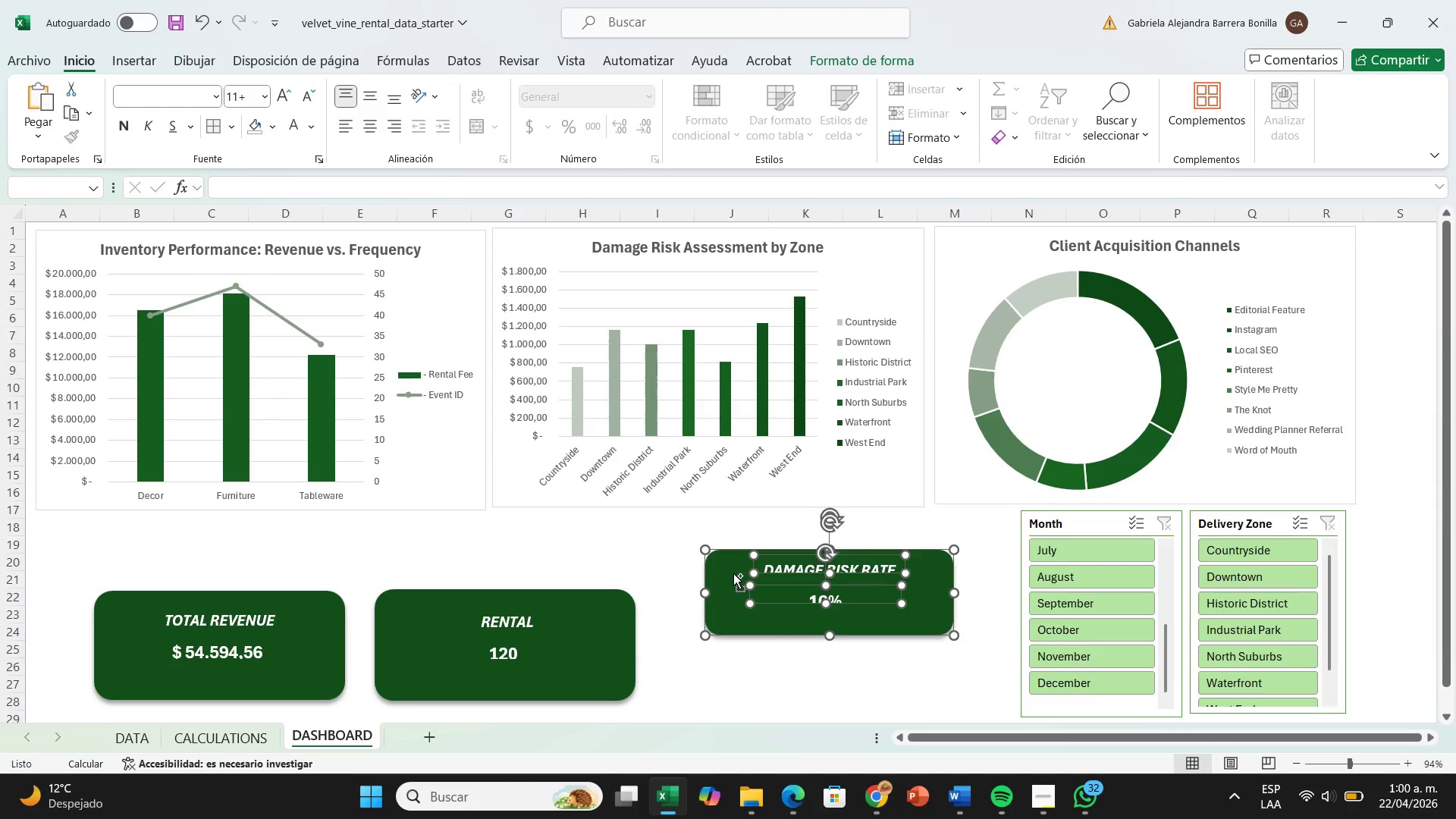 
left_click_drag(start_coordinate=[733, 573], to_coordinate=[688, 613])
 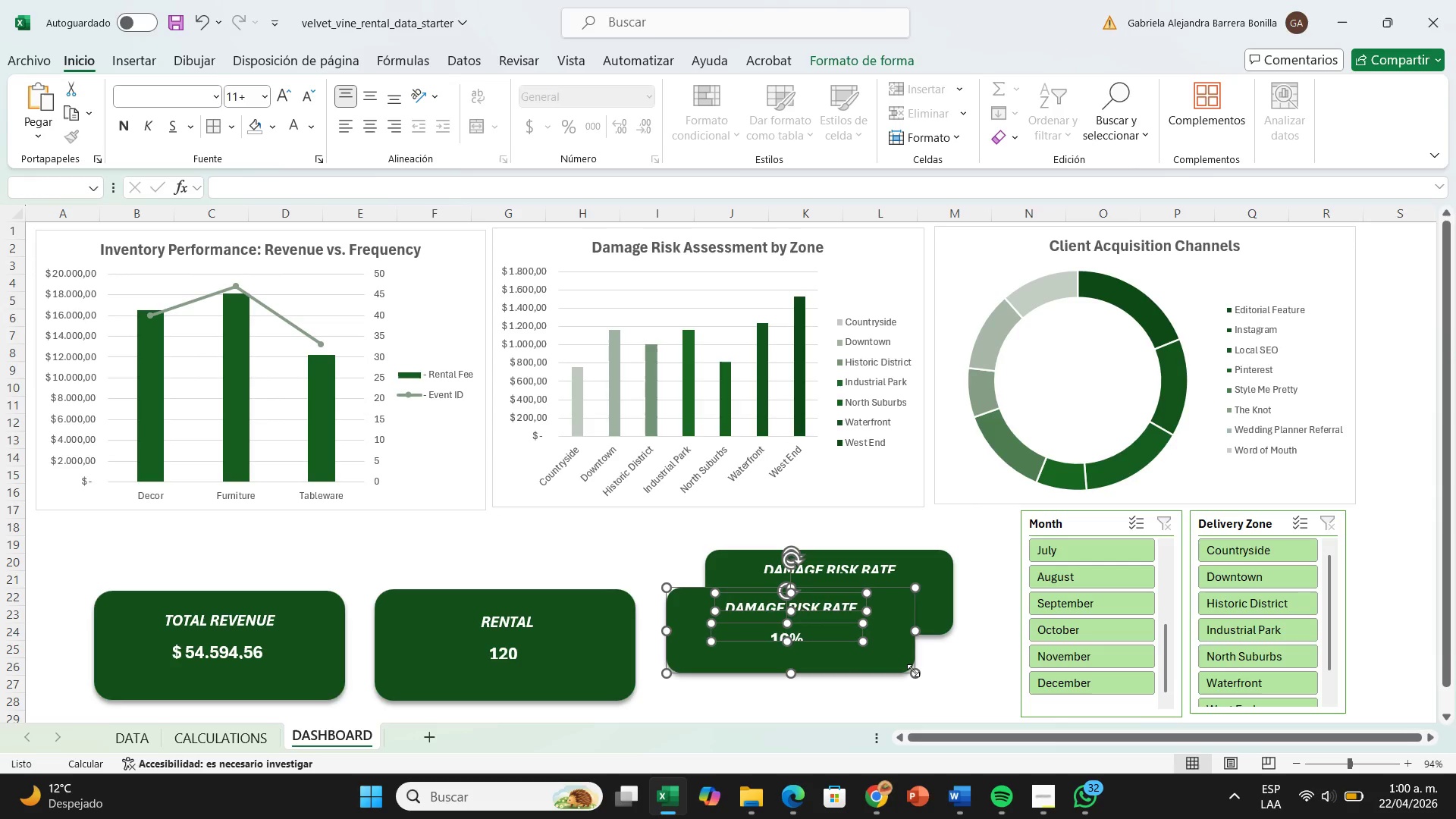 
left_click_drag(start_coordinate=[913, 670], to_coordinate=[930, 690])
 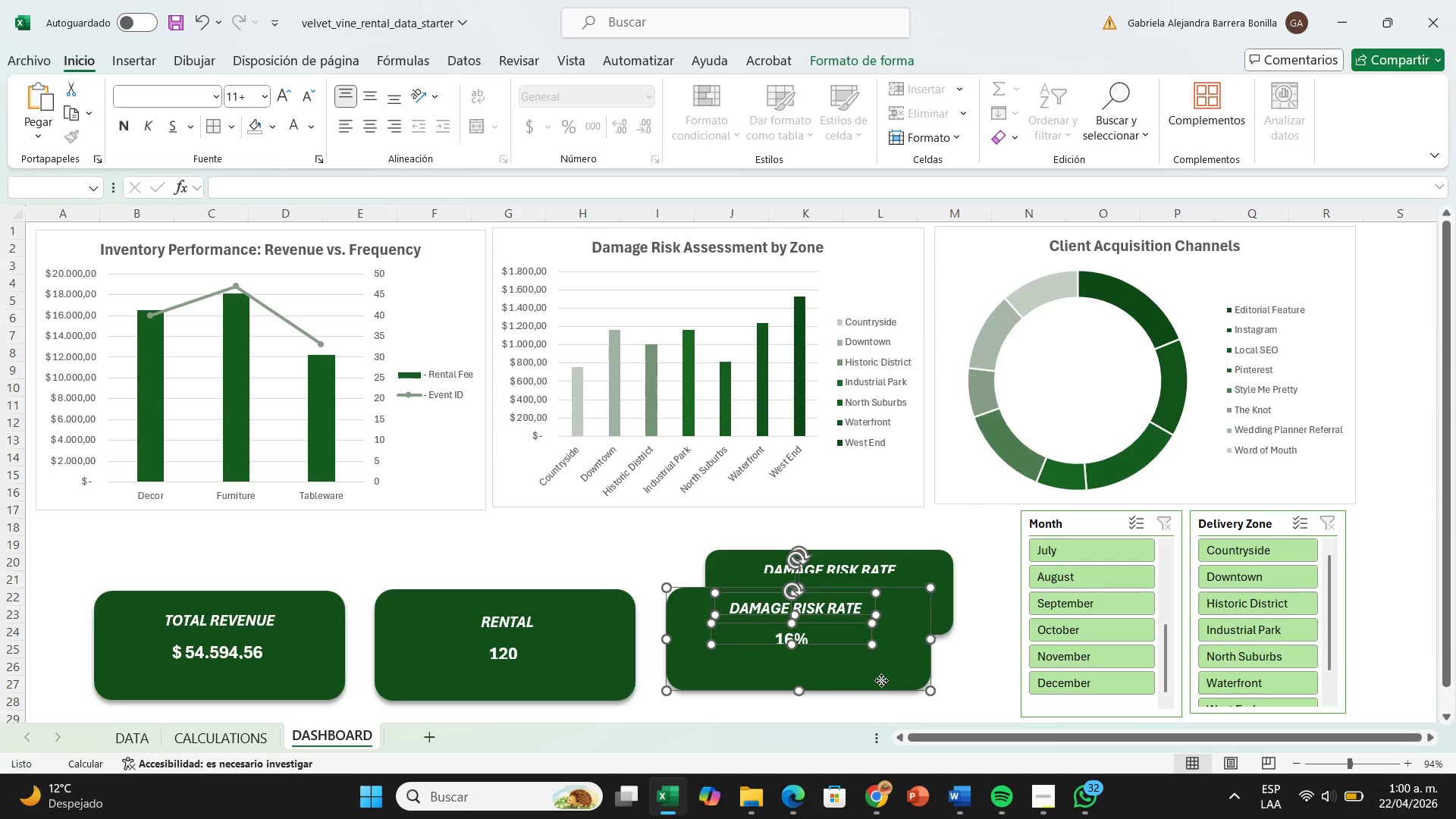 
left_click_drag(start_coordinate=[881, 680], to_coordinate=[881, 692])
 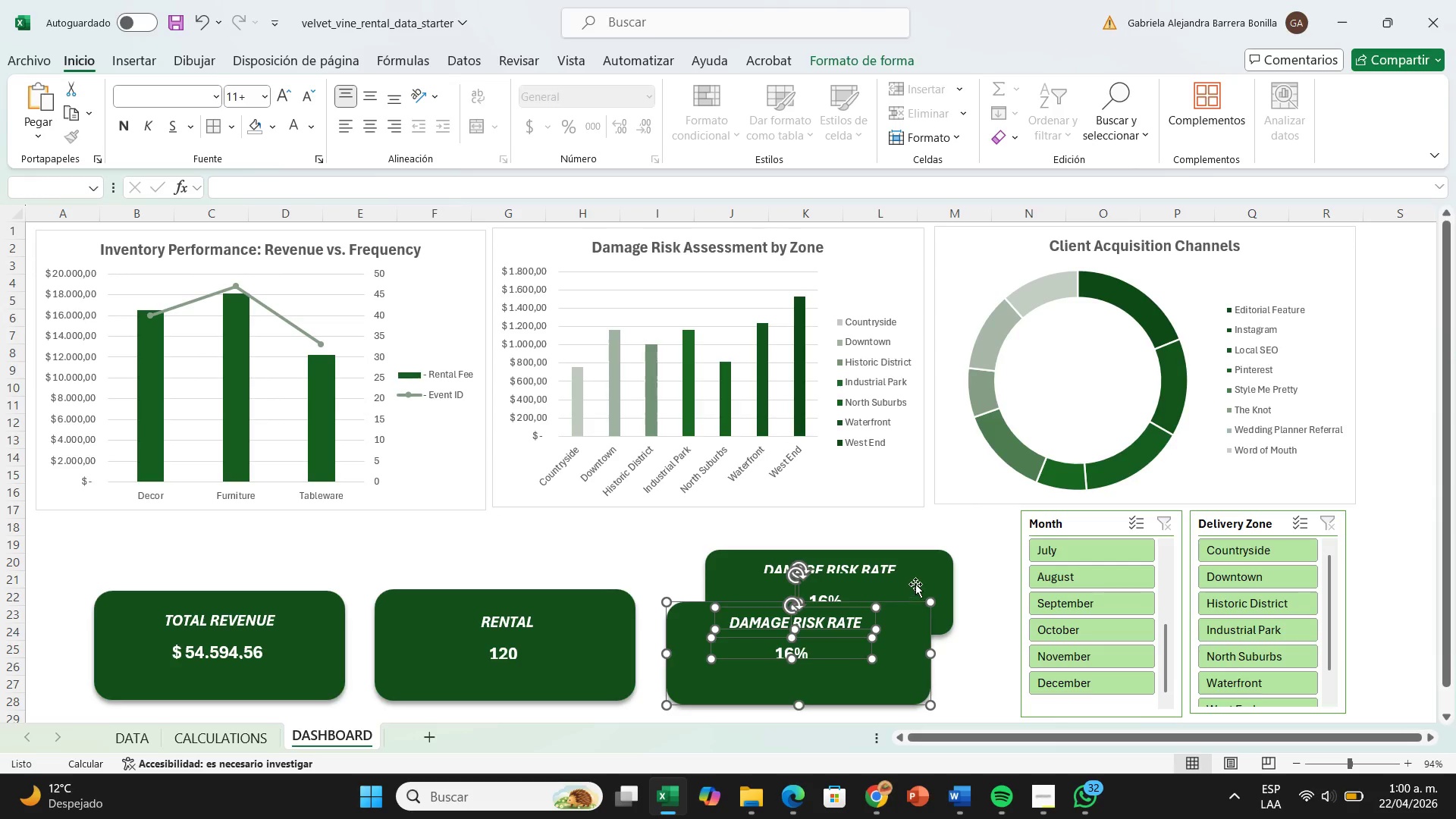 
left_click_drag(start_coordinate=[916, 582], to_coordinate=[929, 531])
 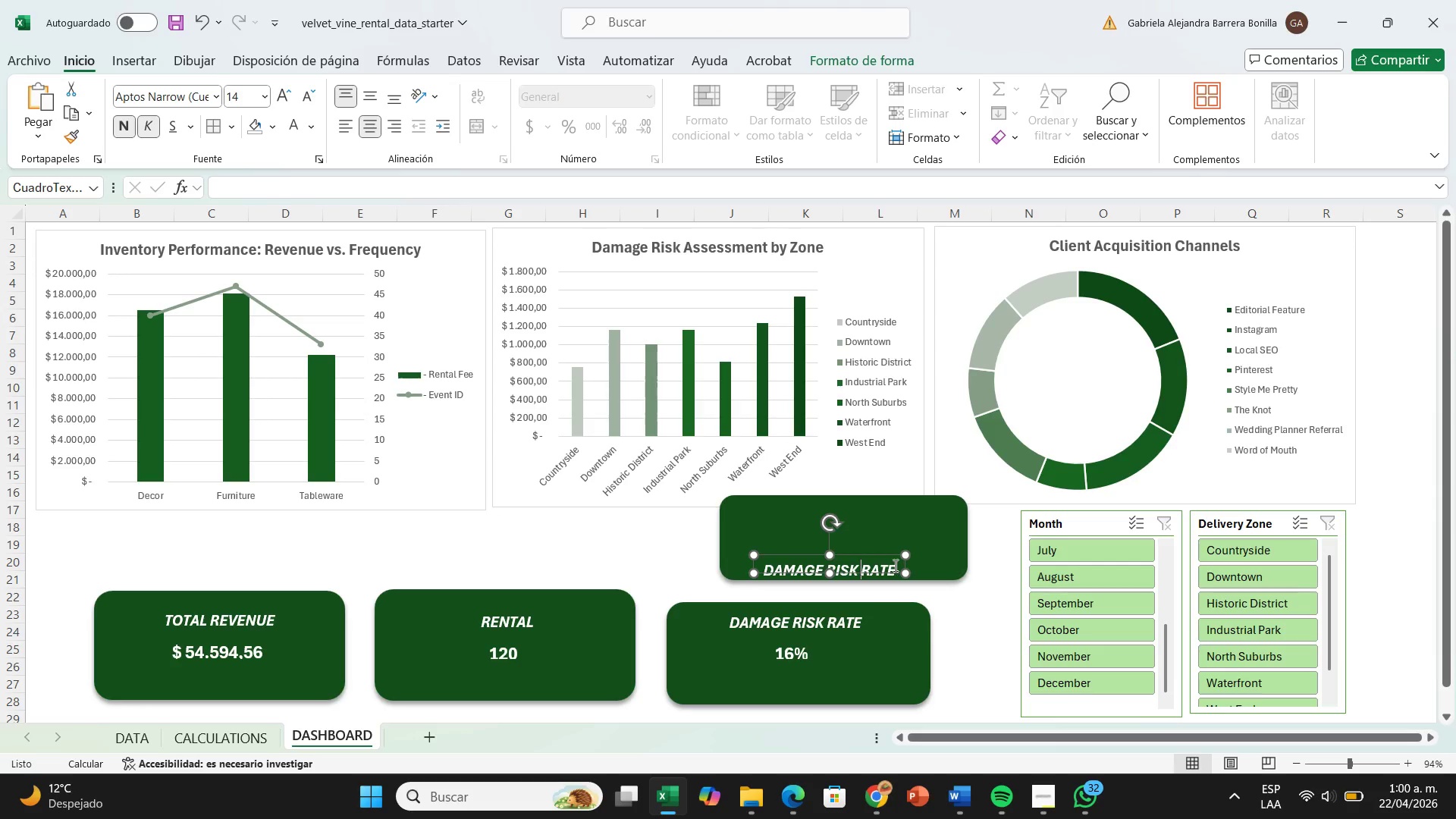 
left_click_drag(start_coordinate=[886, 552], to_coordinate=[897, 506])
 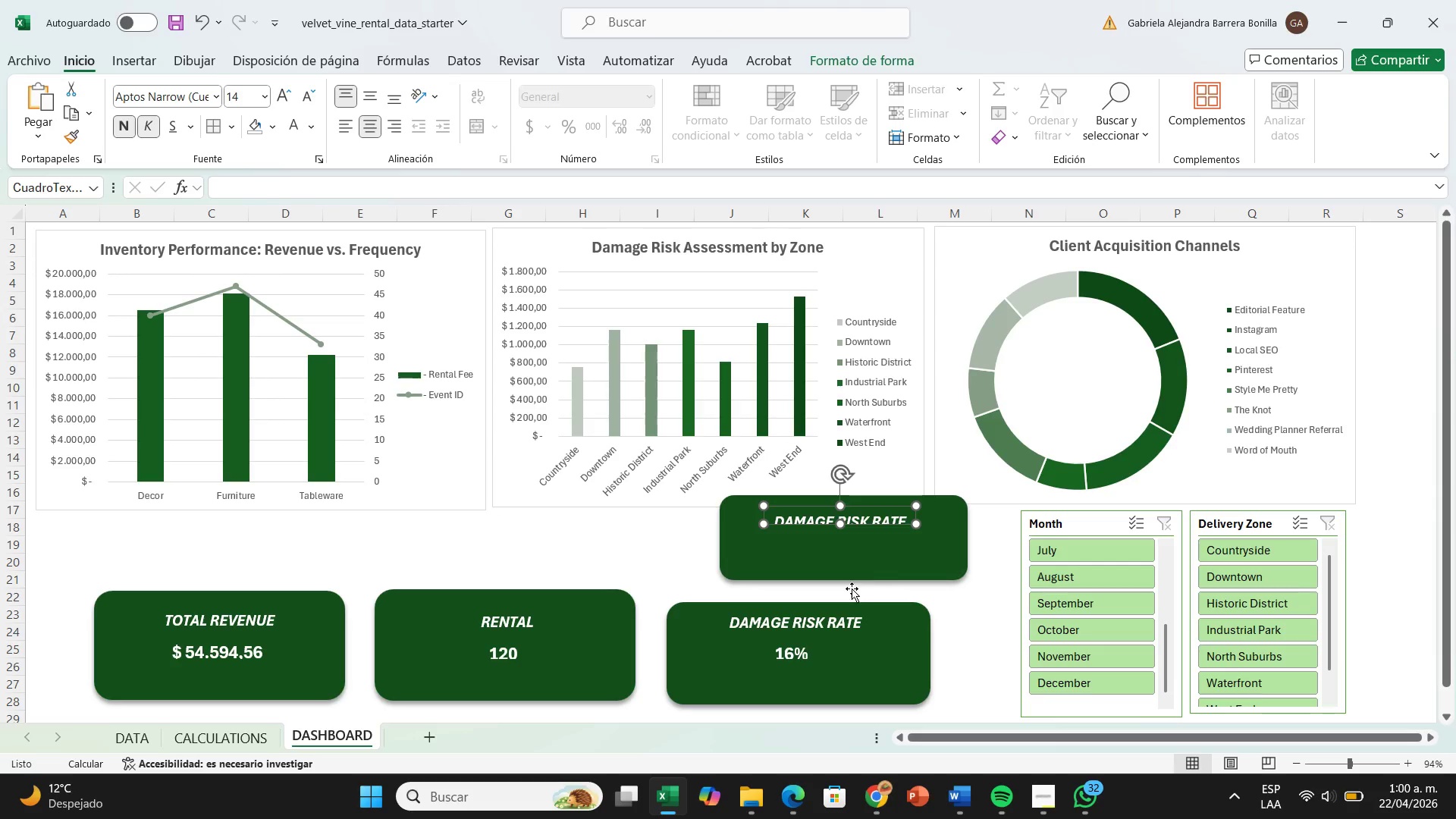 
left_click([852, 588])
 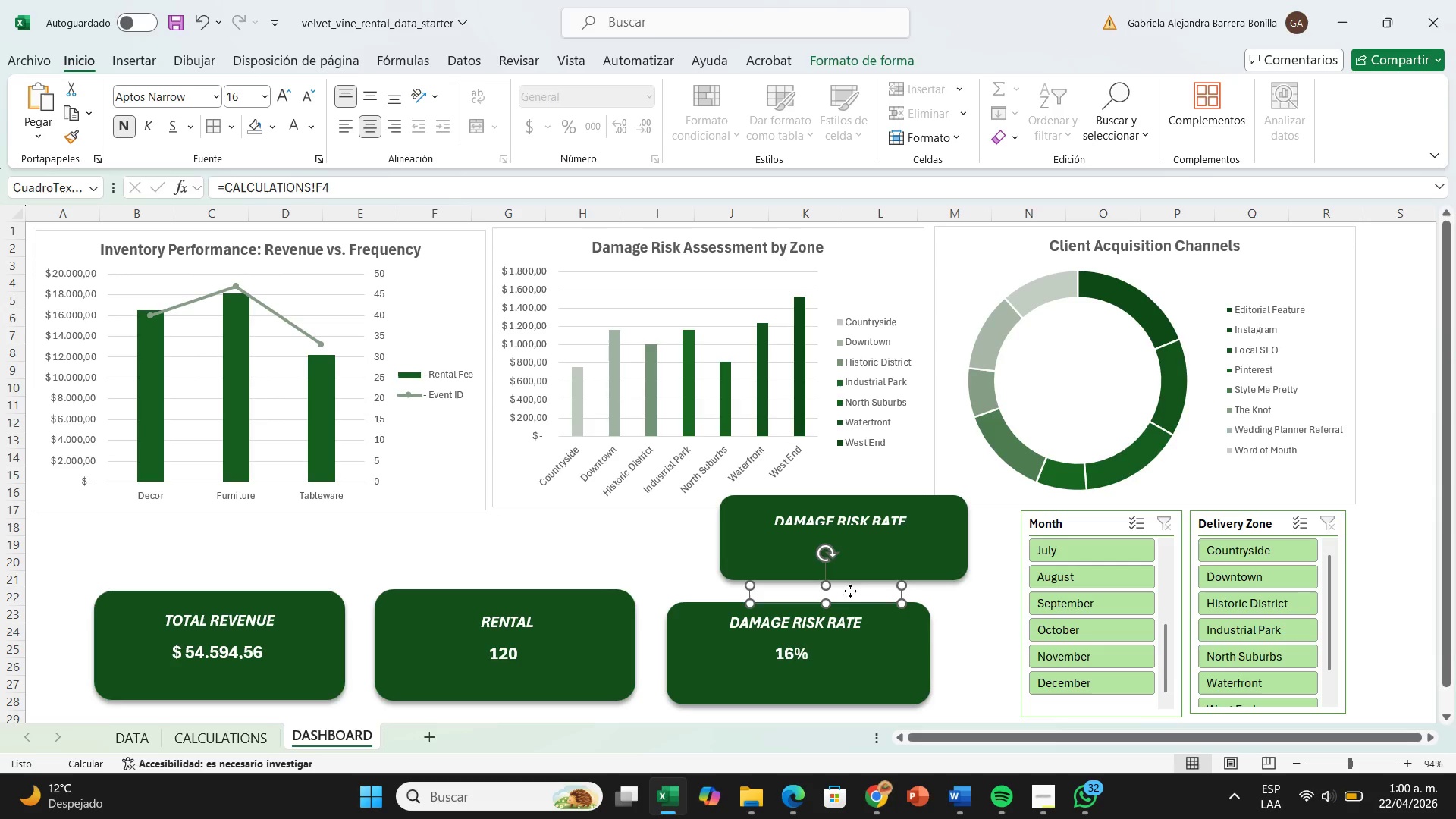 
left_click_drag(start_coordinate=[850, 591], to_coordinate=[870, 553])
 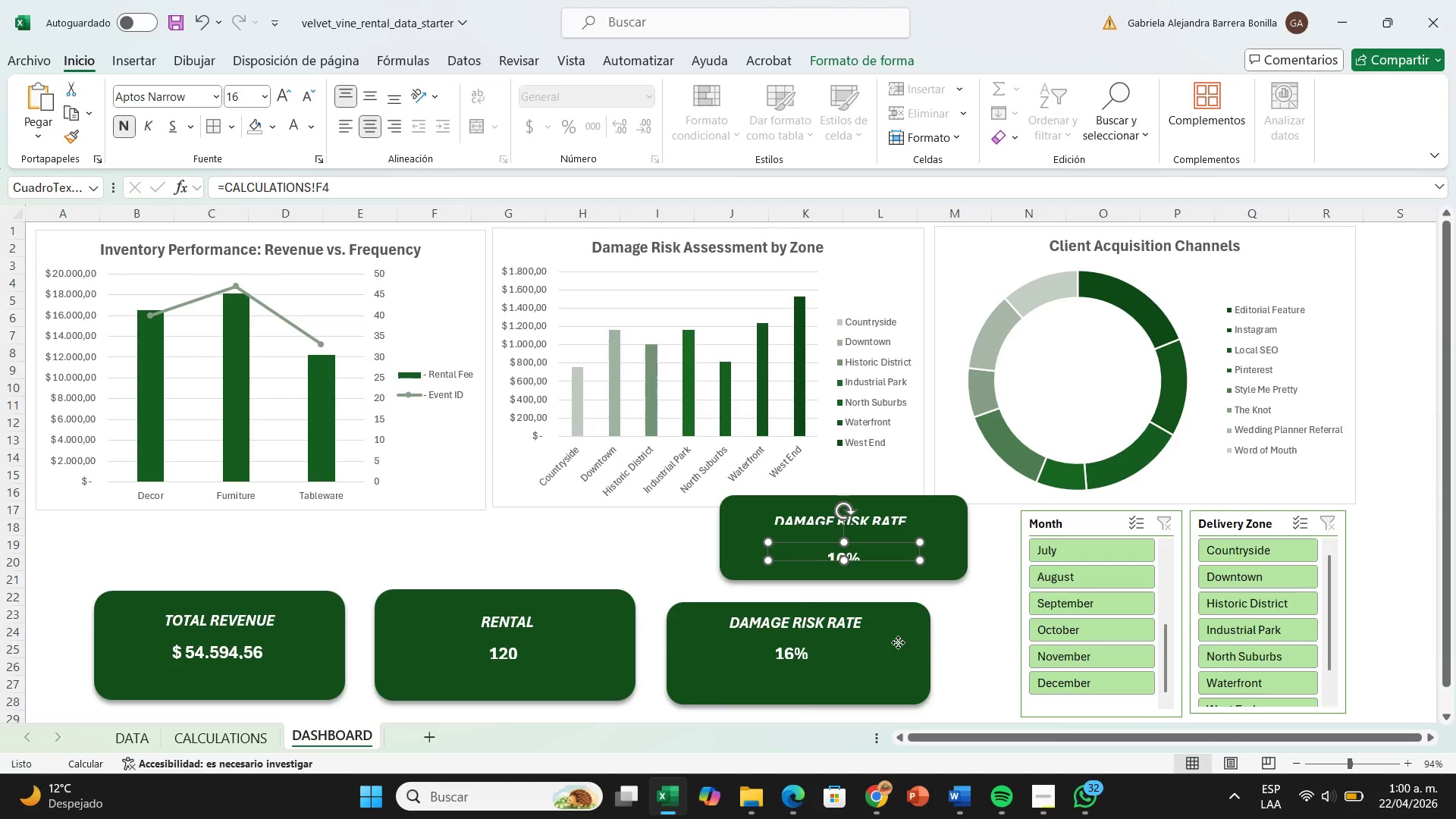 
left_click([898, 642])
 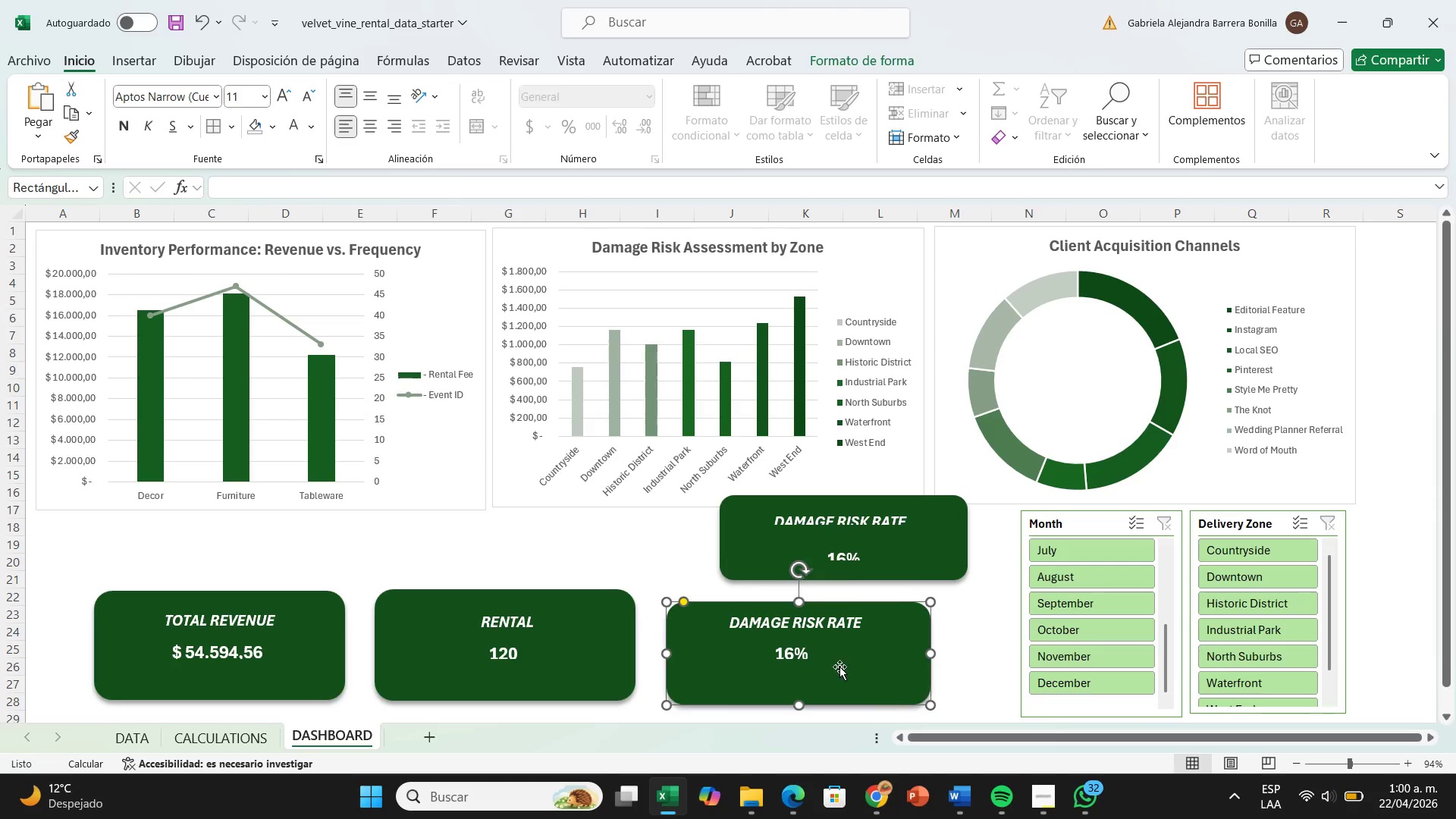 
left_click_drag(start_coordinate=[839, 667], to_coordinate=[836, 655])
 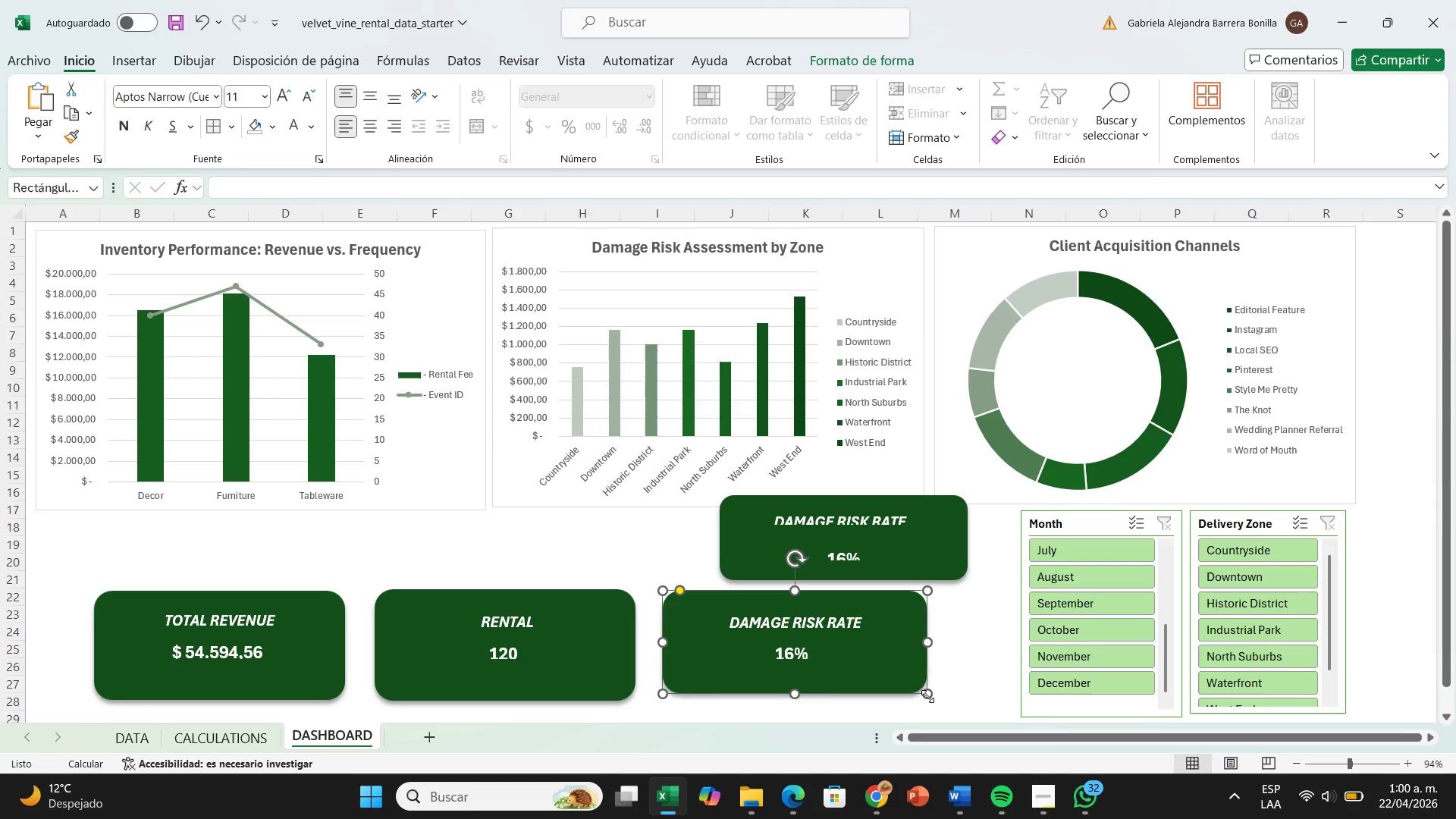 
left_click_drag(start_coordinate=[927, 696], to_coordinate=[933, 701])
 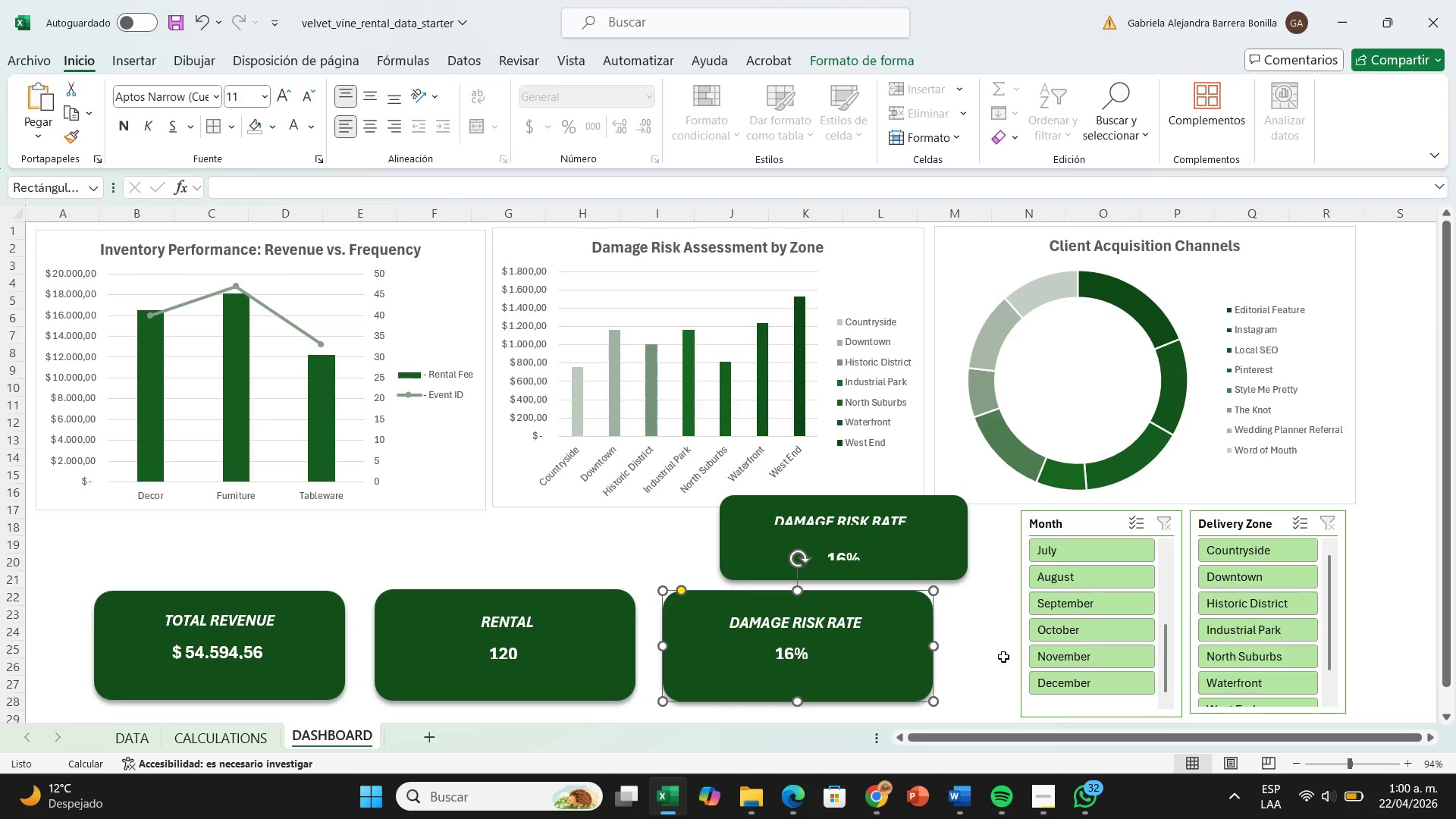 
left_click([1003, 657])
 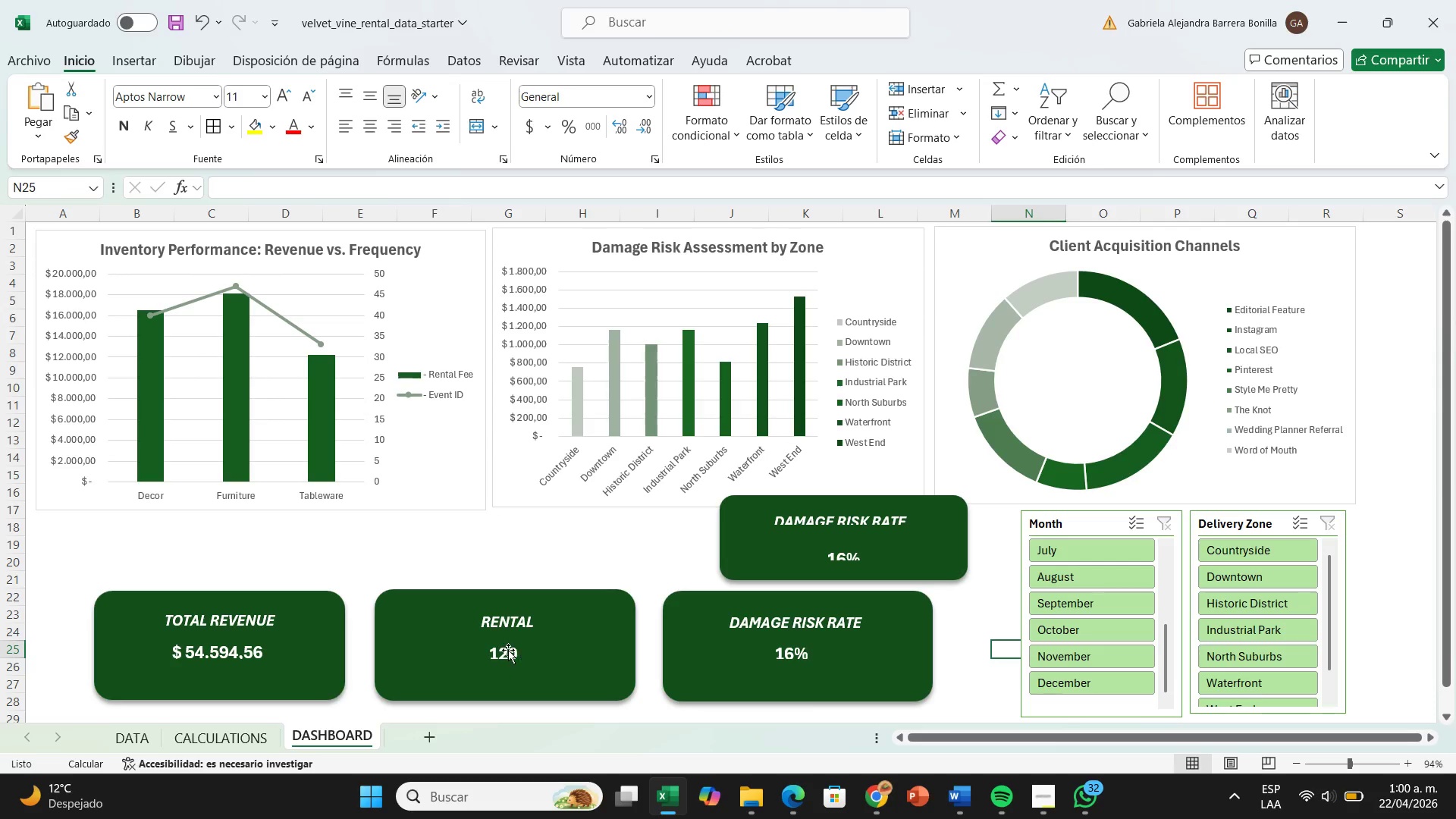 
left_click([507, 650])
 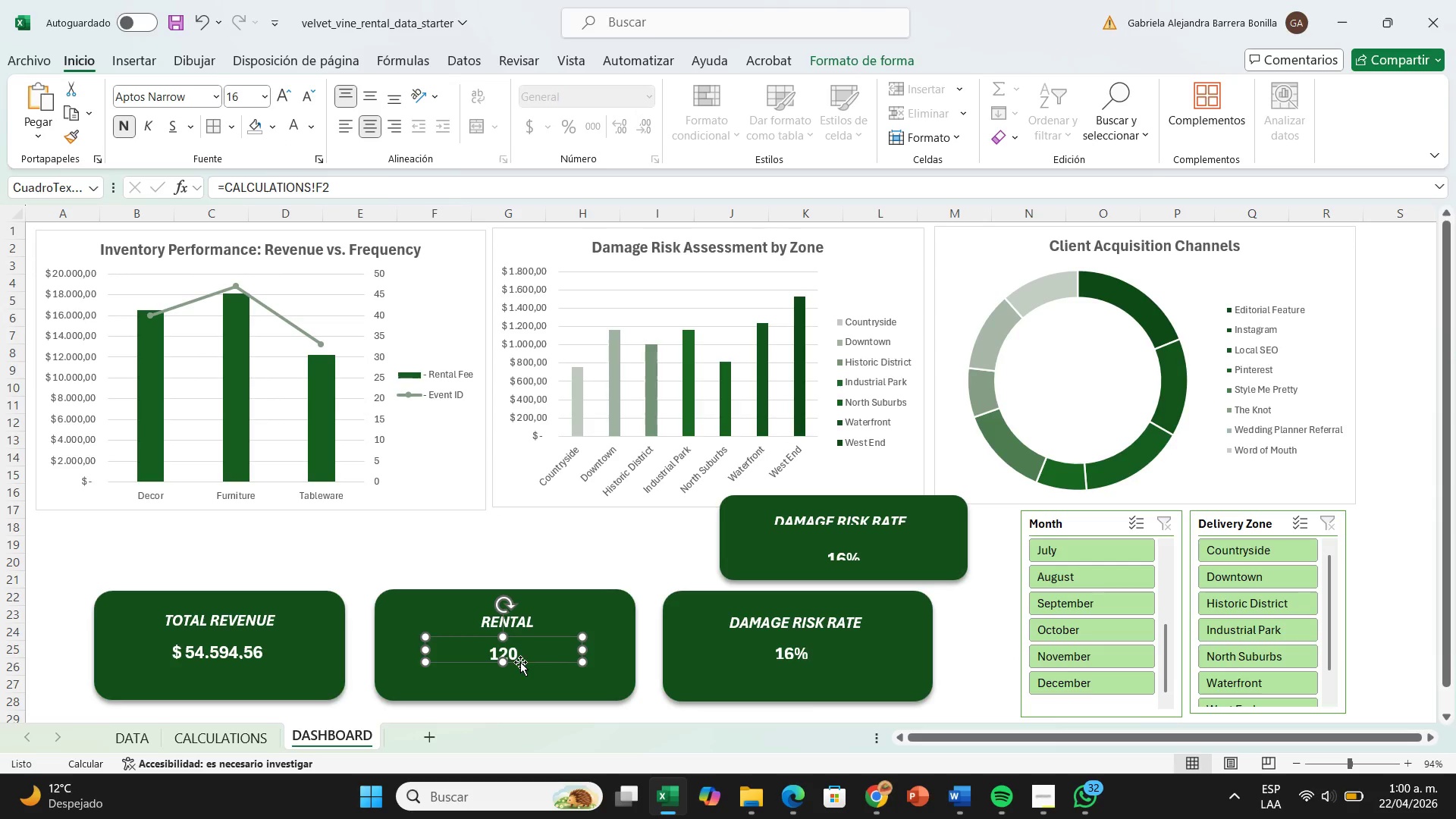 
left_click([602, 598])
 